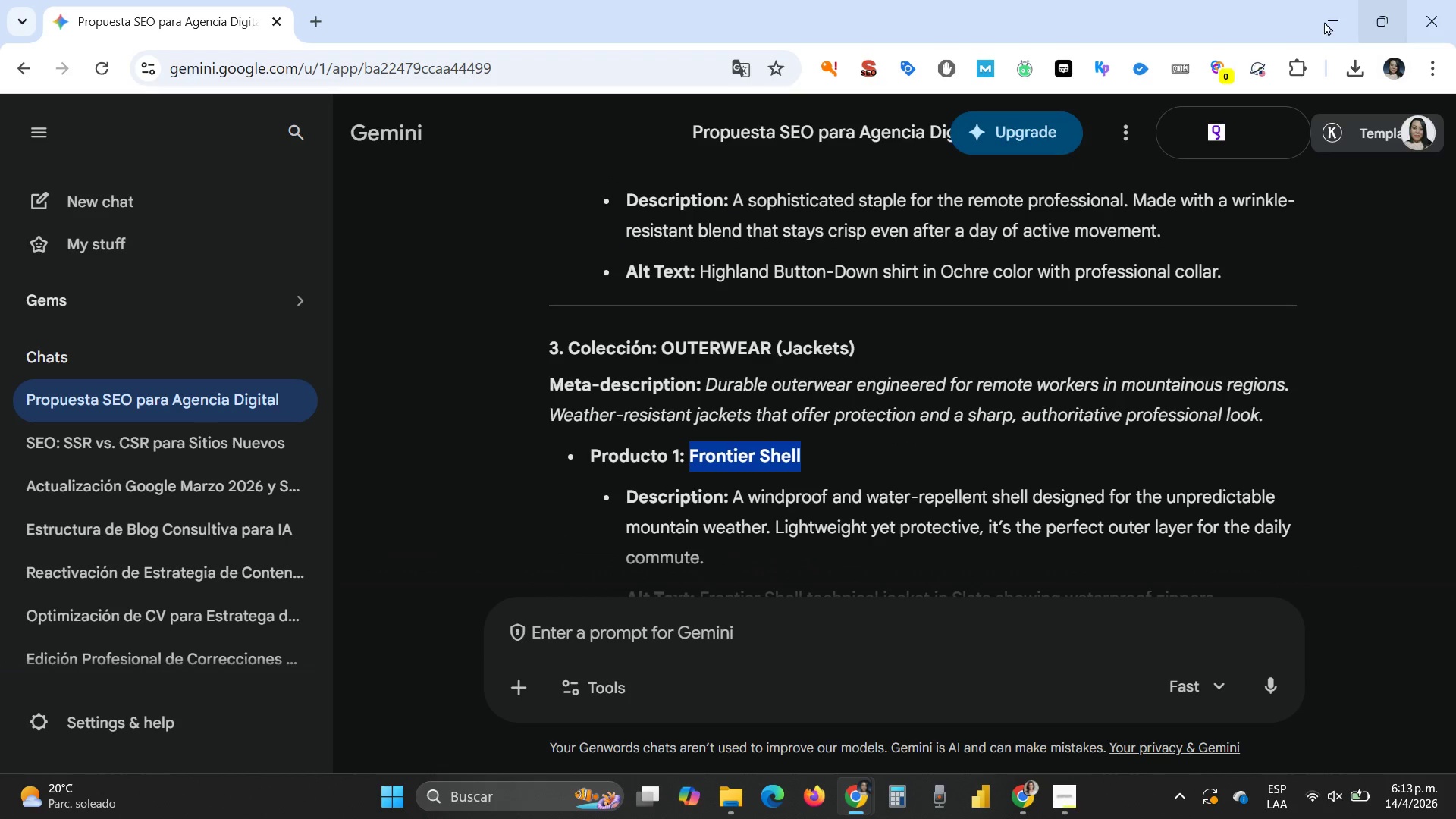 
left_click([1313, 20])
 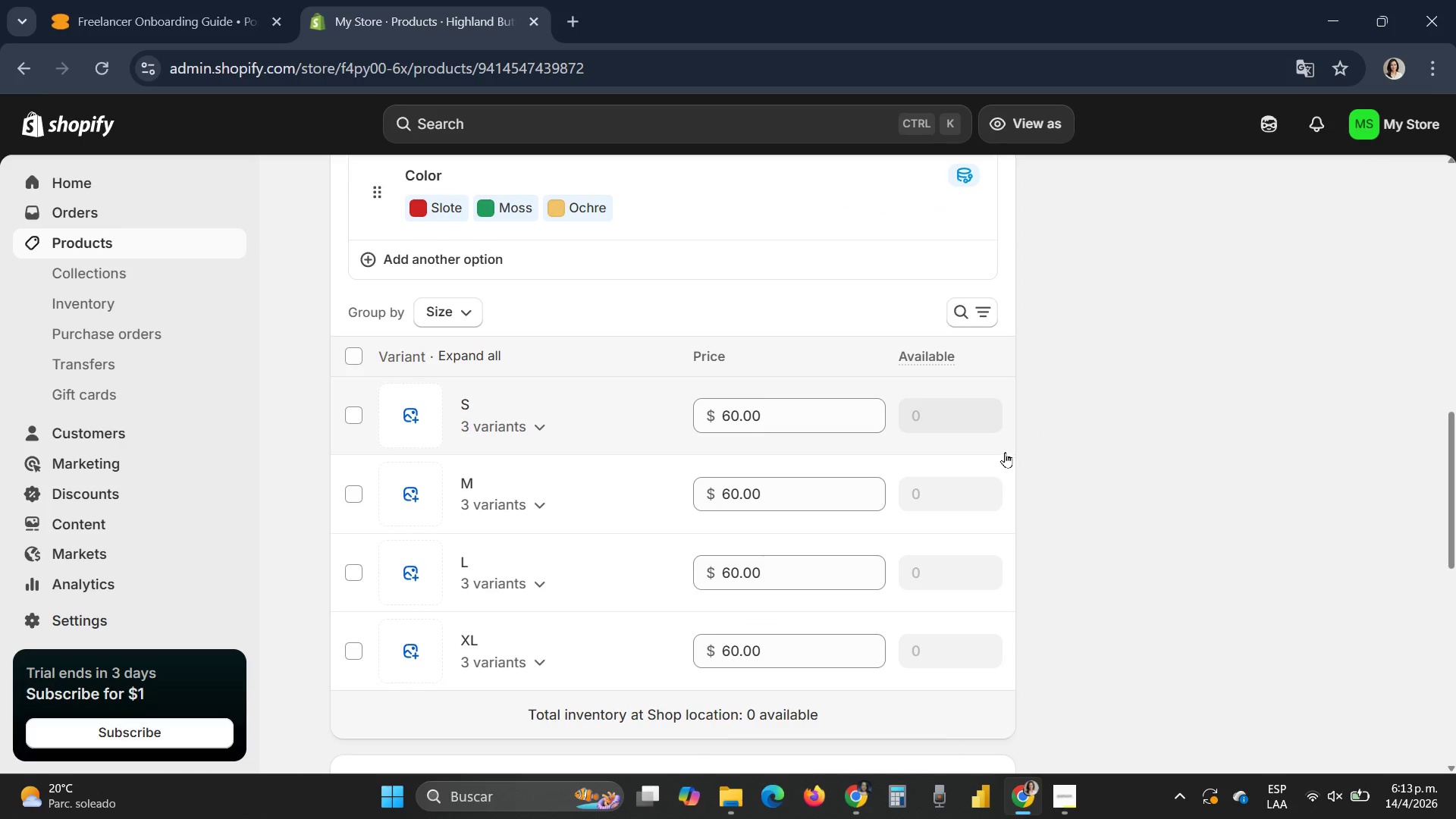 
scroll: coordinate [1004, 452], scroll_direction: up, amount: 20.0
 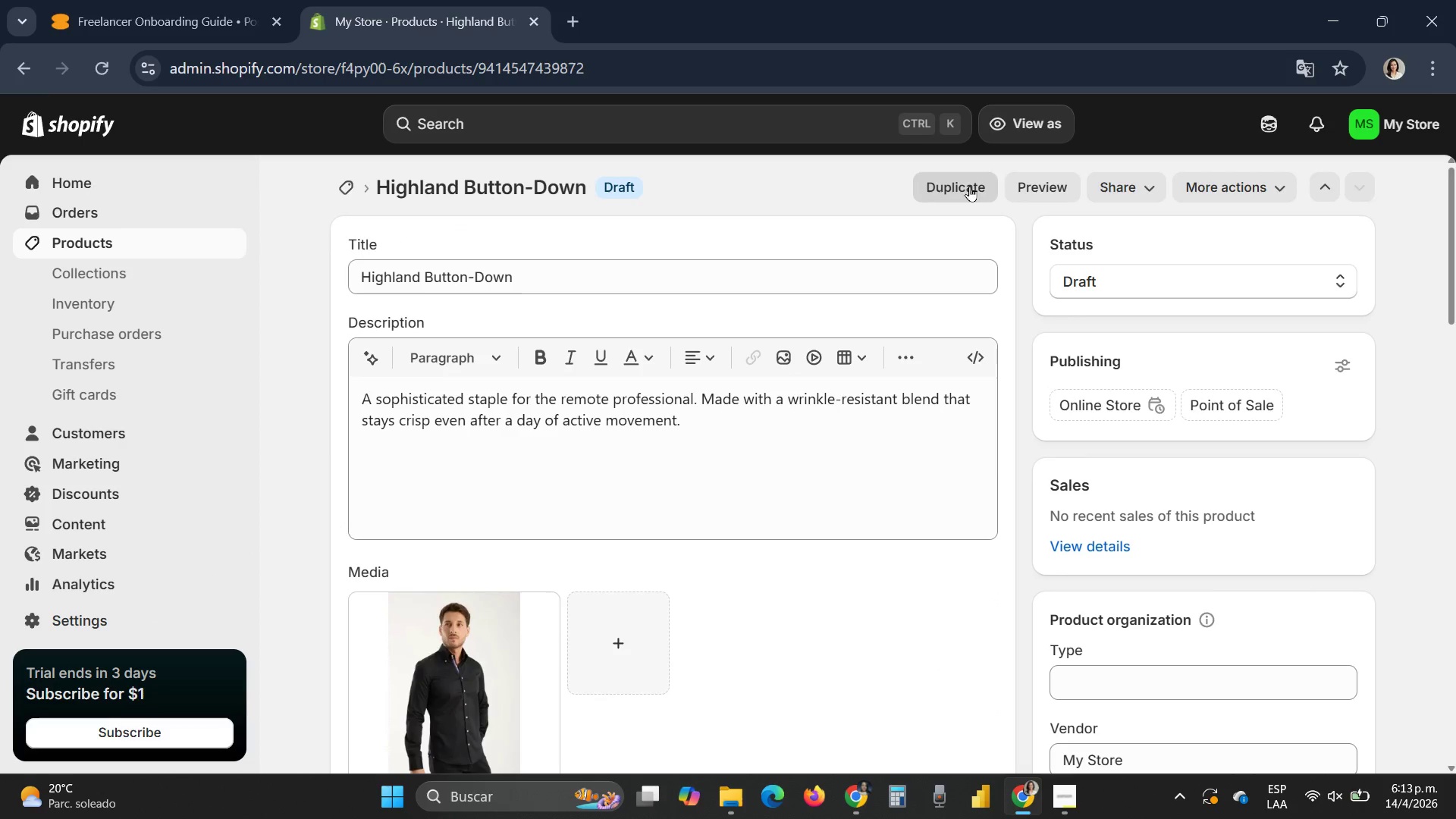 
left_click([966, 189])
 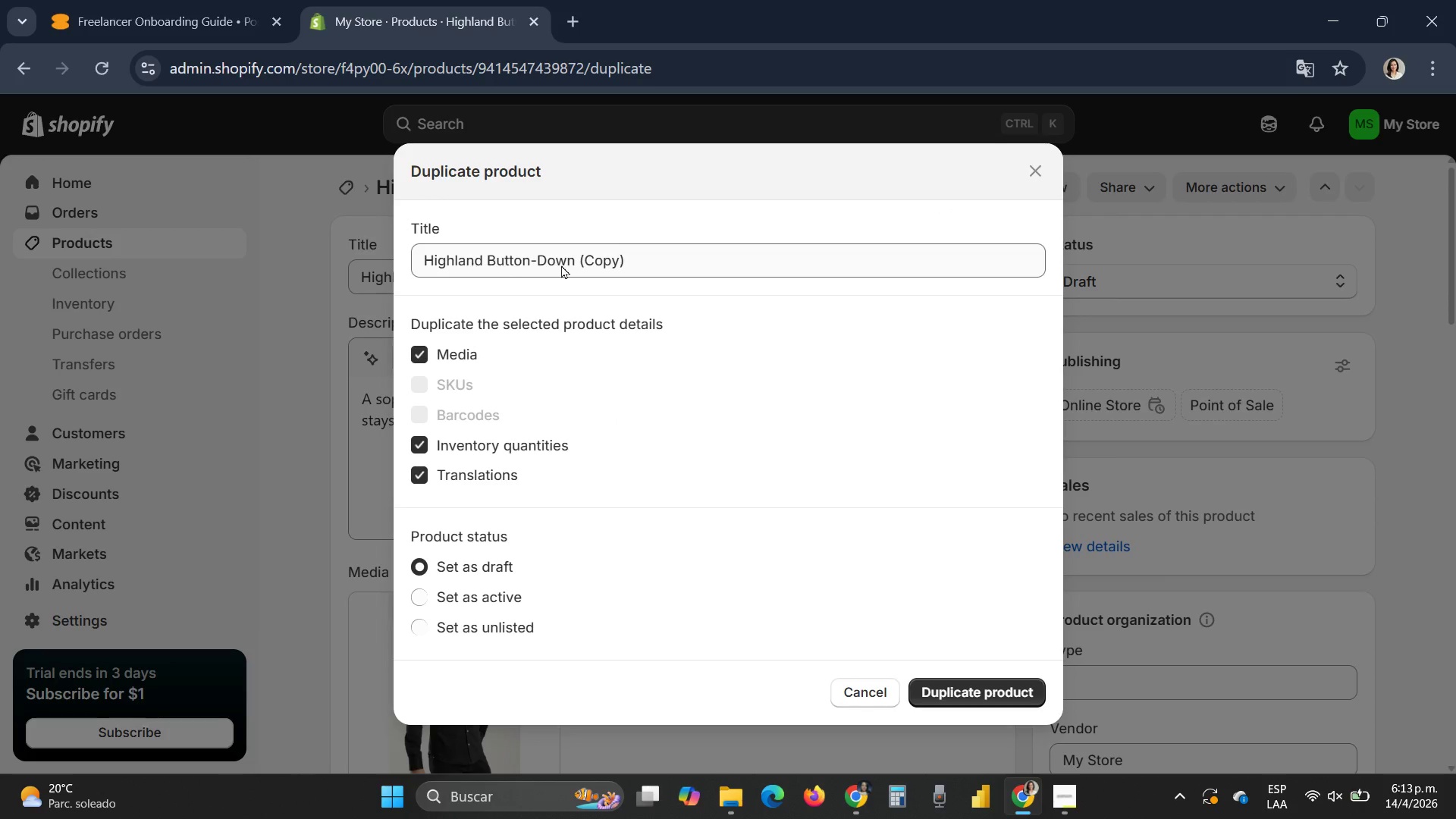 
left_click([639, 274])
 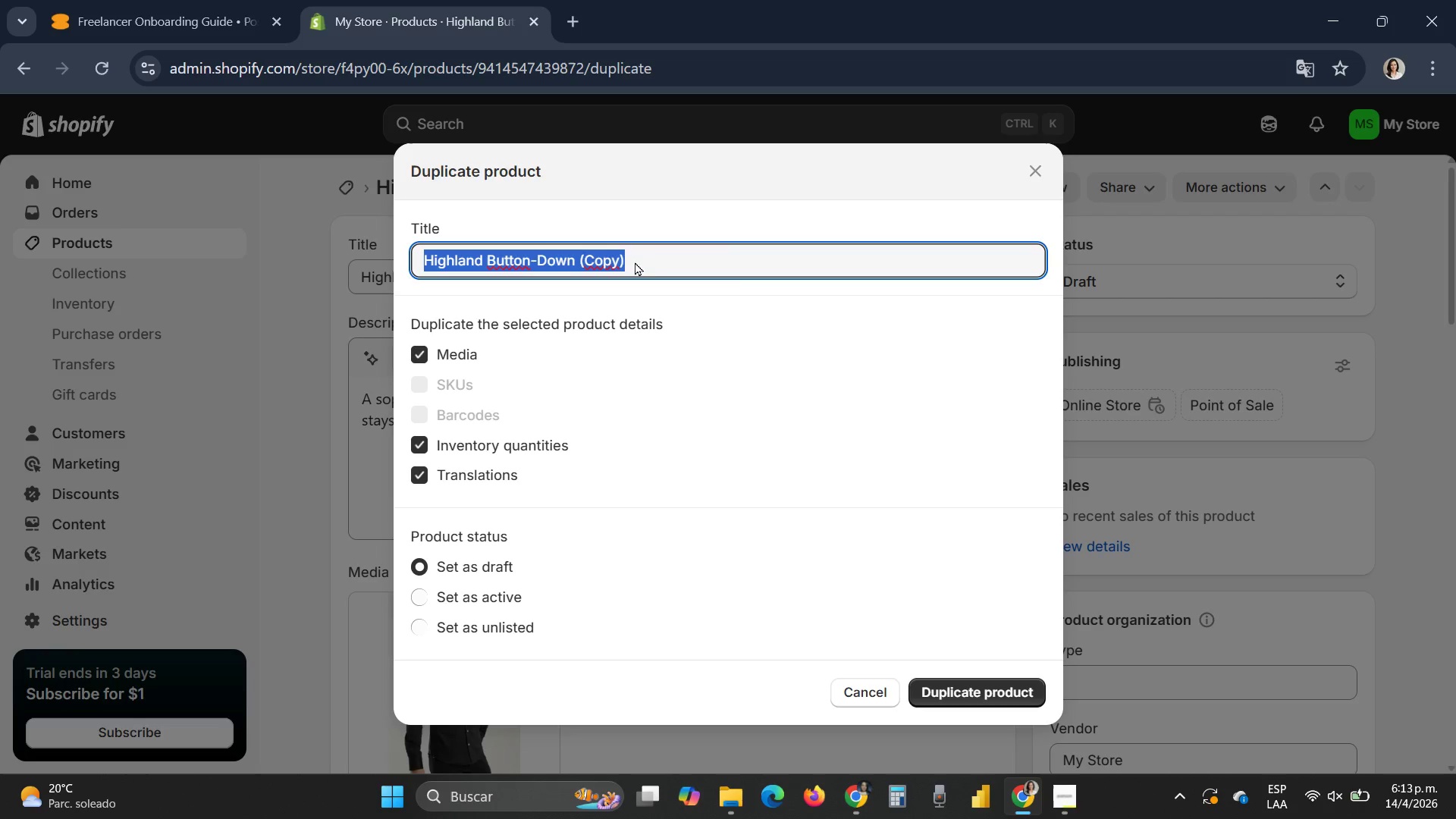 
key(Control+V)
 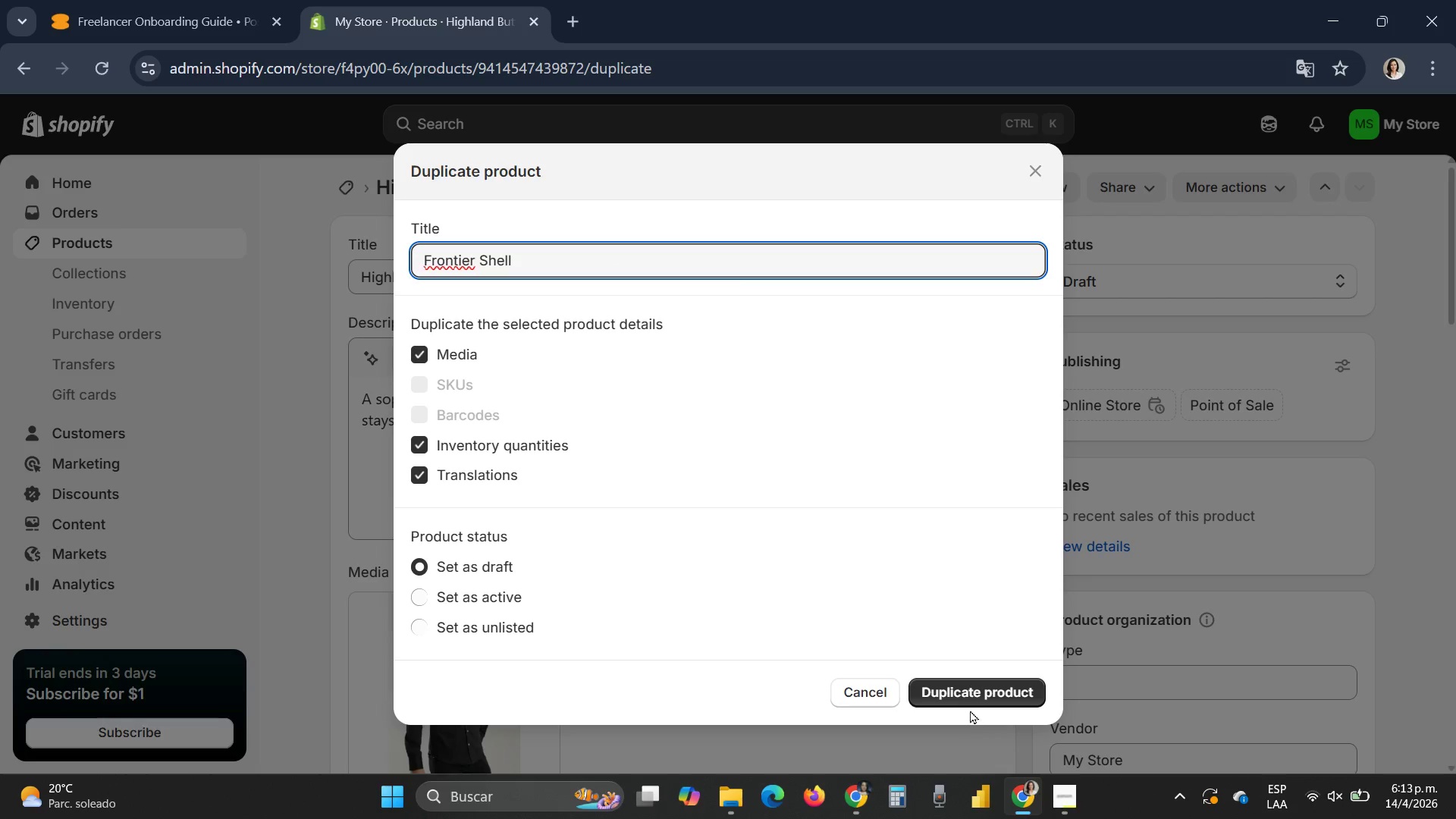 
left_click([971, 691])
 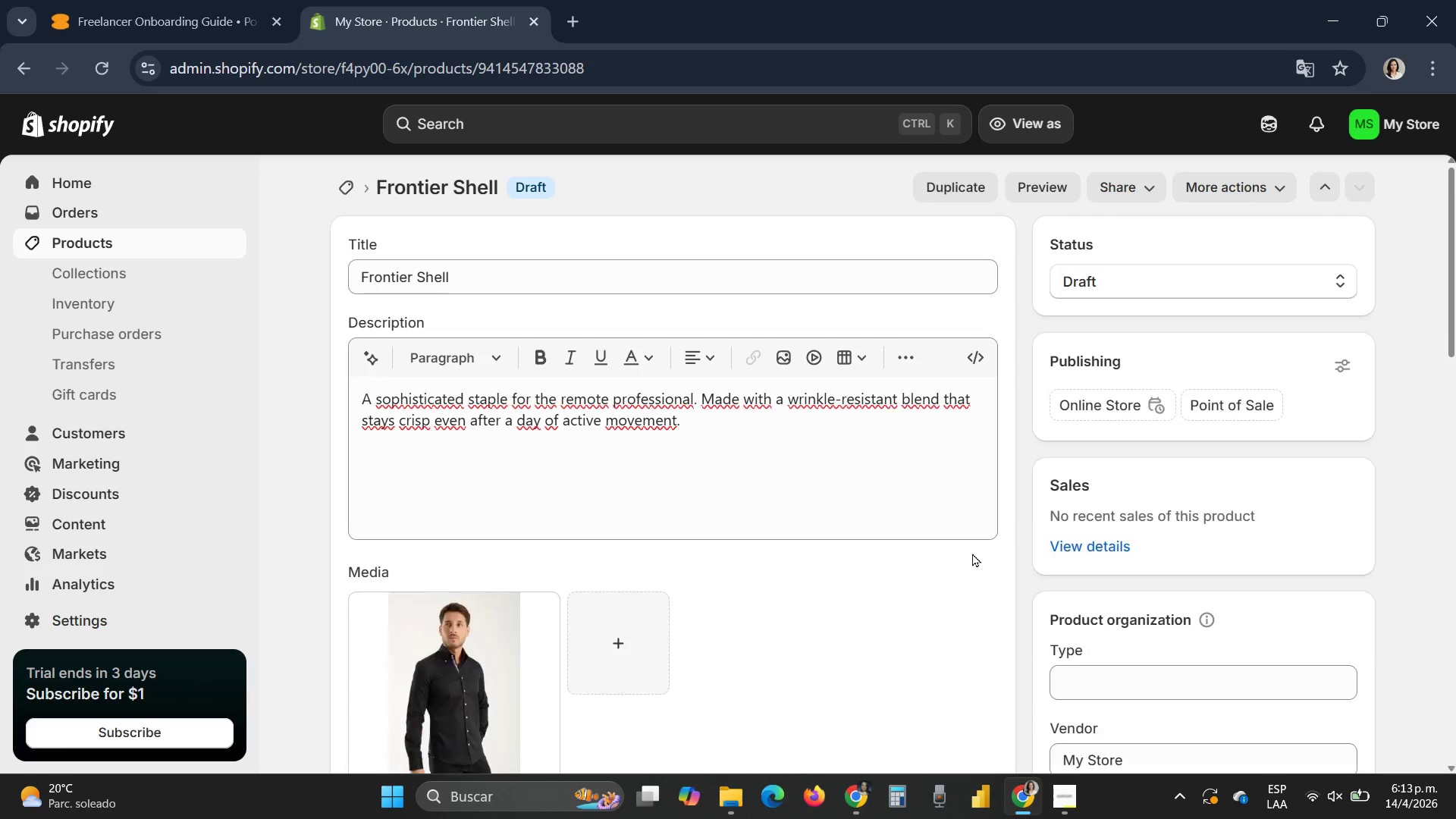 
wait(7.64)
 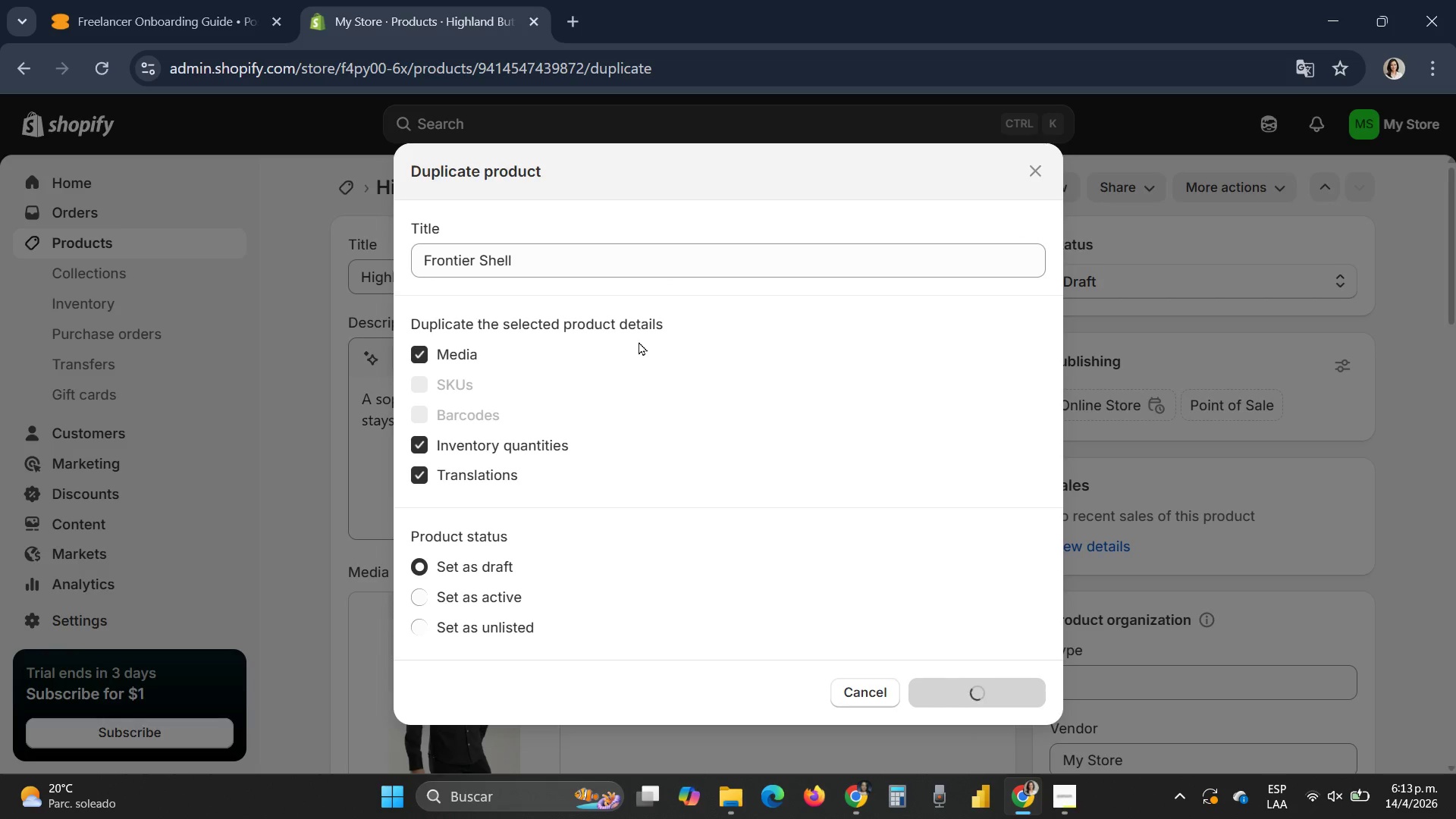 
left_click([858, 717])
 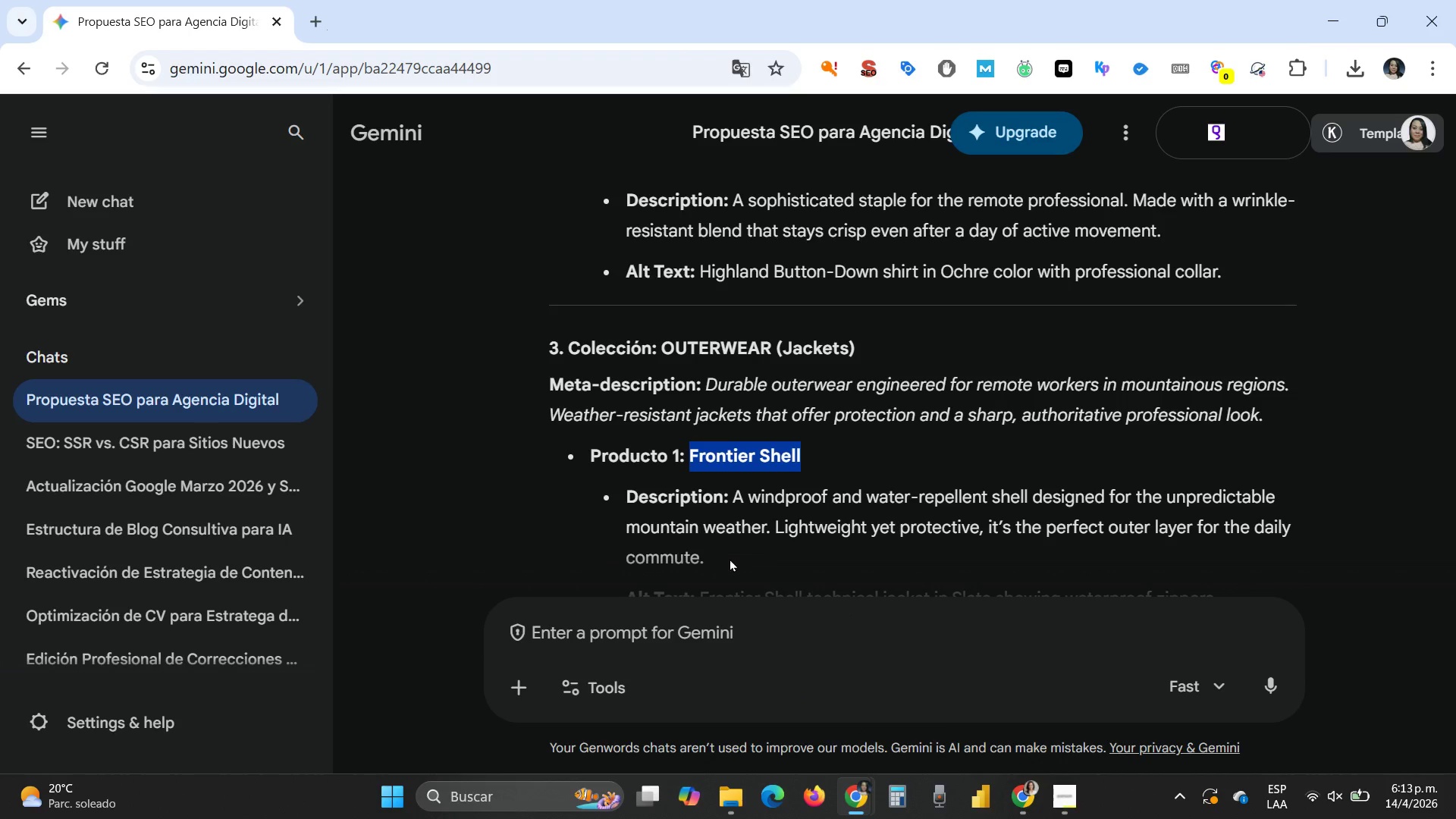 
left_click_drag(start_coordinate=[730, 558], to_coordinate=[731, 494])
 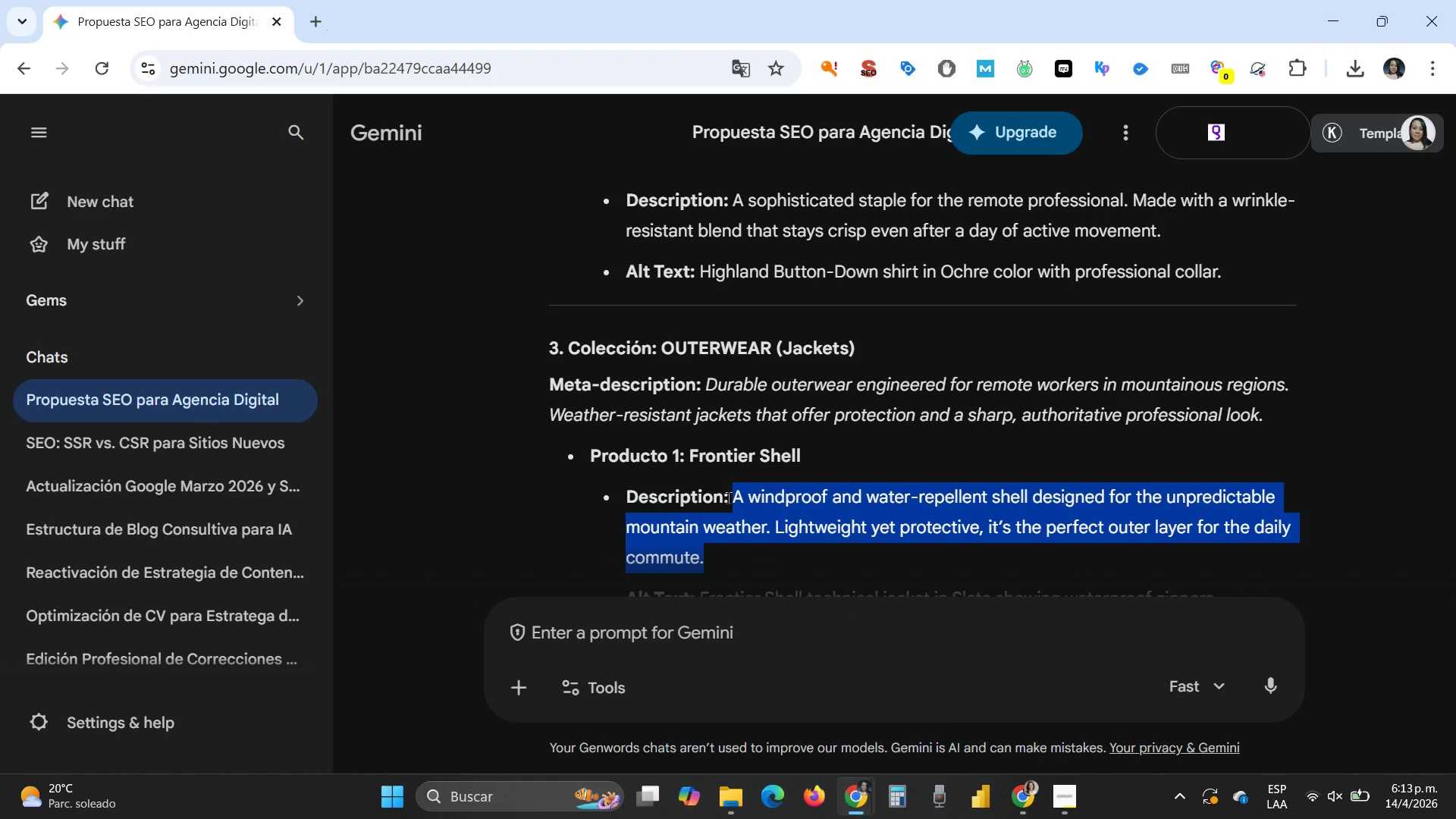 
key(Control+C)
 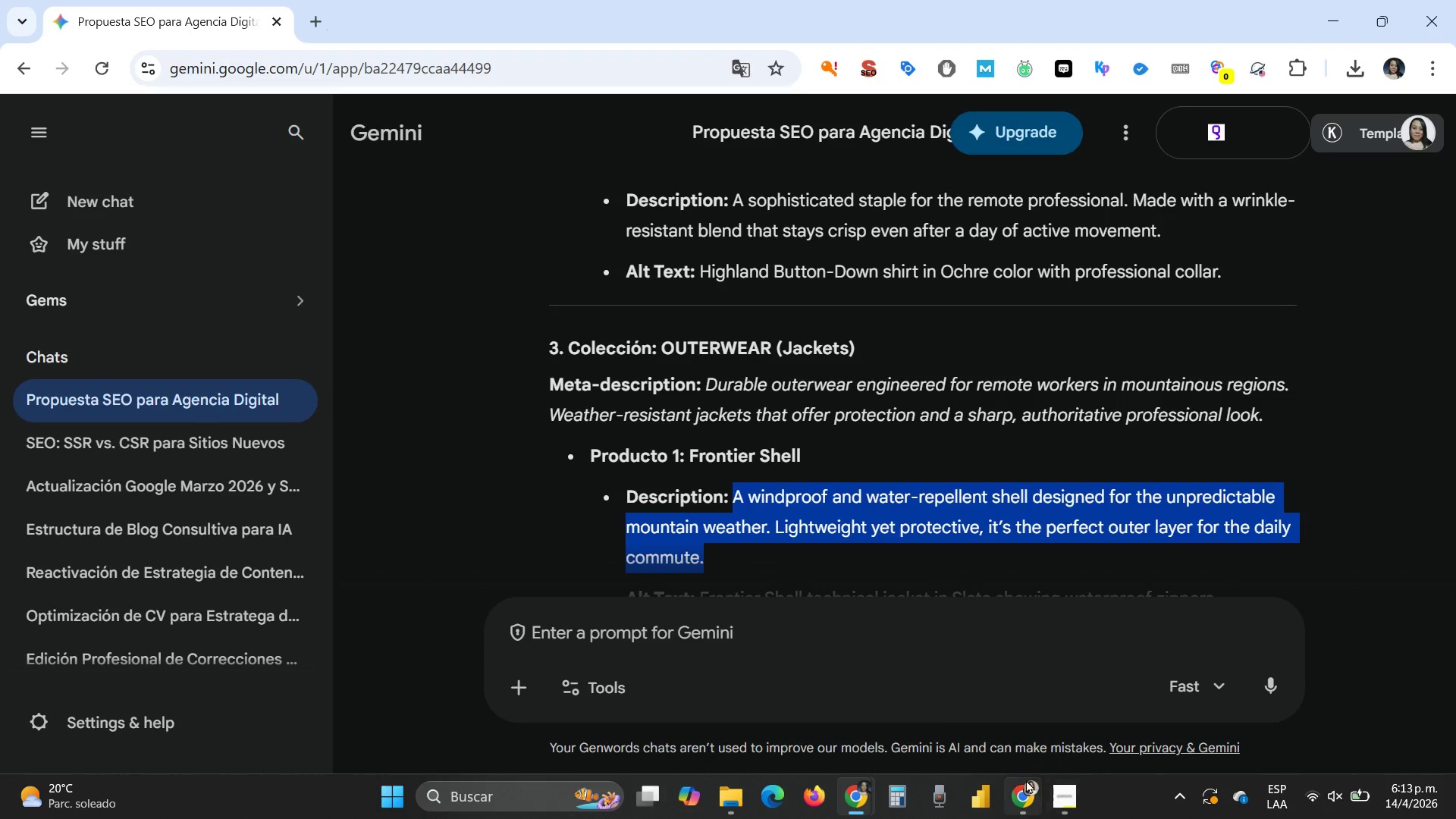 
mouse_move([1017, 779])
 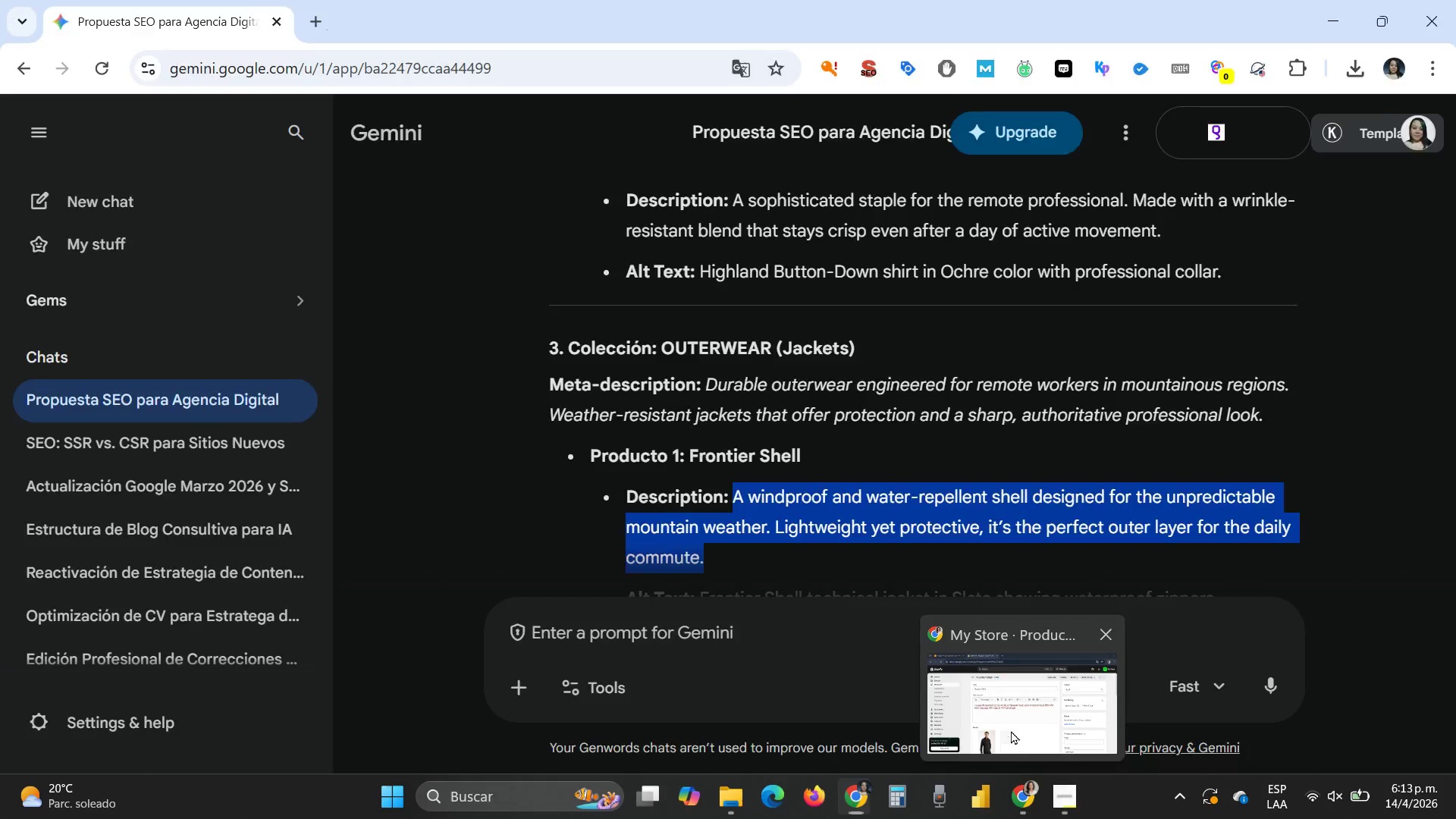 
left_click([1011, 730])
 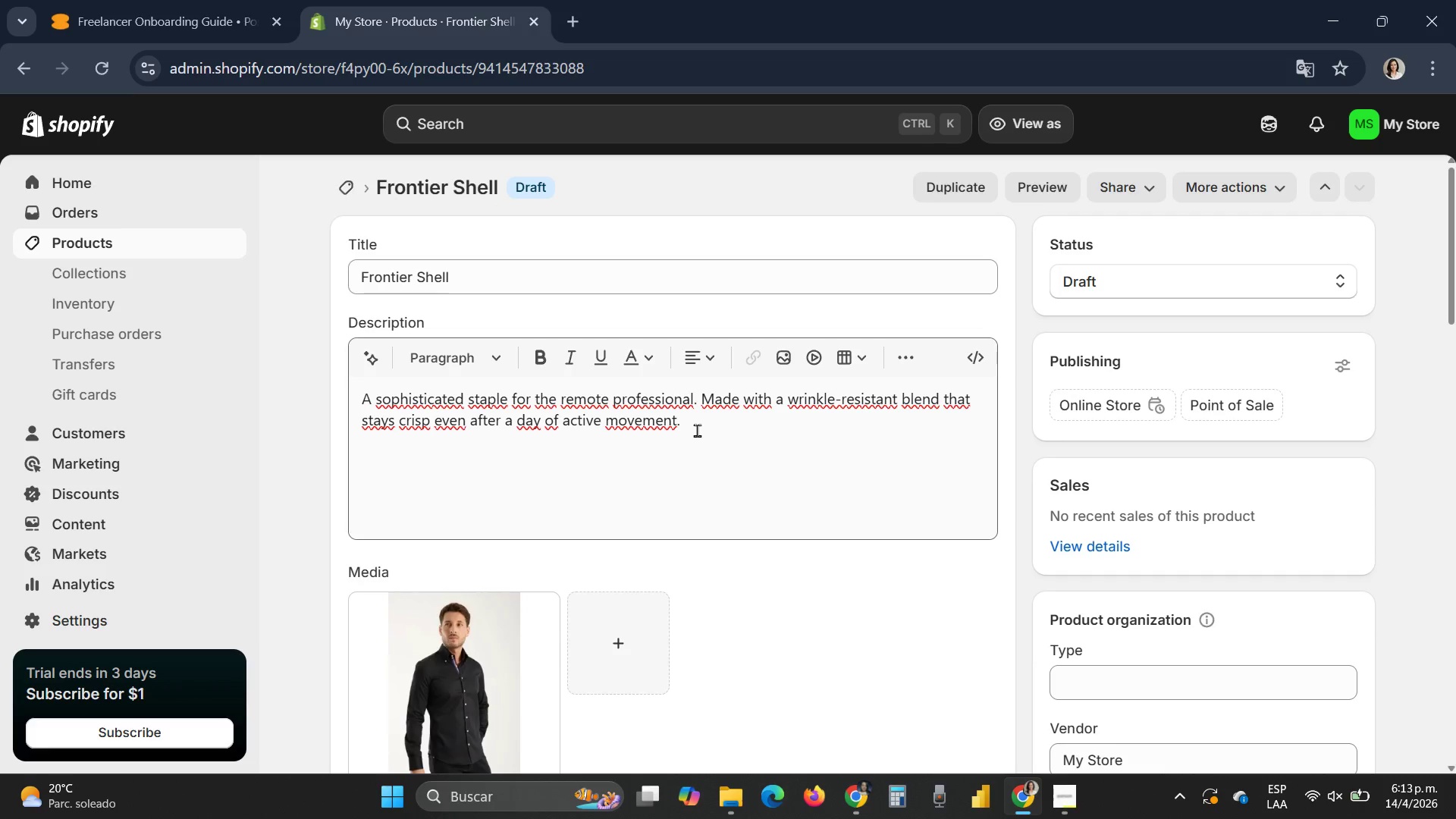 
left_click_drag(start_coordinate=[695, 426], to_coordinate=[353, 394])
 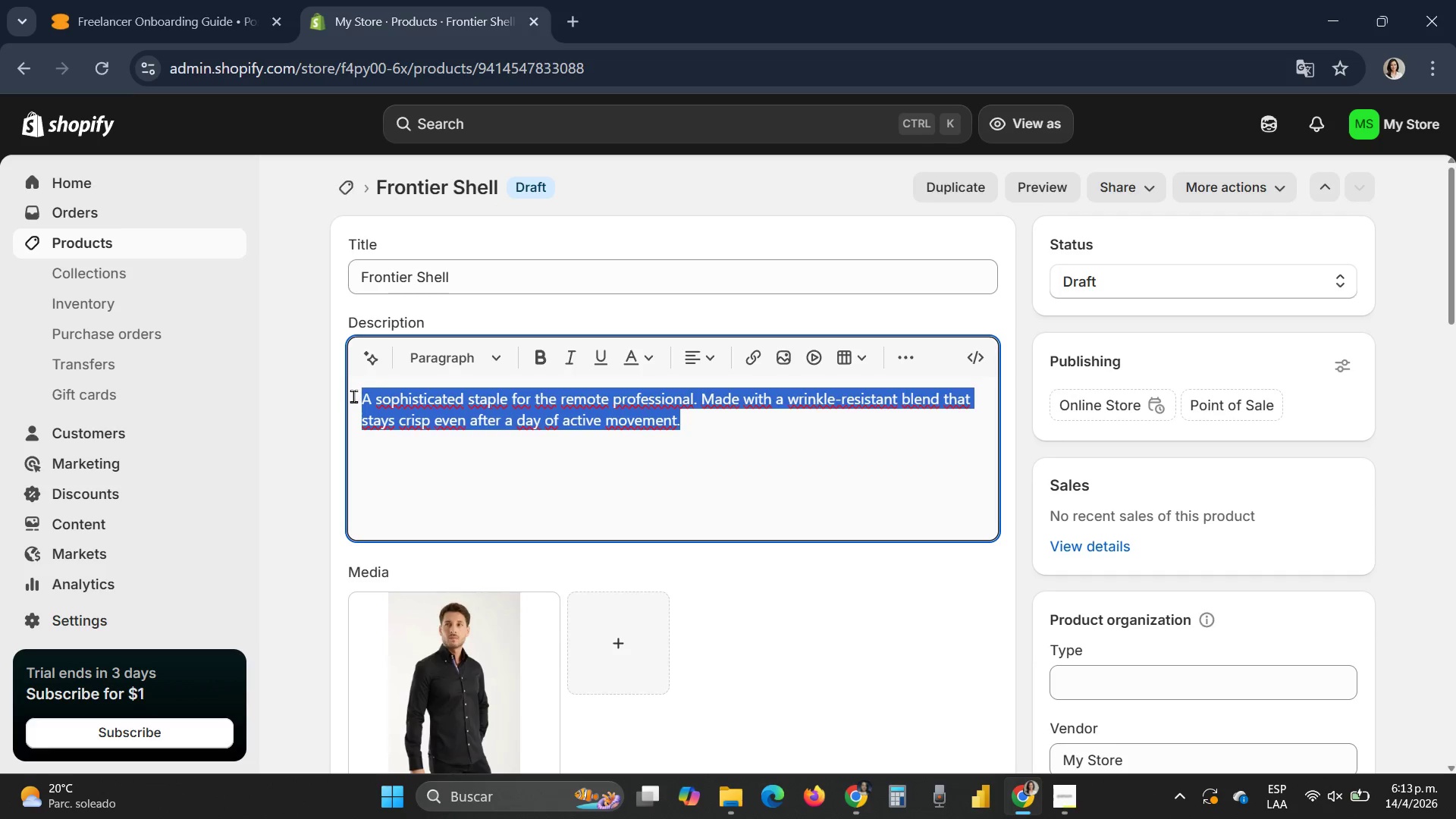 
key(Control+V)
 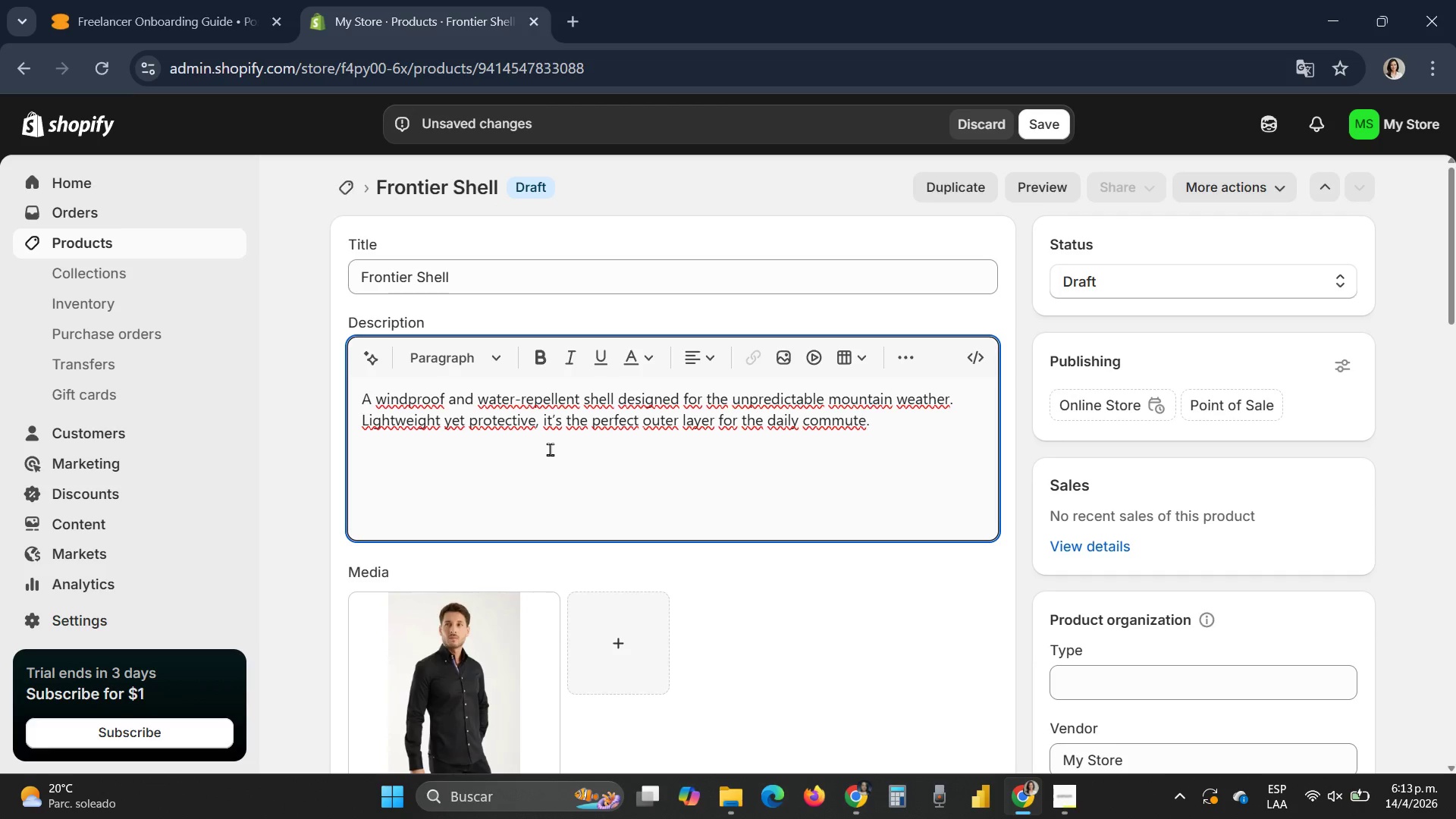 
scroll: coordinate [551, 447], scroll_direction: down, amount: 2.0
 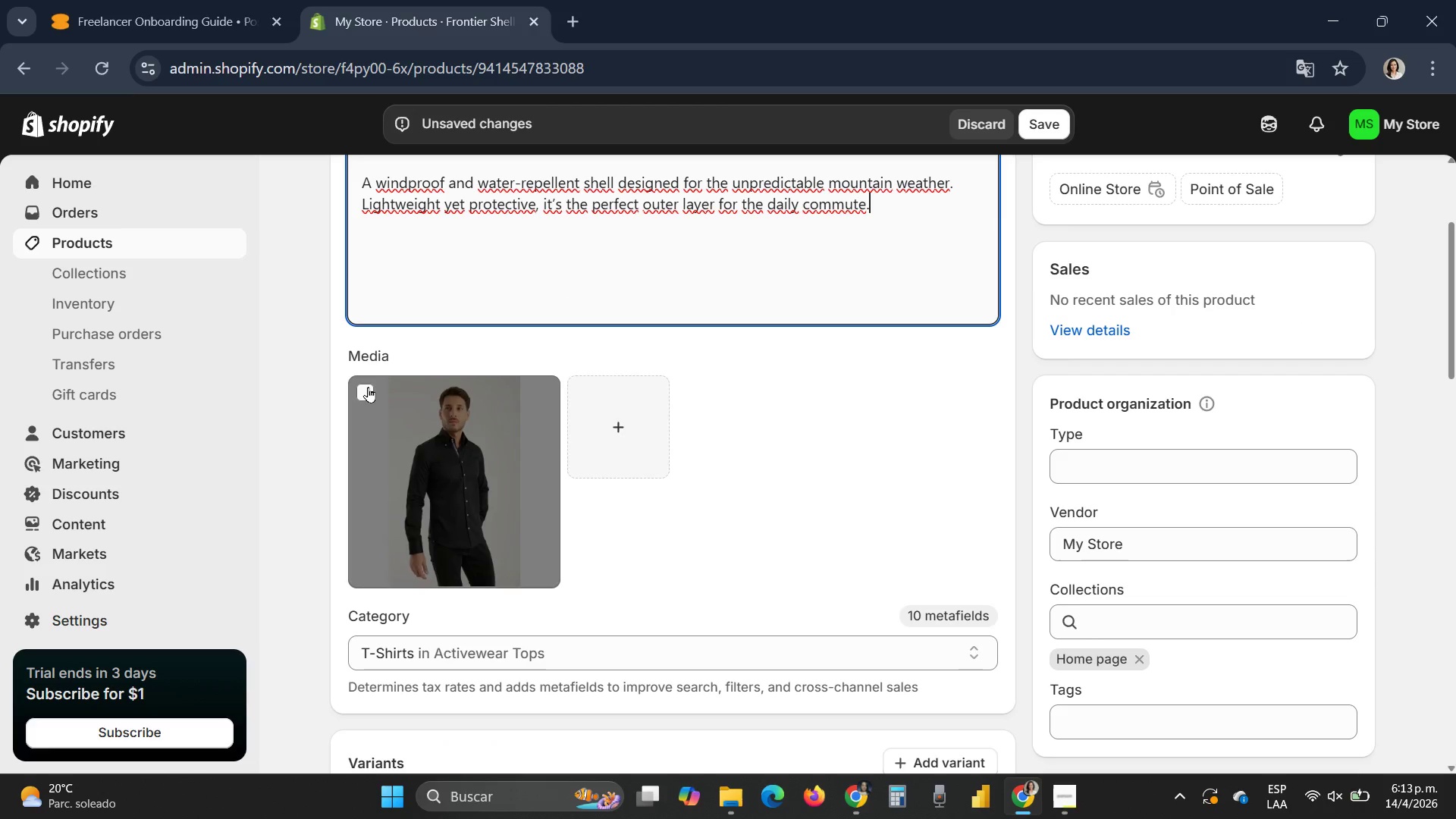 
left_click([369, 391])
 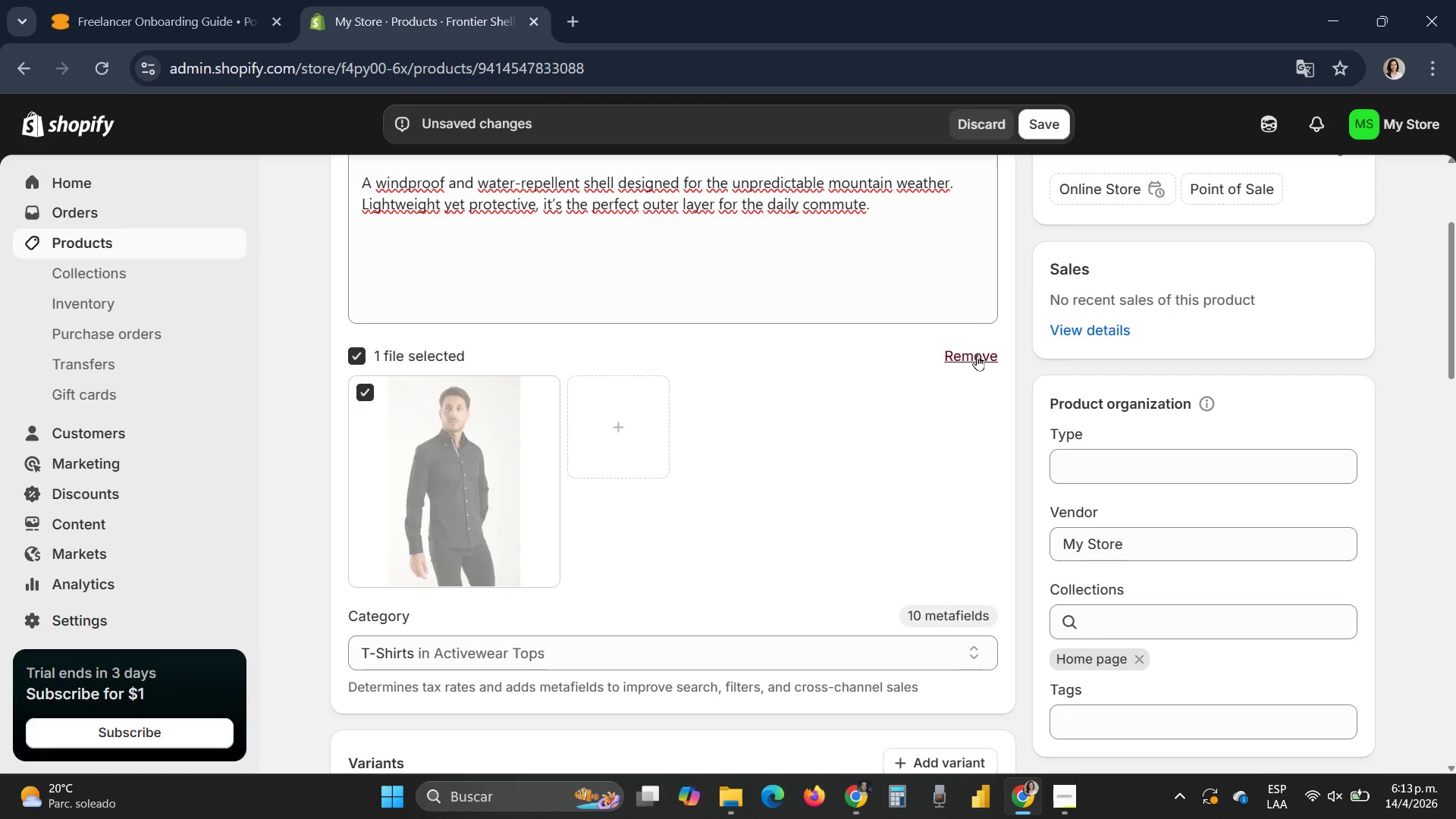 
left_click([974, 351])
 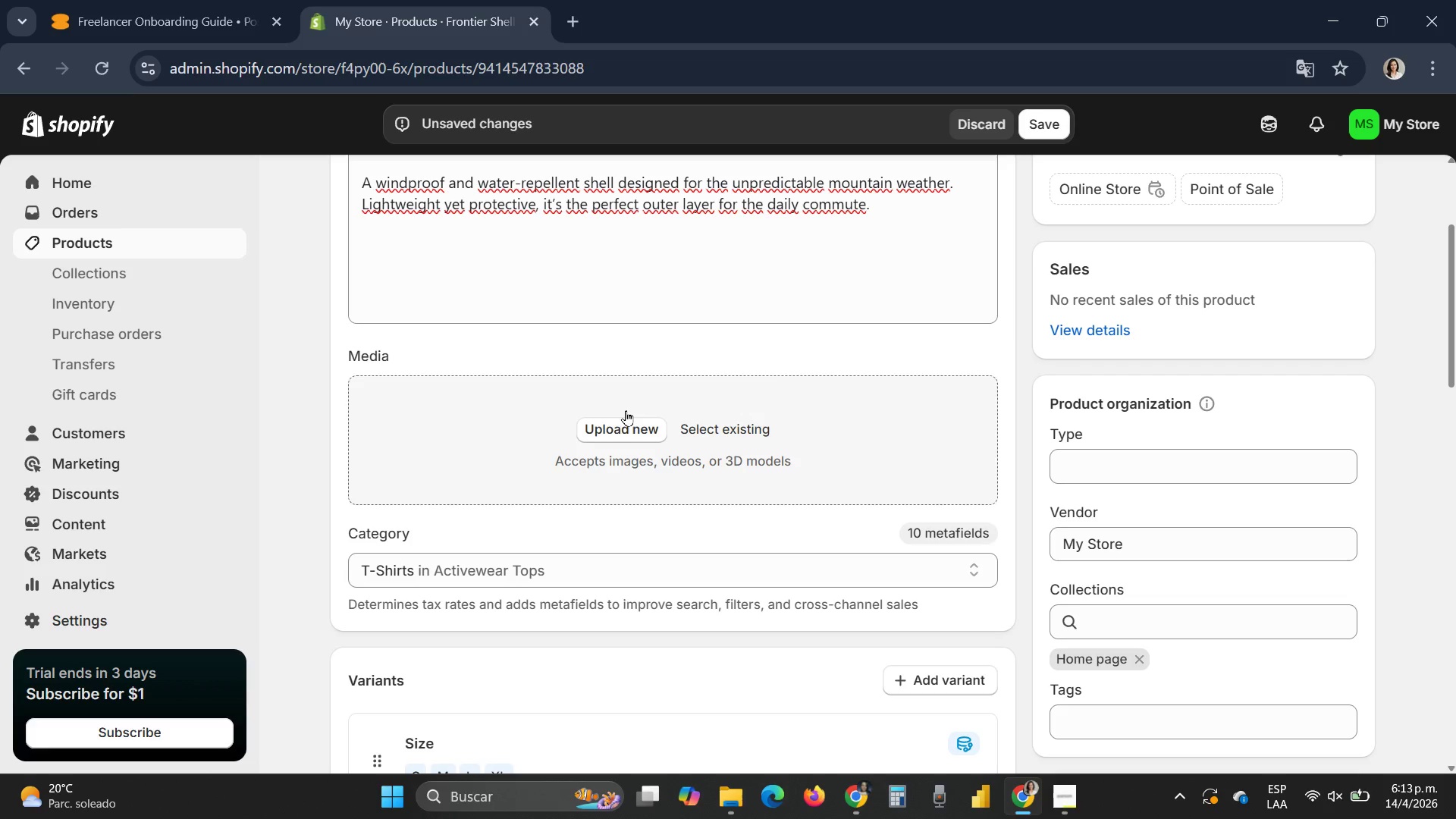 
left_click([623, 430])
 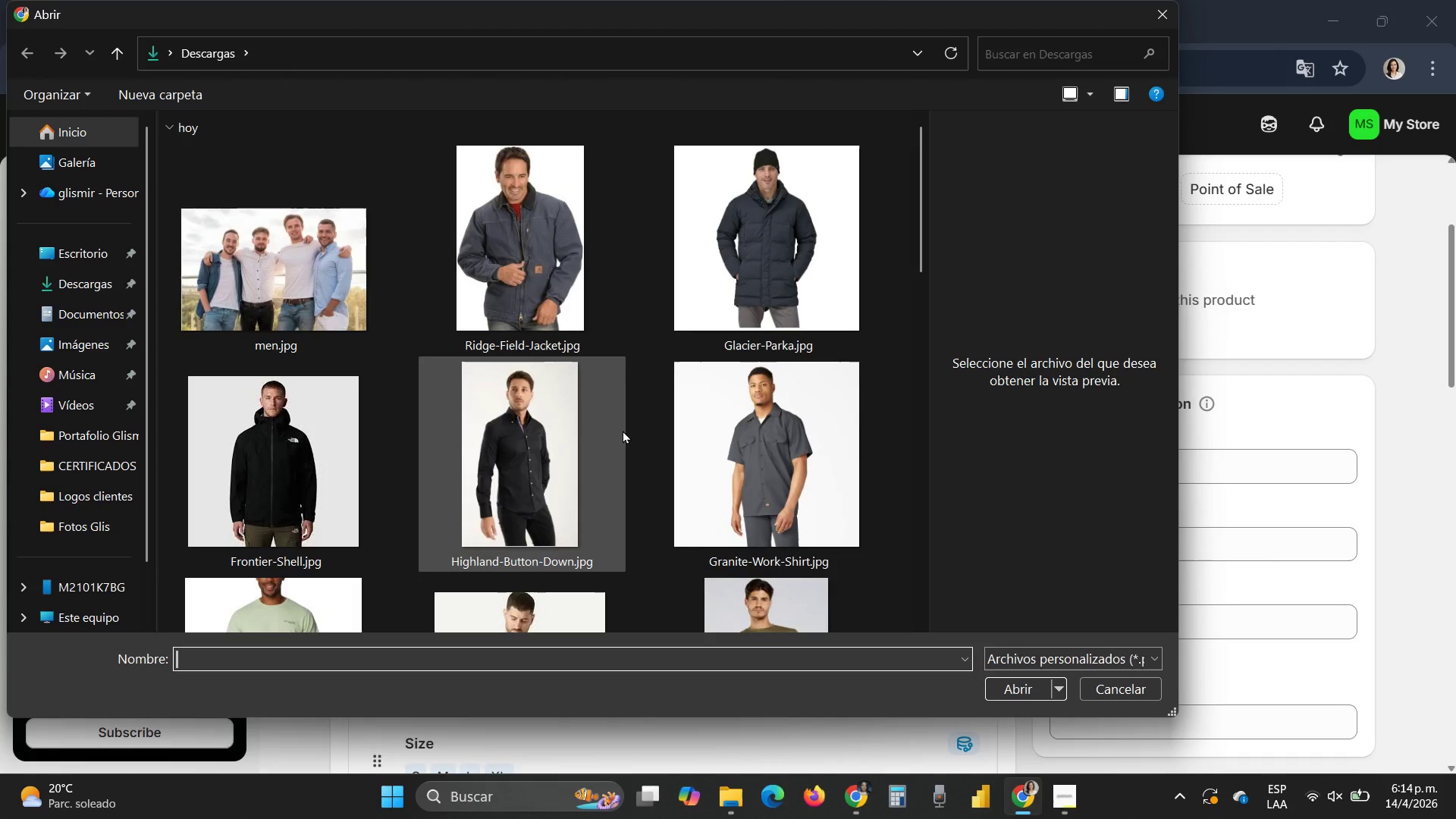 
double_click([267, 457])
 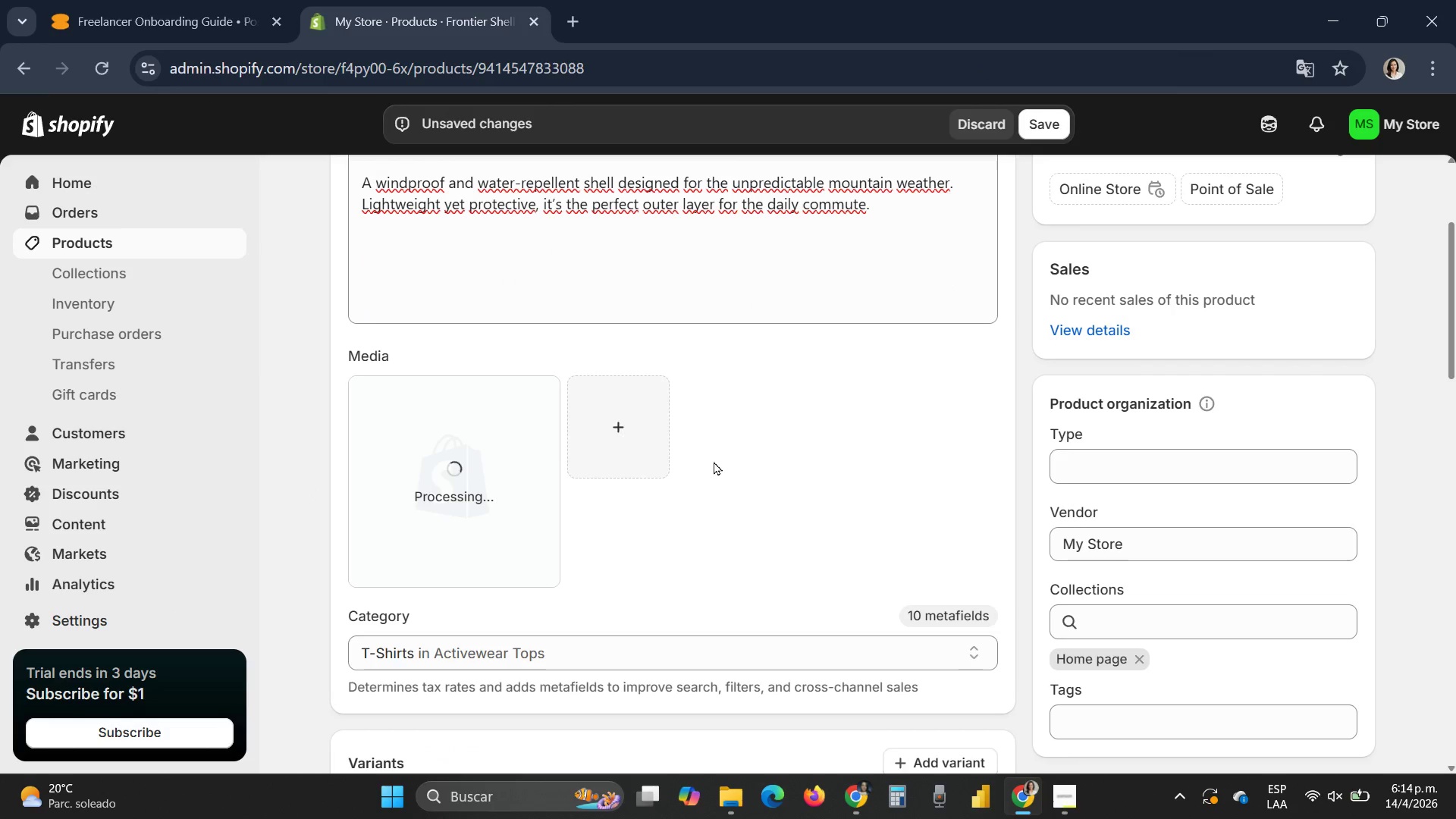 
scroll: coordinate [711, 464], scroll_direction: down, amount: 6.0
 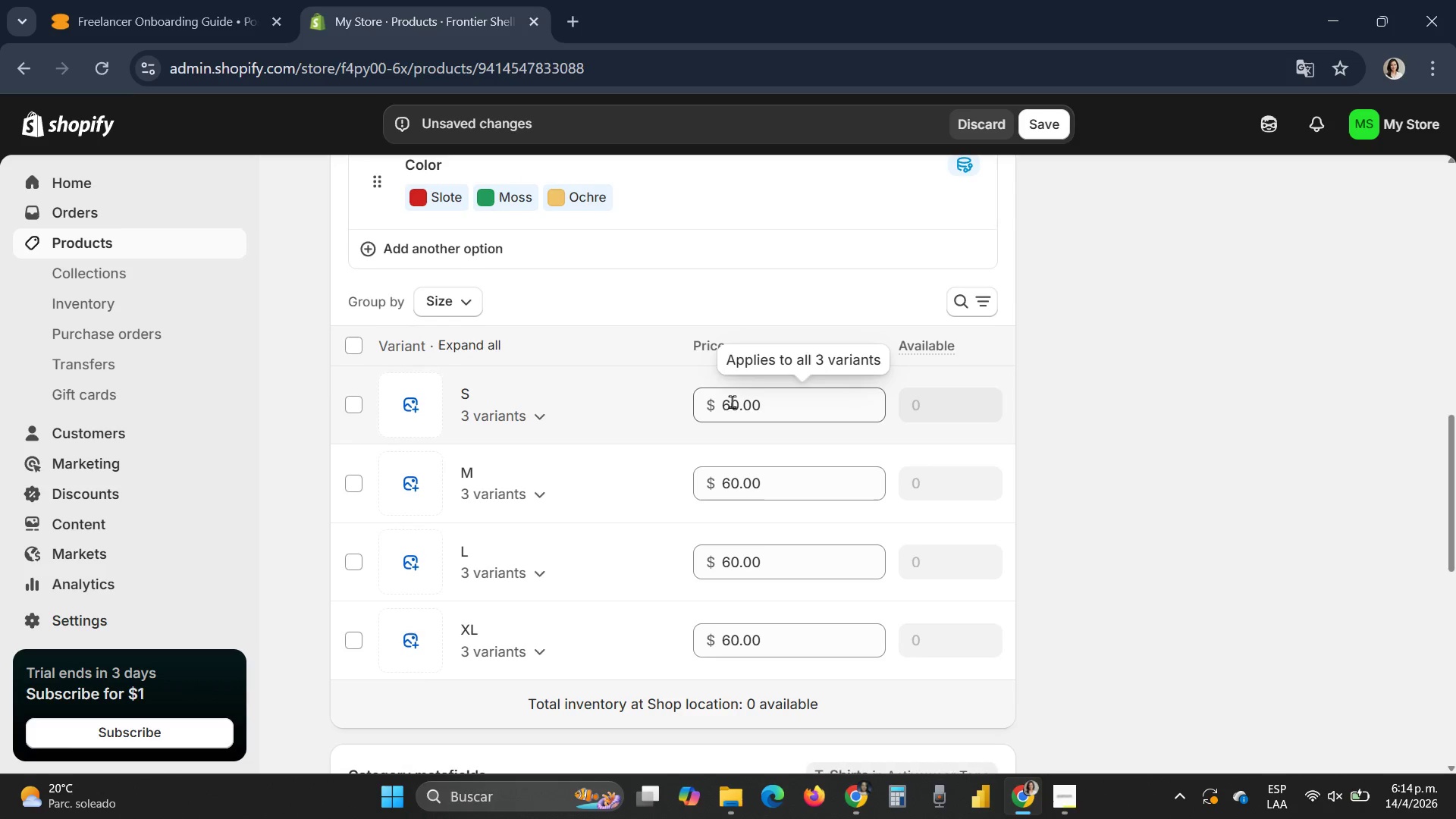 
left_click_drag(start_coordinate=[739, 401], to_coordinate=[709, 399])
 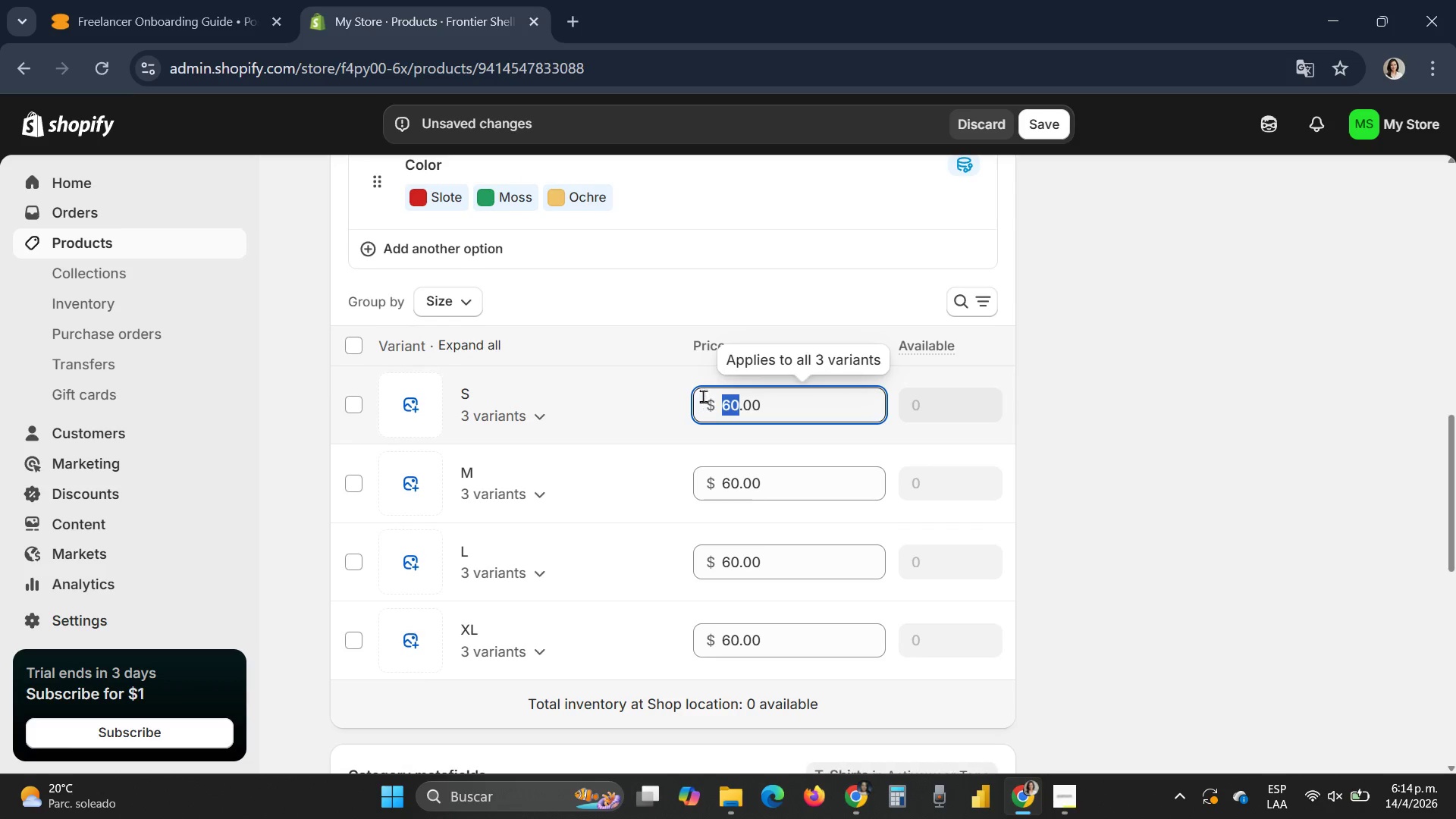 
type(12)
 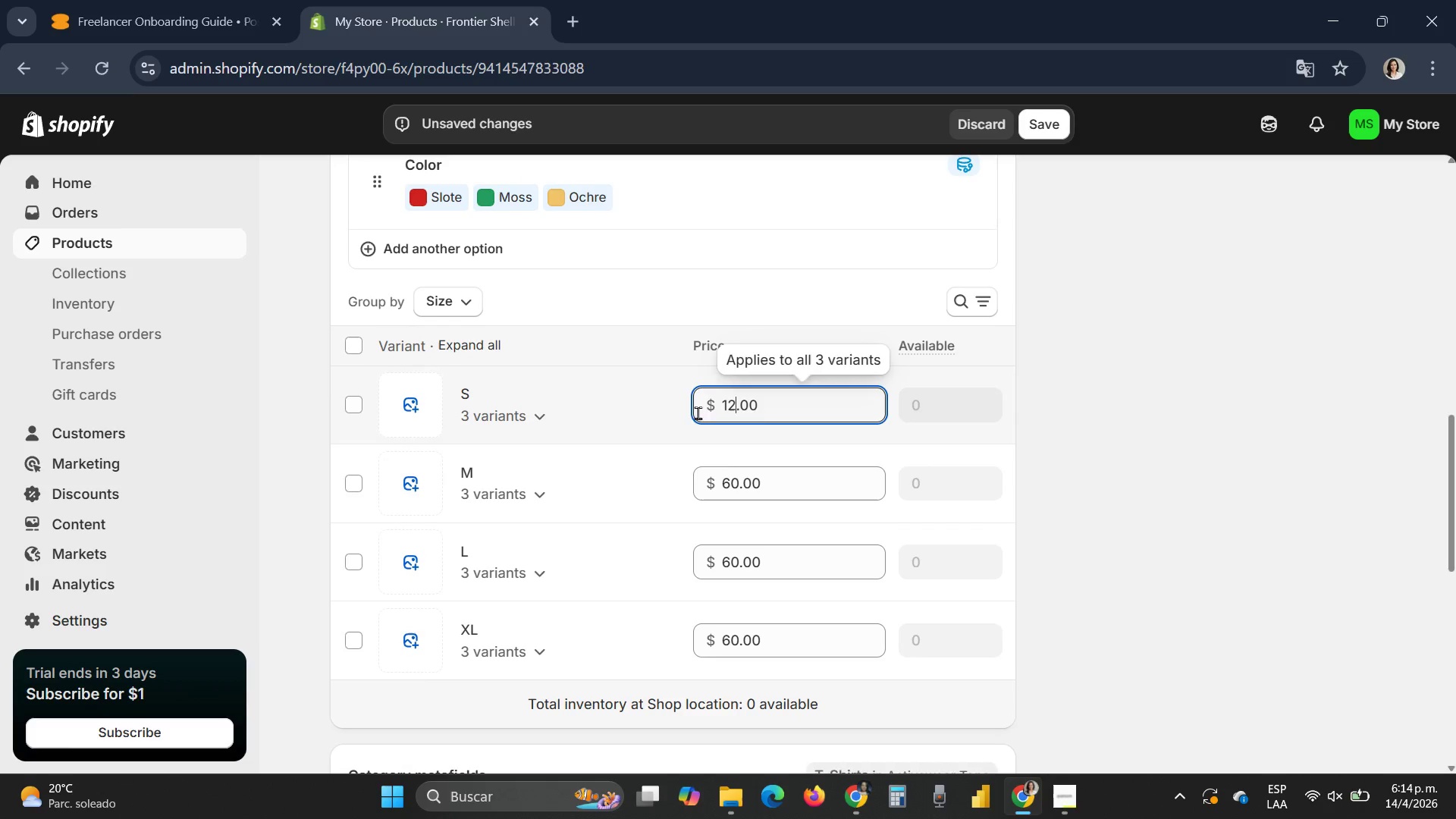 
type(0120)
 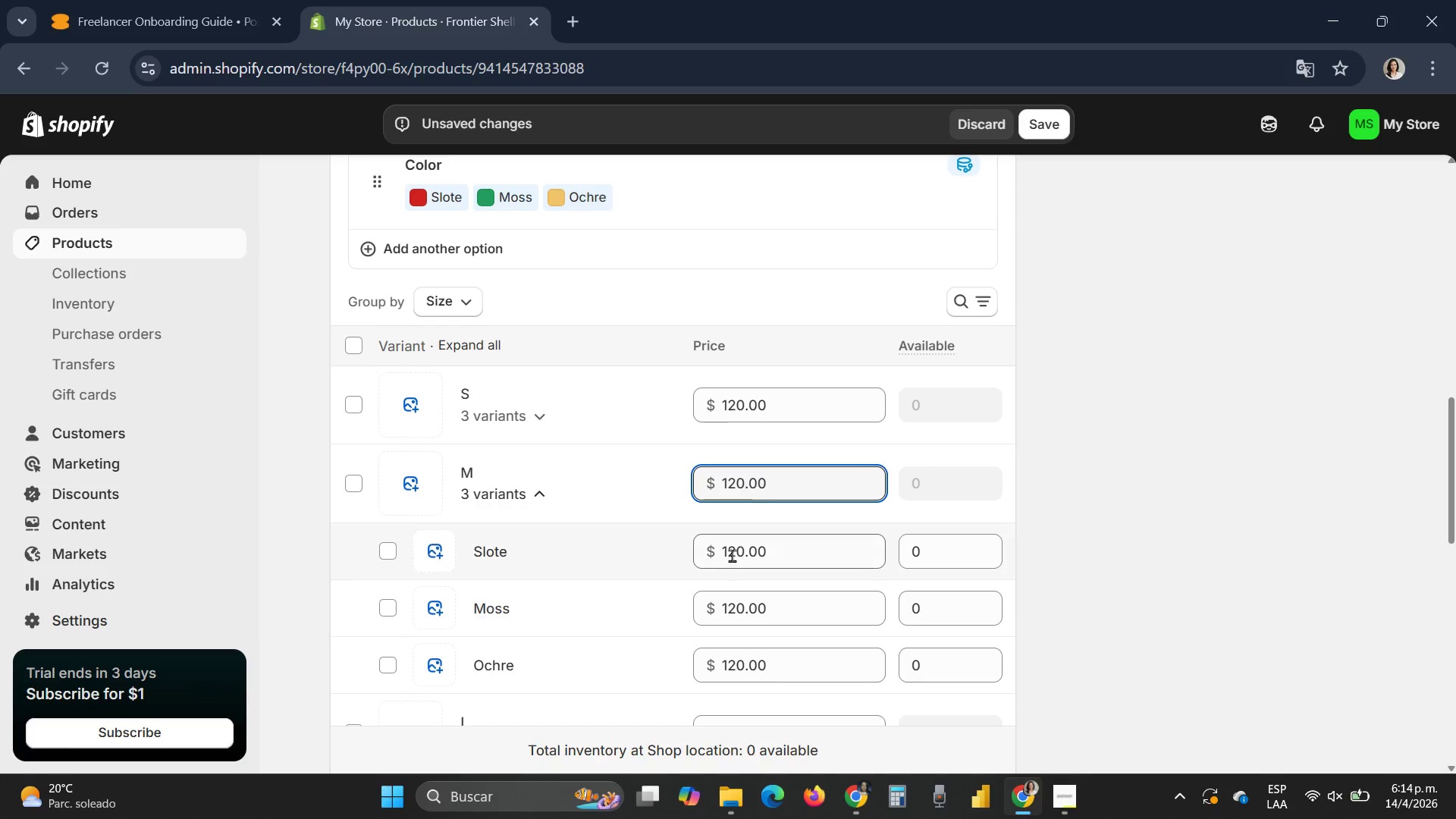 
left_click_drag(start_coordinate=[739, 485], to_coordinate=[692, 491])
 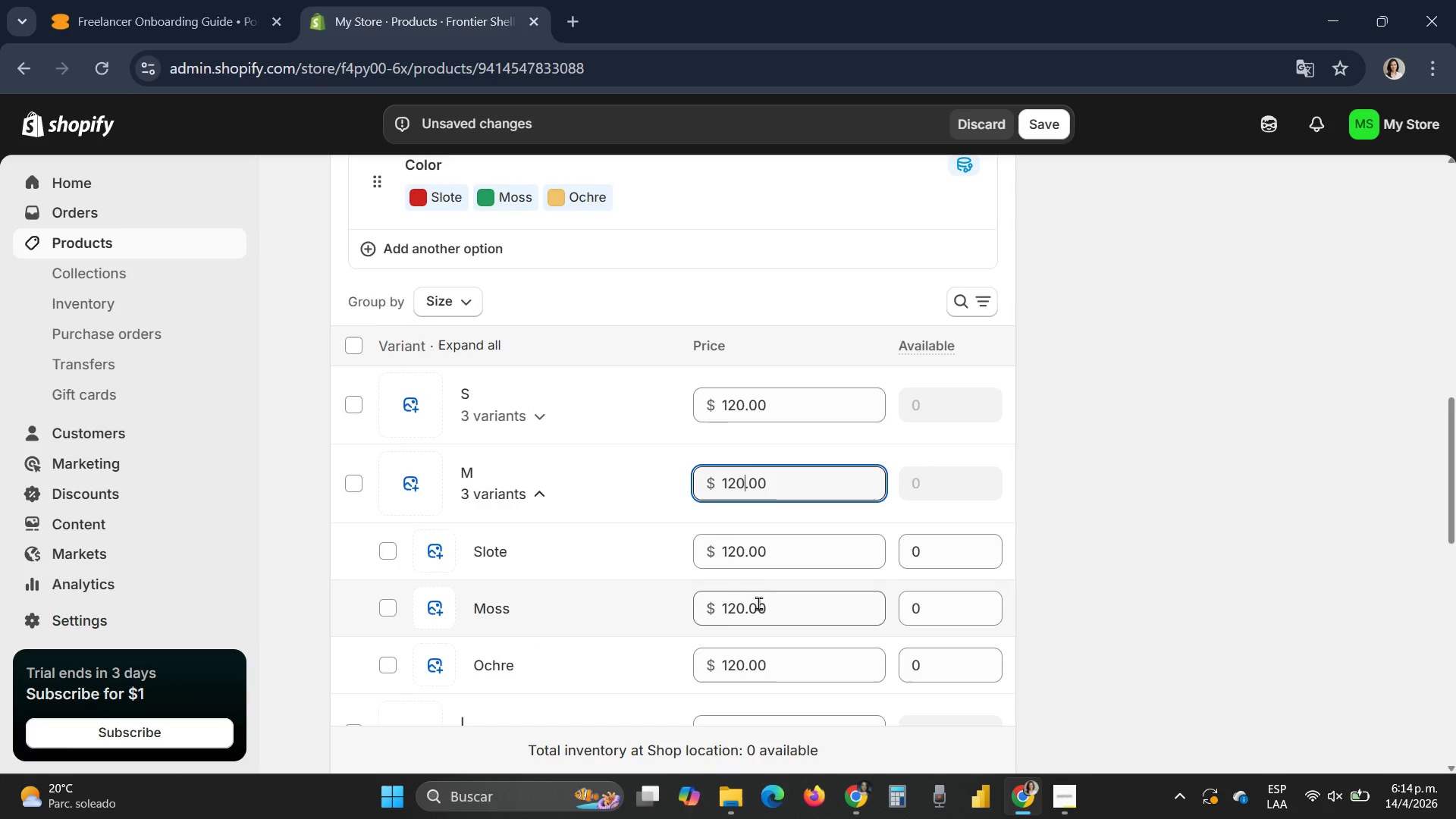 
scroll: coordinate [987, 535], scroll_direction: down, amount: 3.0
 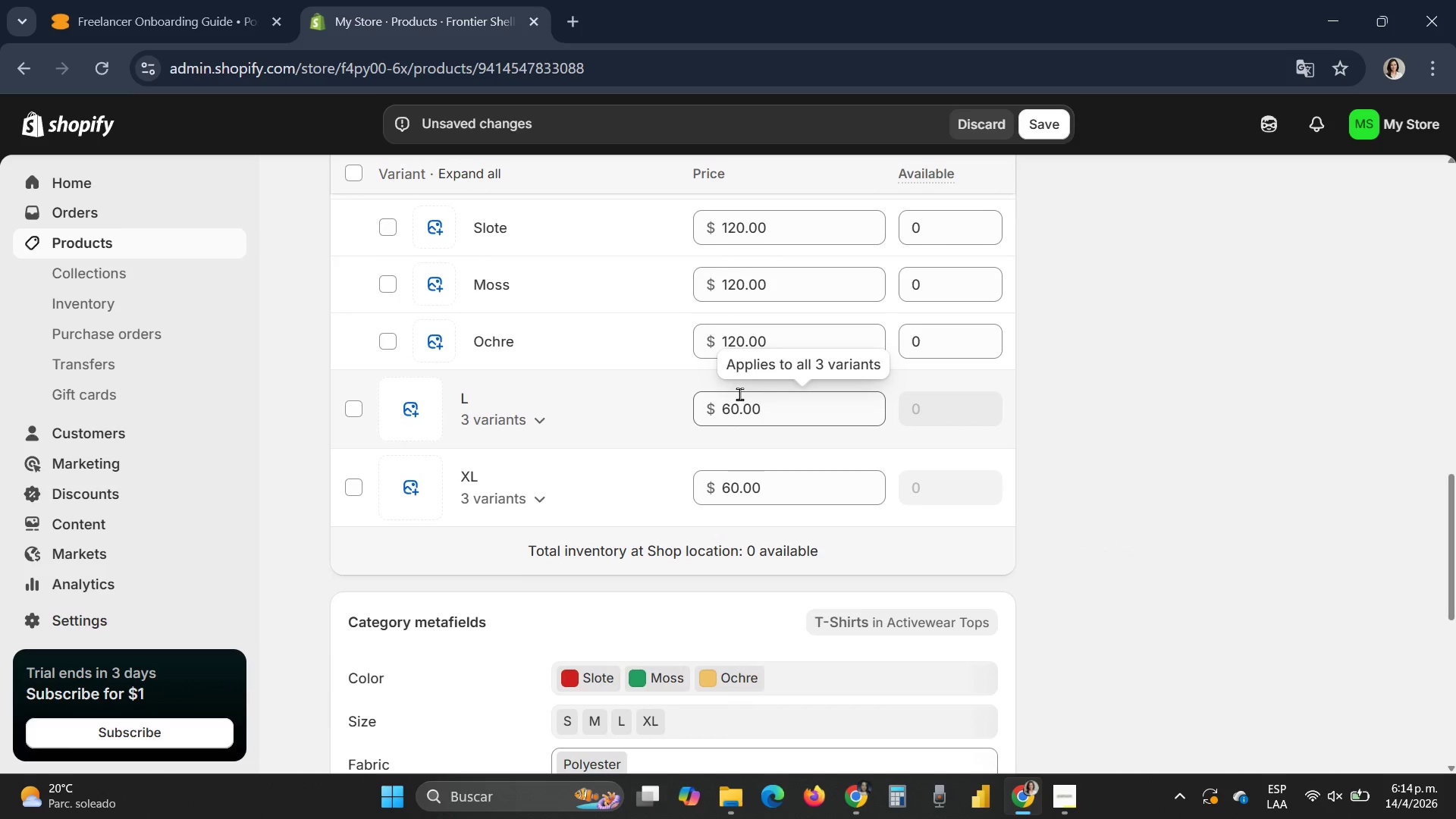 
left_click_drag(start_coordinate=[739, 413], to_coordinate=[708, 410])
 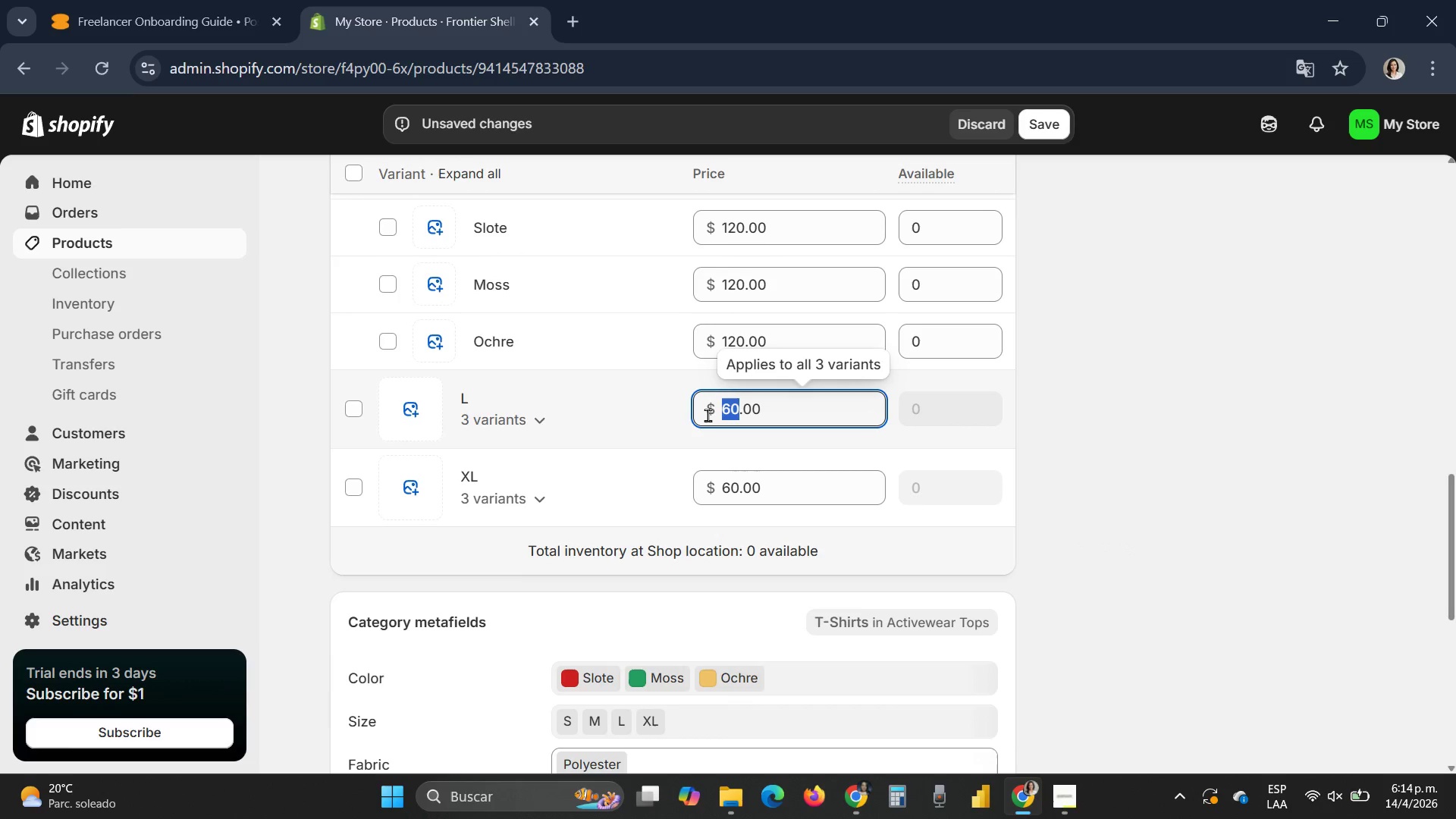 
type(12)
 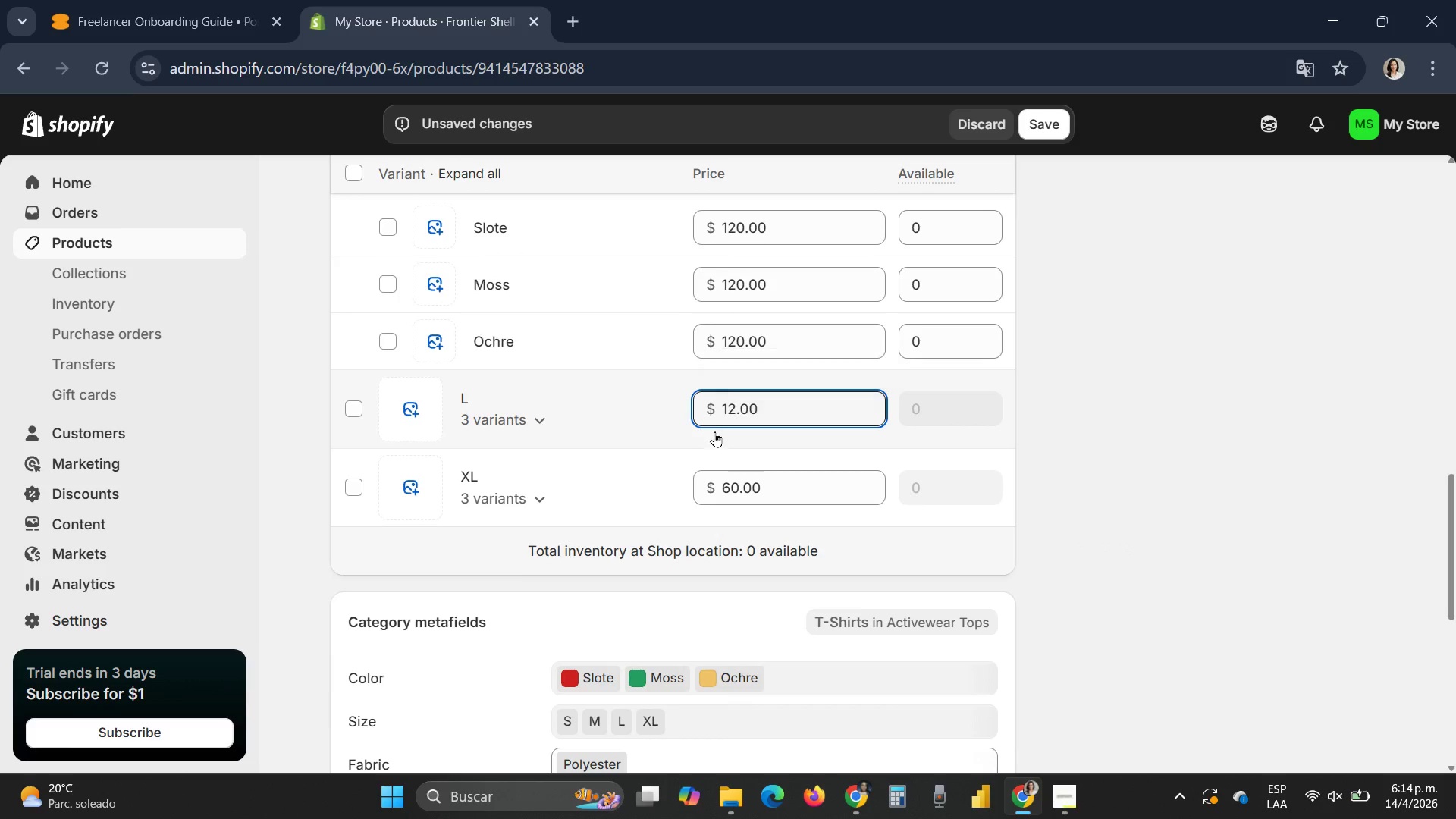 
key(0)
 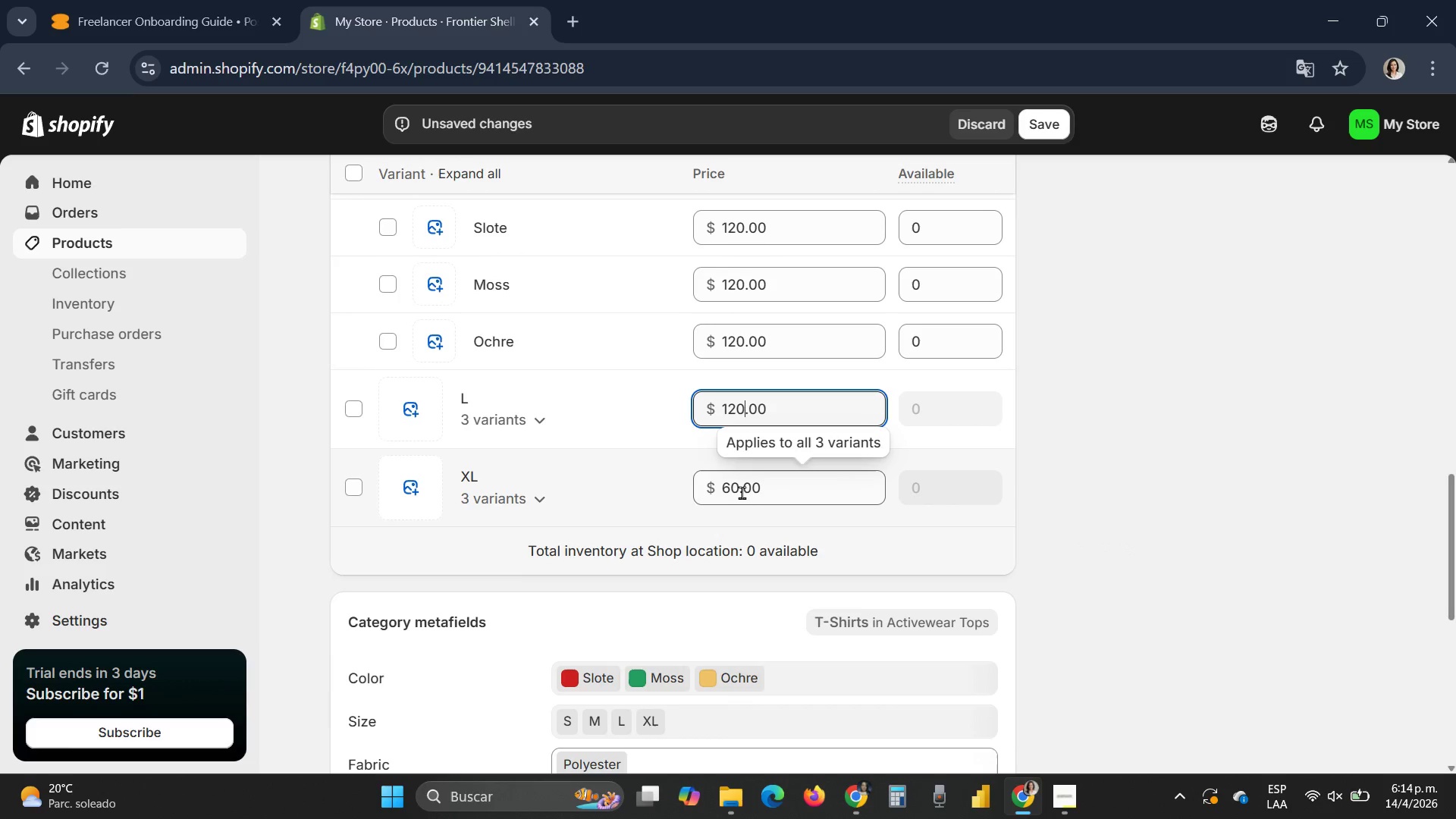 
left_click_drag(start_coordinate=[739, 492], to_coordinate=[704, 490])
 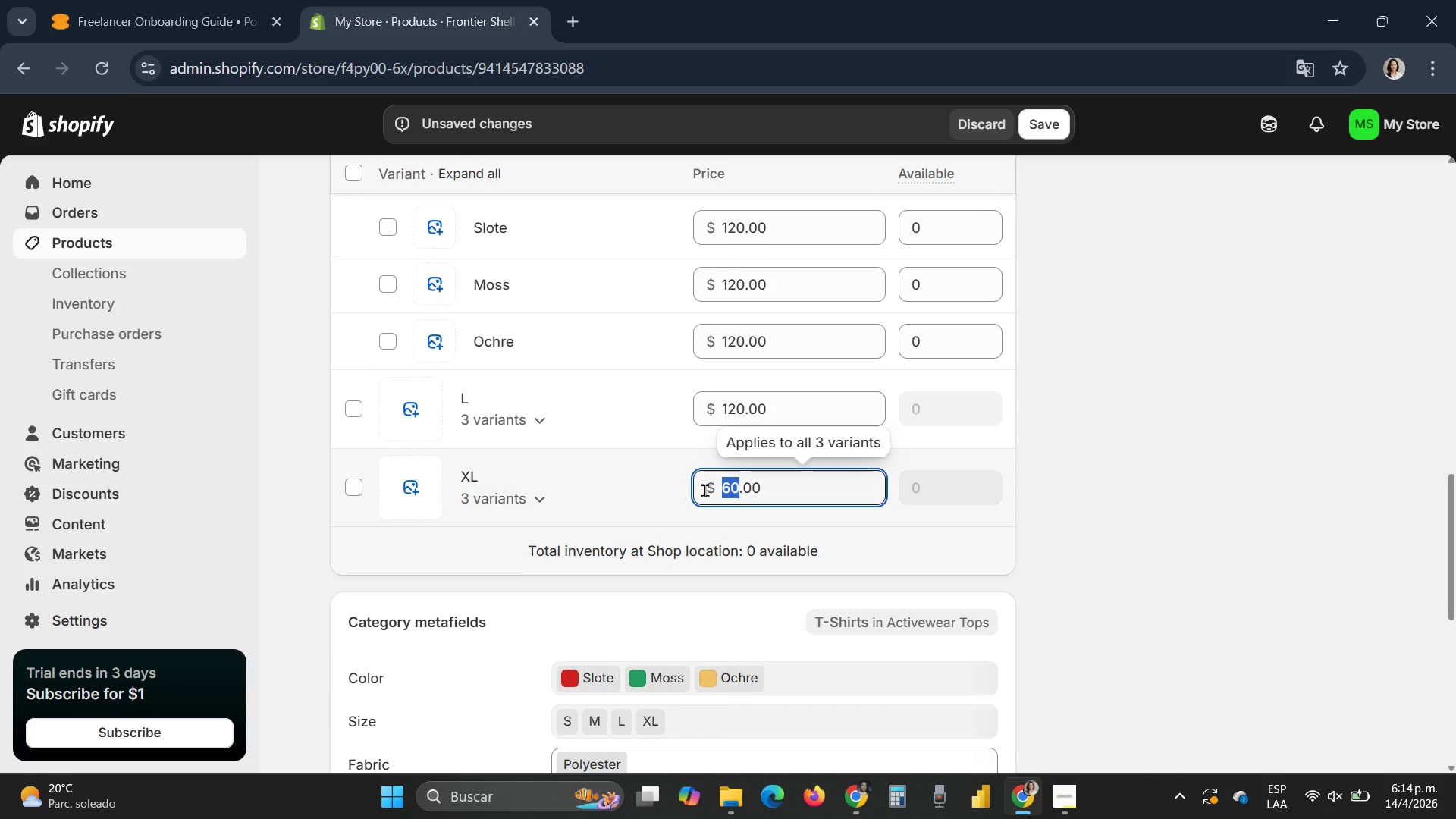 
type(120)
 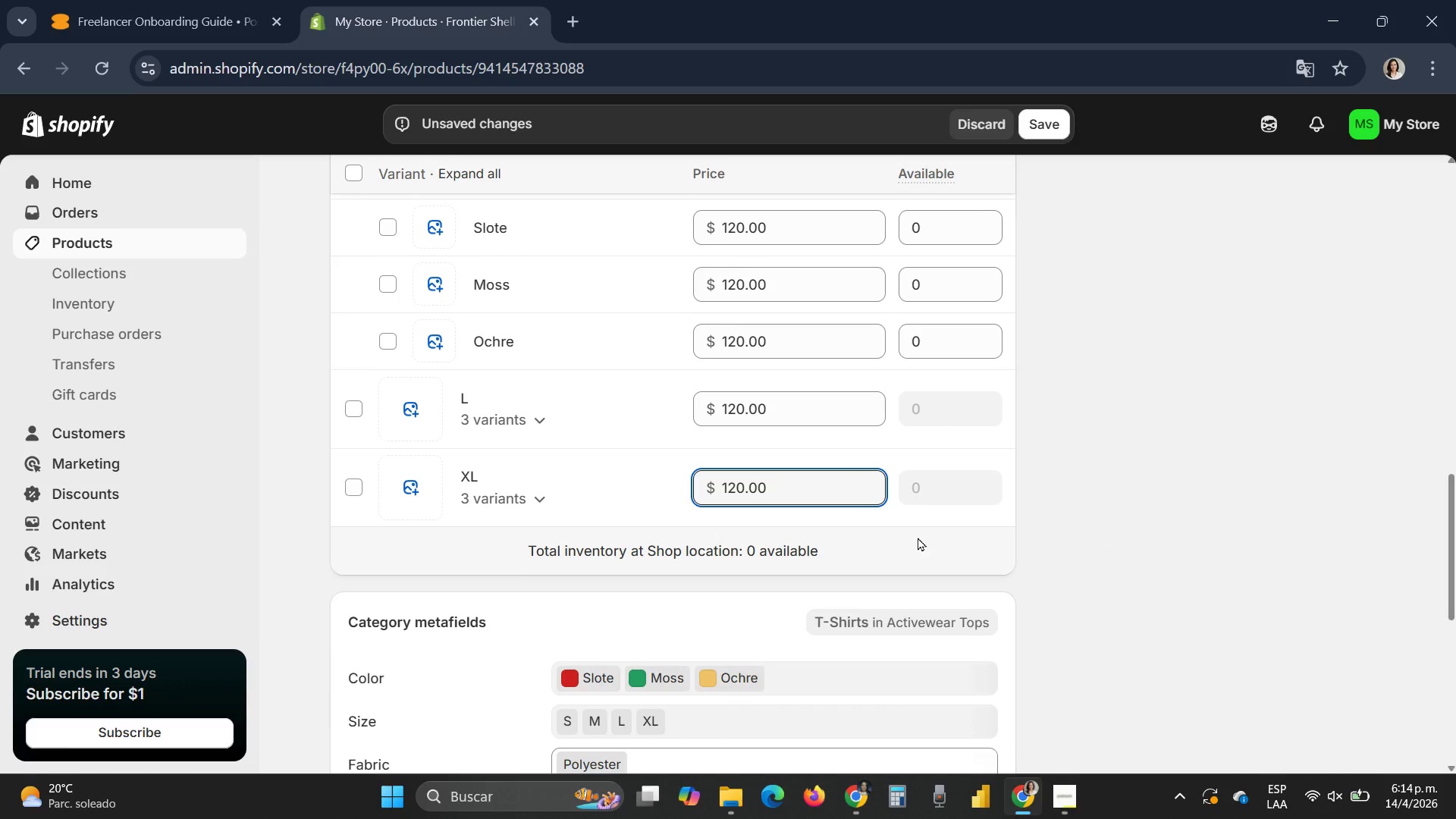 
scroll: coordinate [918, 539], scroll_direction: down, amount: 3.0
 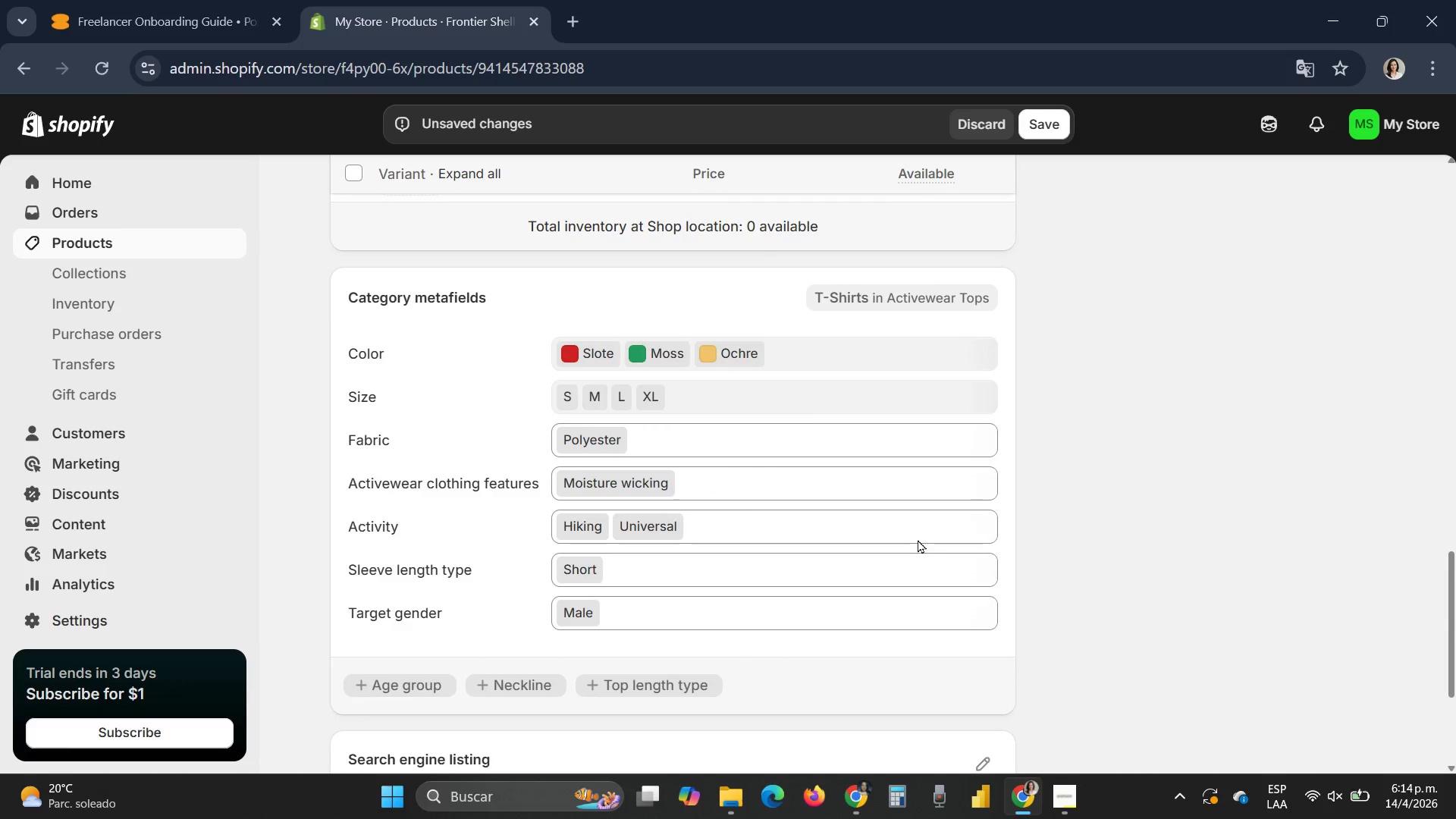 
scroll: coordinate [918, 539], scroll_direction: up, amount: 5.0
 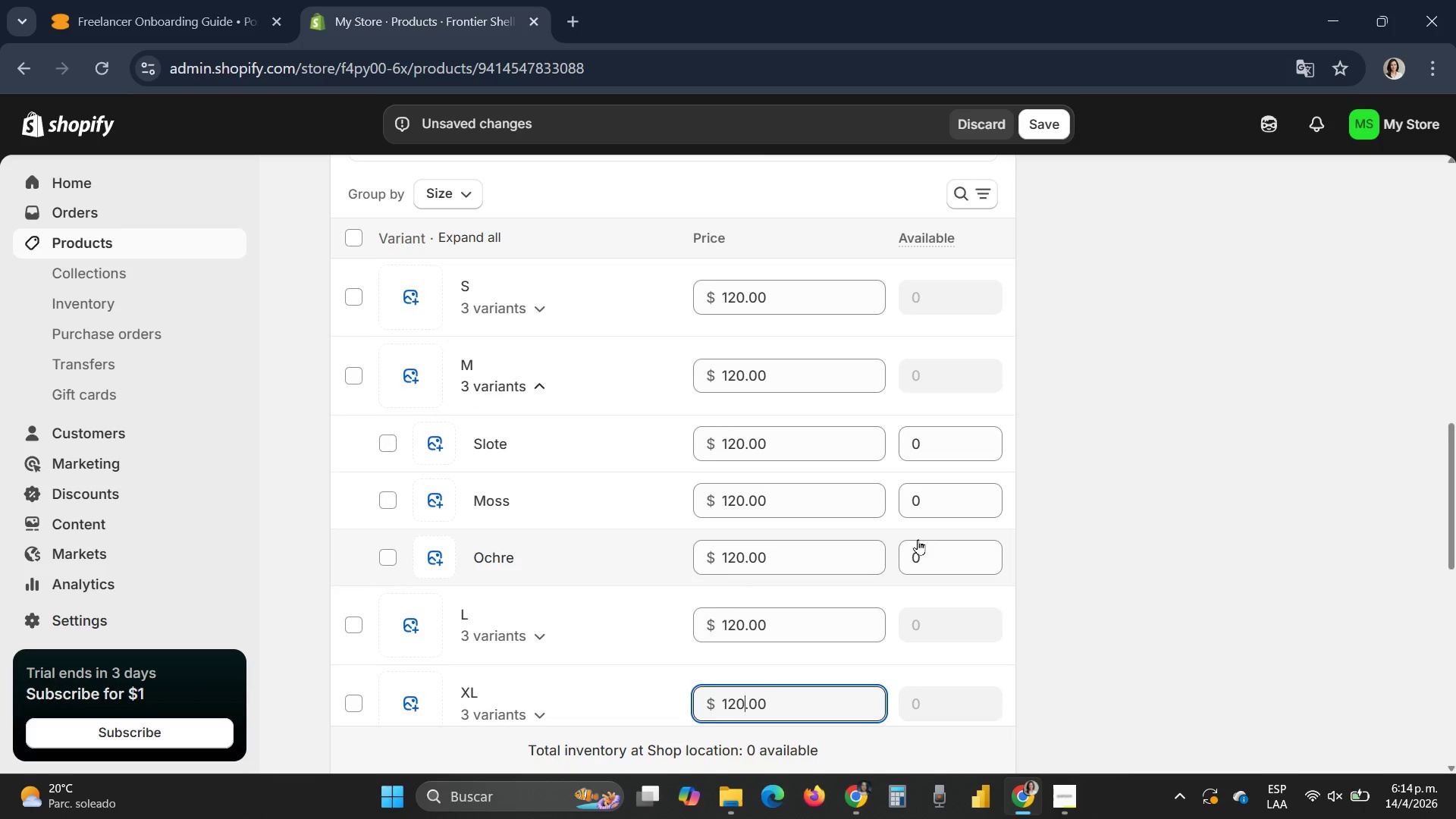 
scroll: coordinate [919, 543], scroll_direction: down, amount: 10.0
 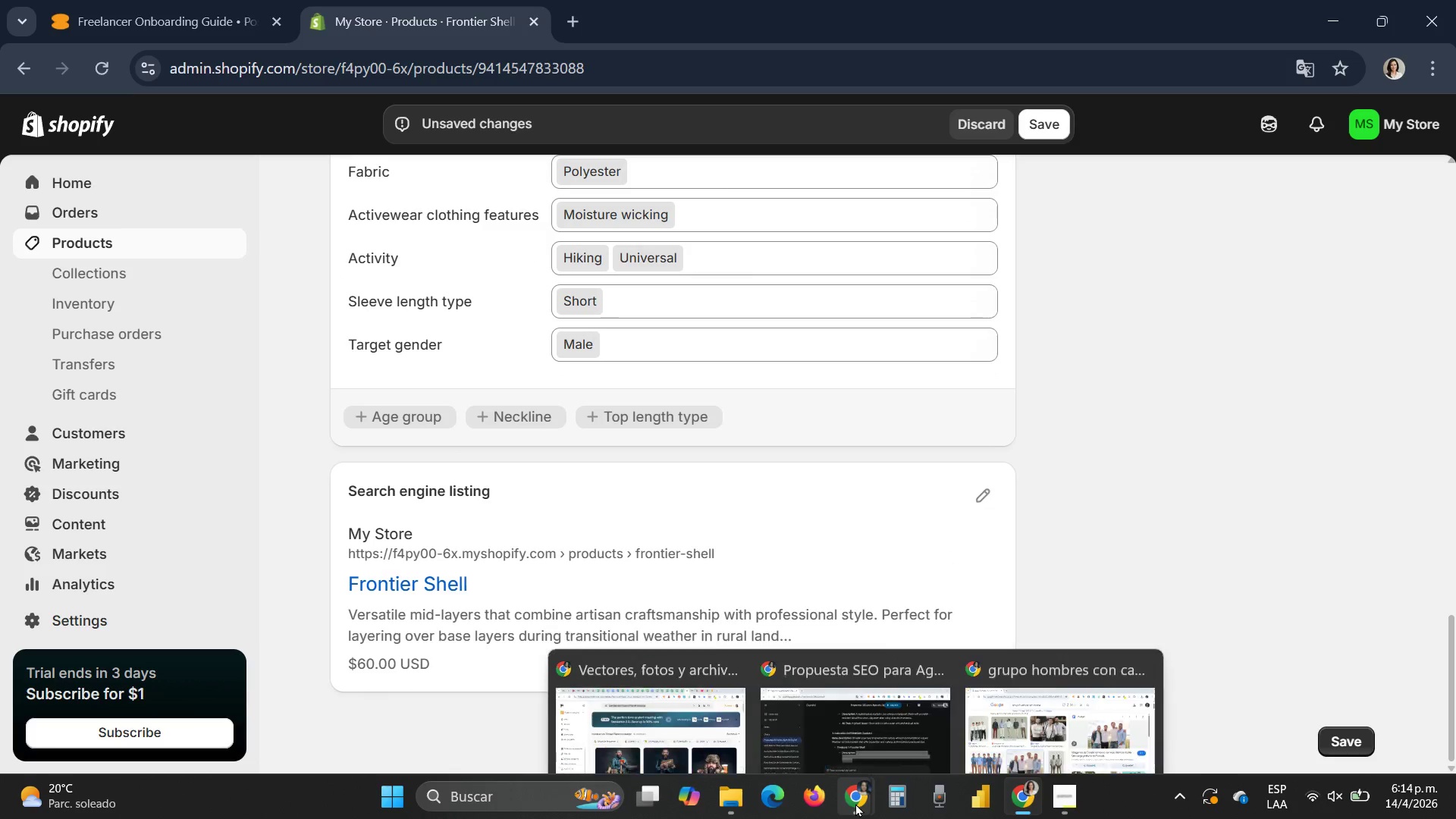 
left_click([856, 710])
 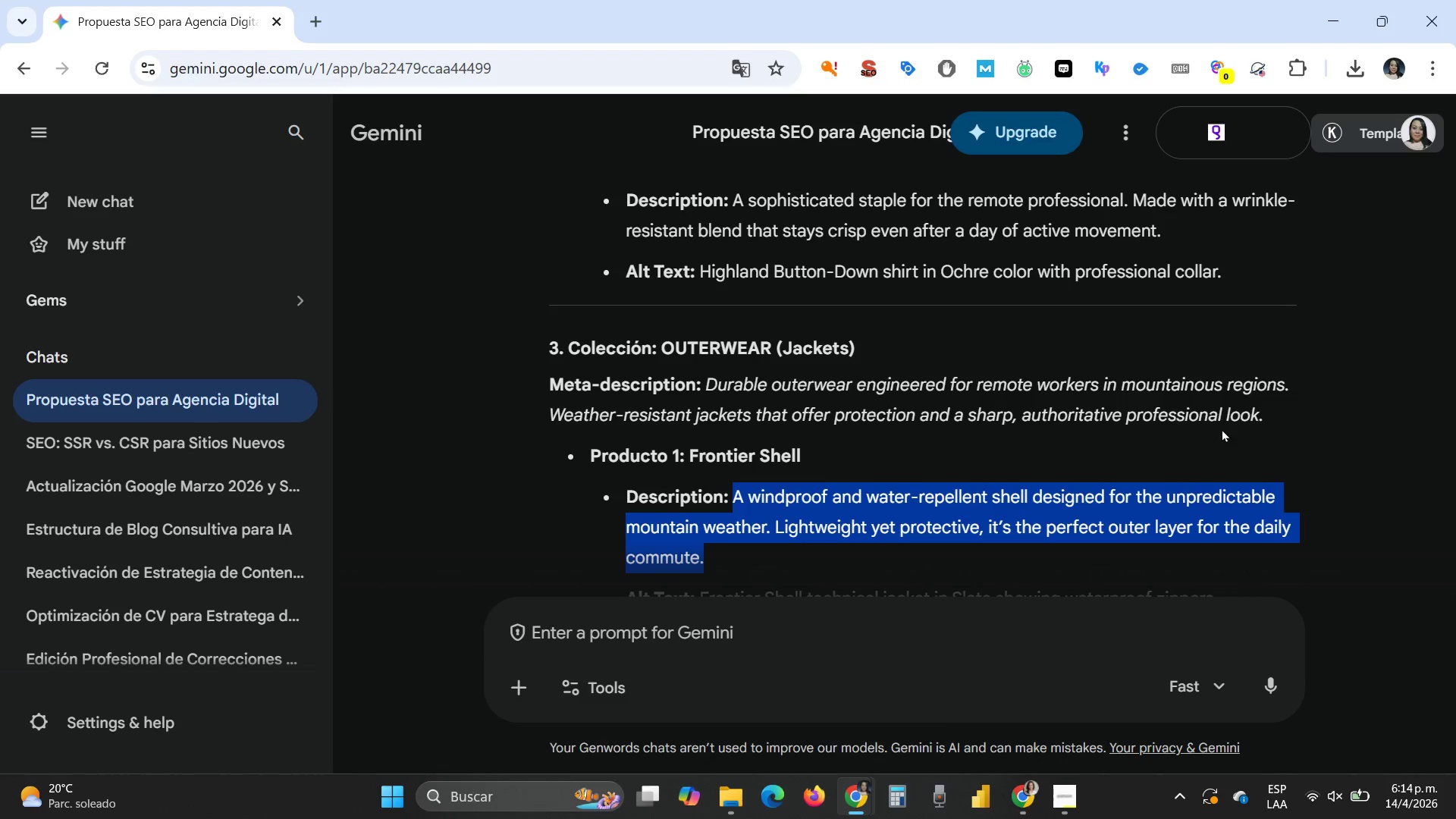 
left_click_drag(start_coordinate=[1270, 411], to_coordinate=[704, 388])
 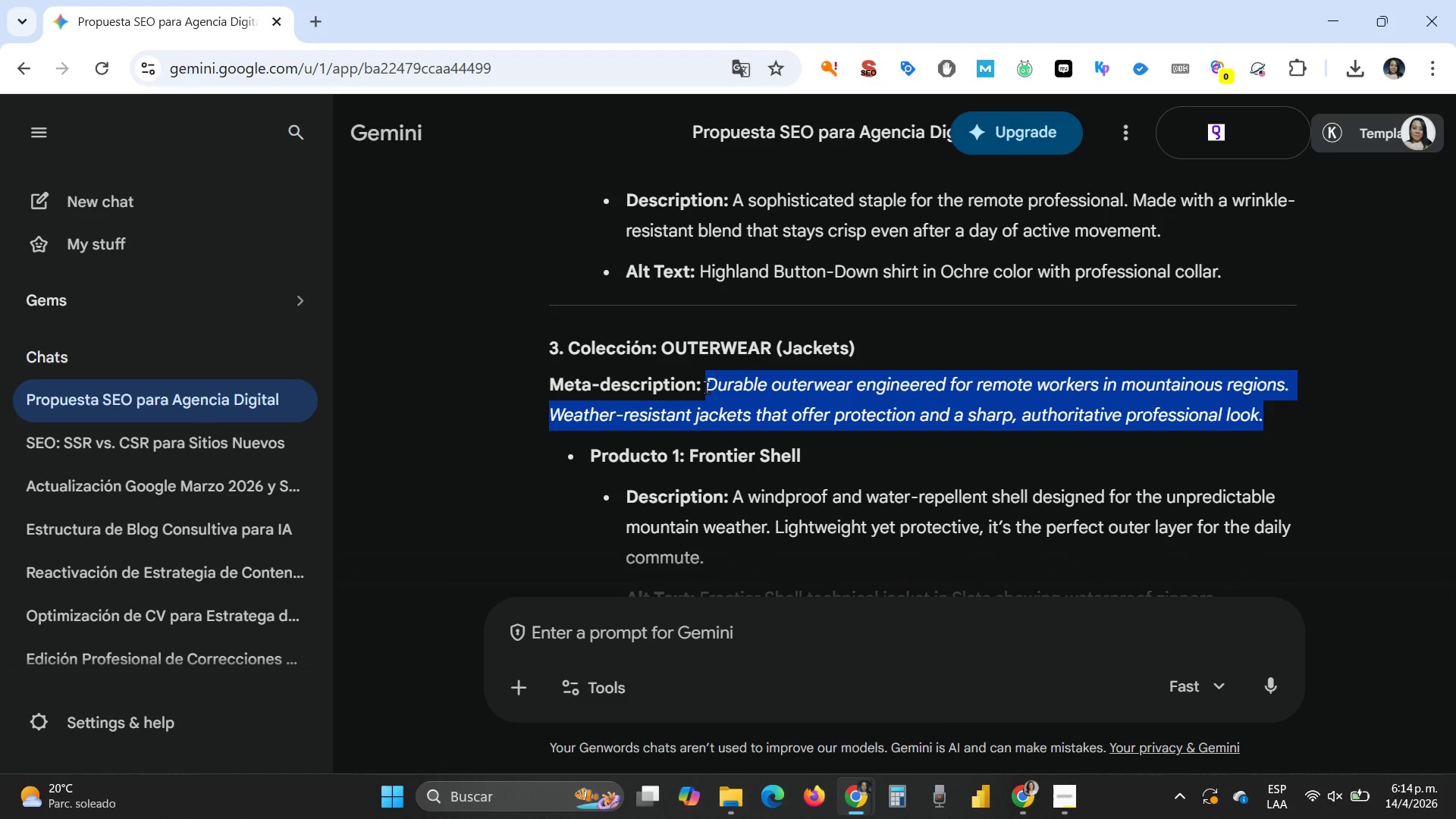 
key(Control+C)
 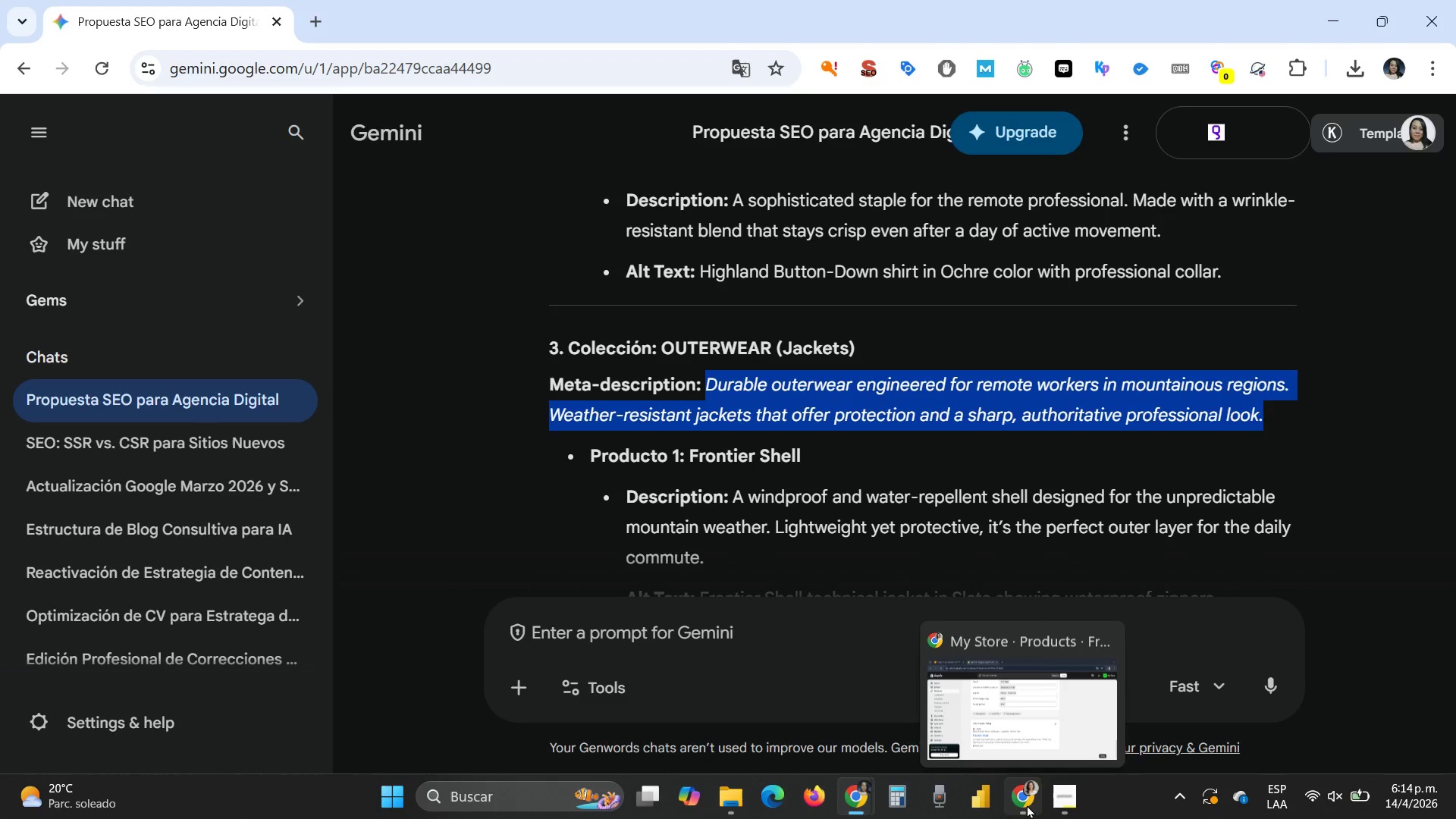 
left_click([1035, 737])
 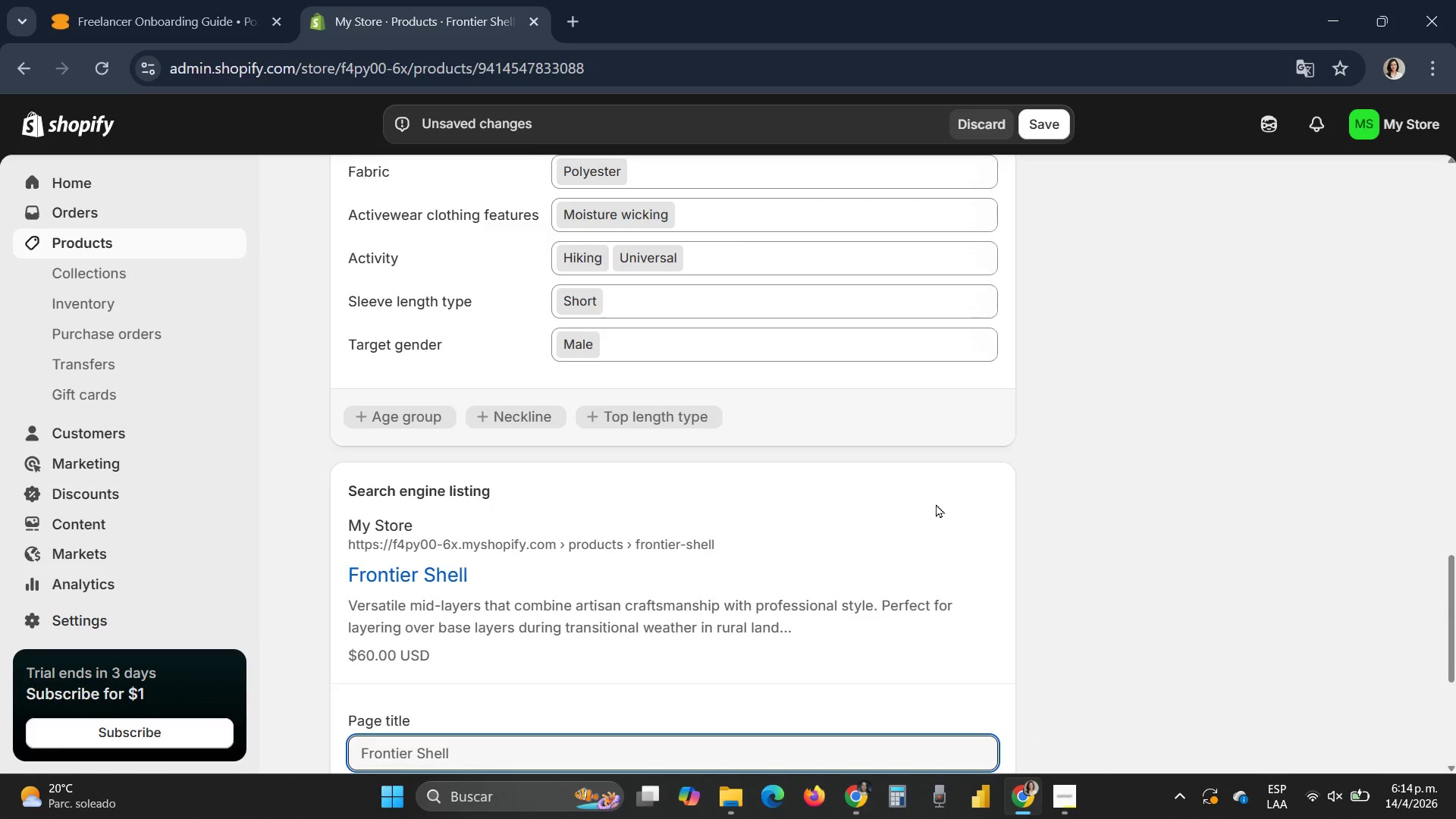 
scroll: coordinate [599, 560], scroll_direction: down, amount: 3.0
 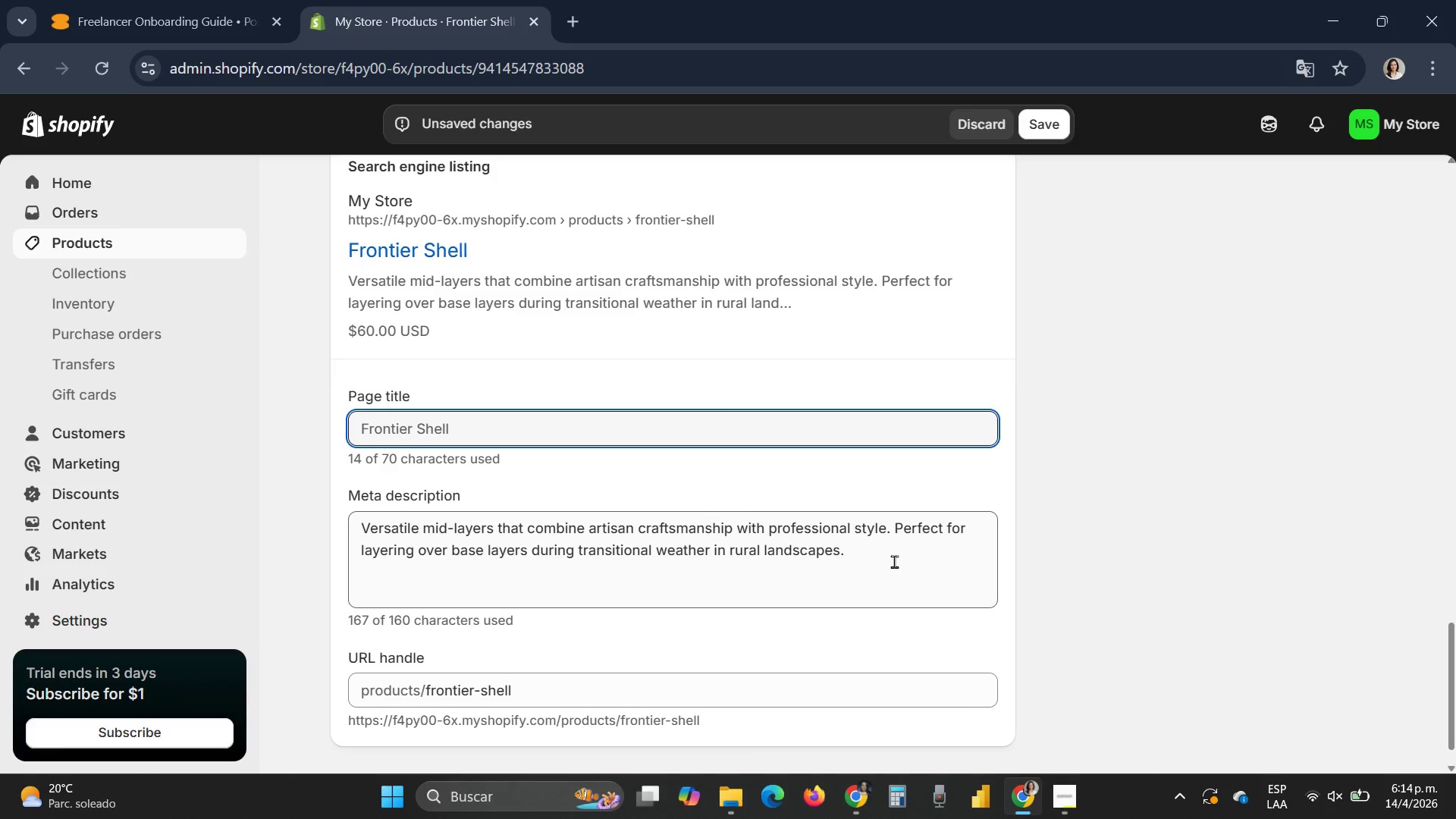 
left_click_drag(start_coordinate=[887, 561], to_coordinate=[347, 521])
 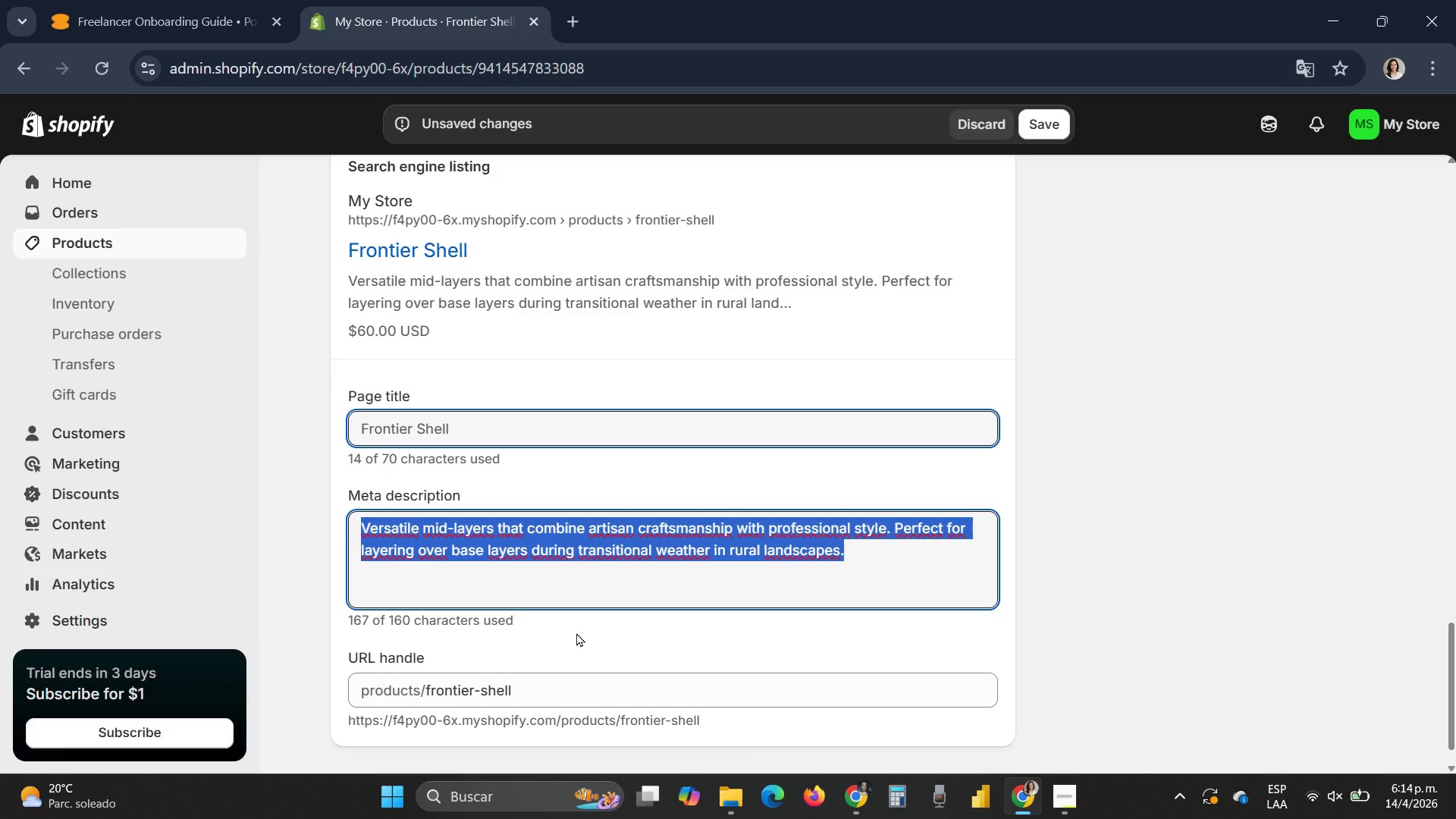 
key(Control+V)
 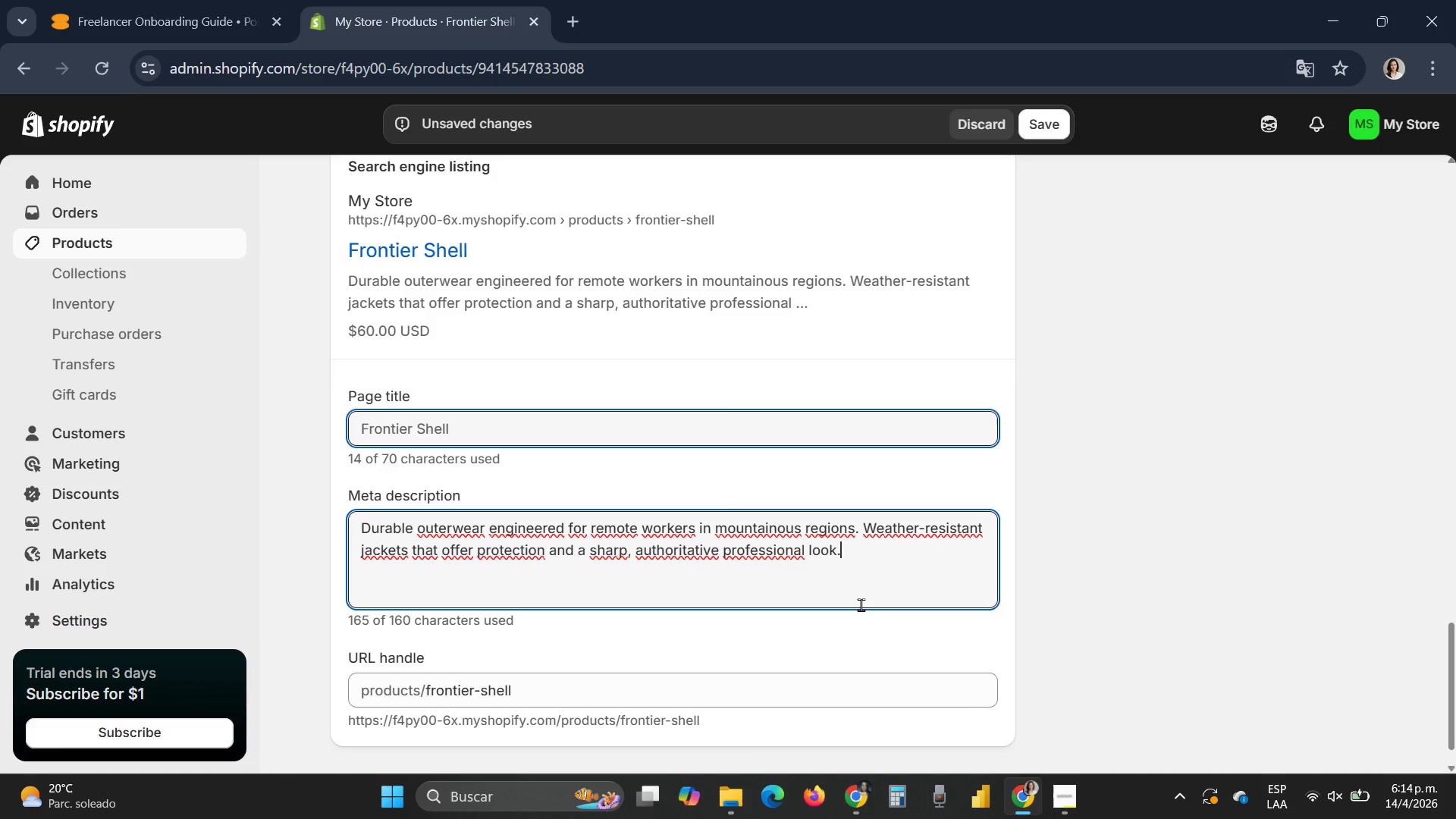 
scroll: coordinate [861, 604], scroll_direction: up, amount: 11.0
 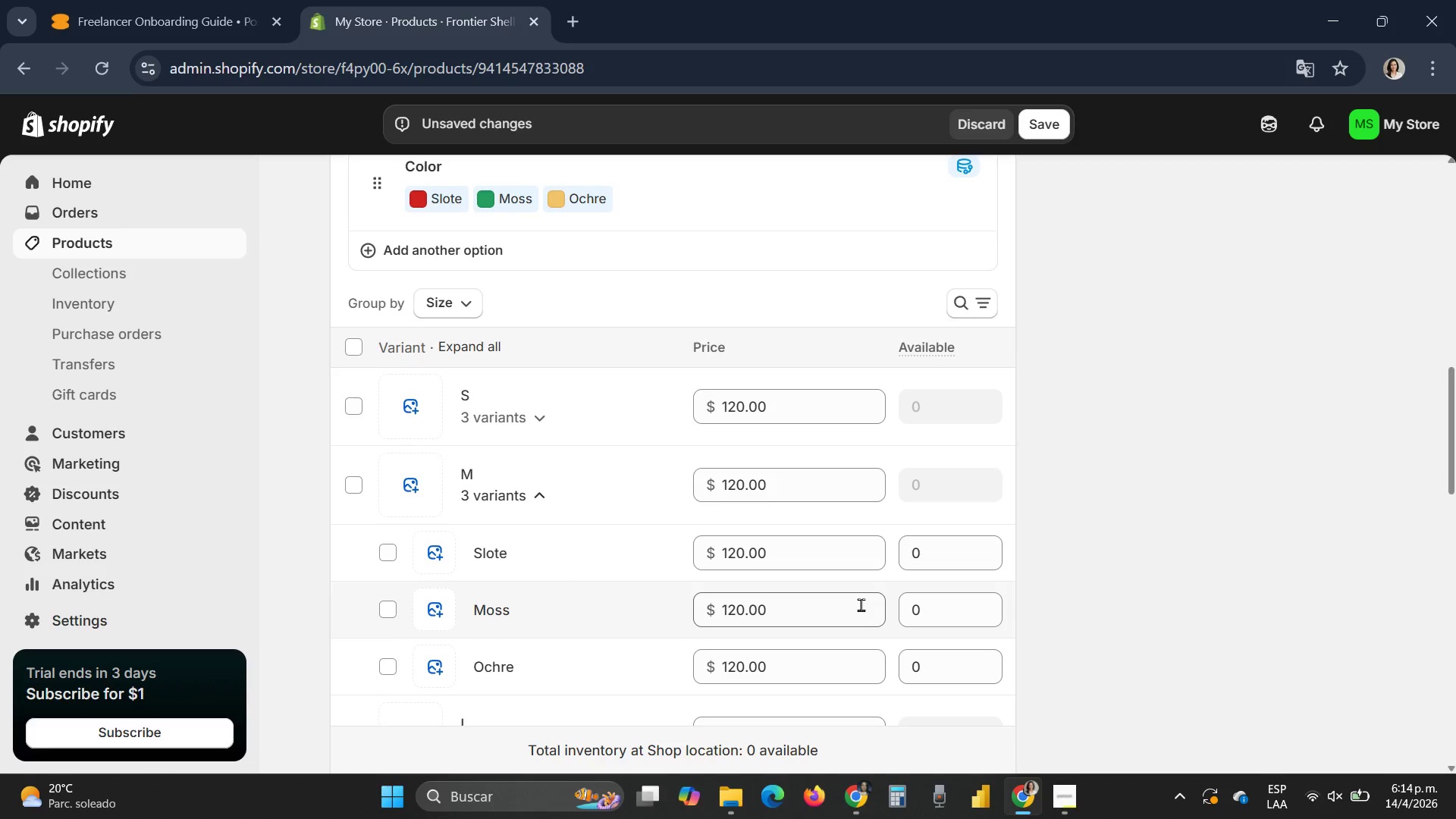 
scroll: coordinate [1021, 599], scroll_direction: down, amount: 13.0
 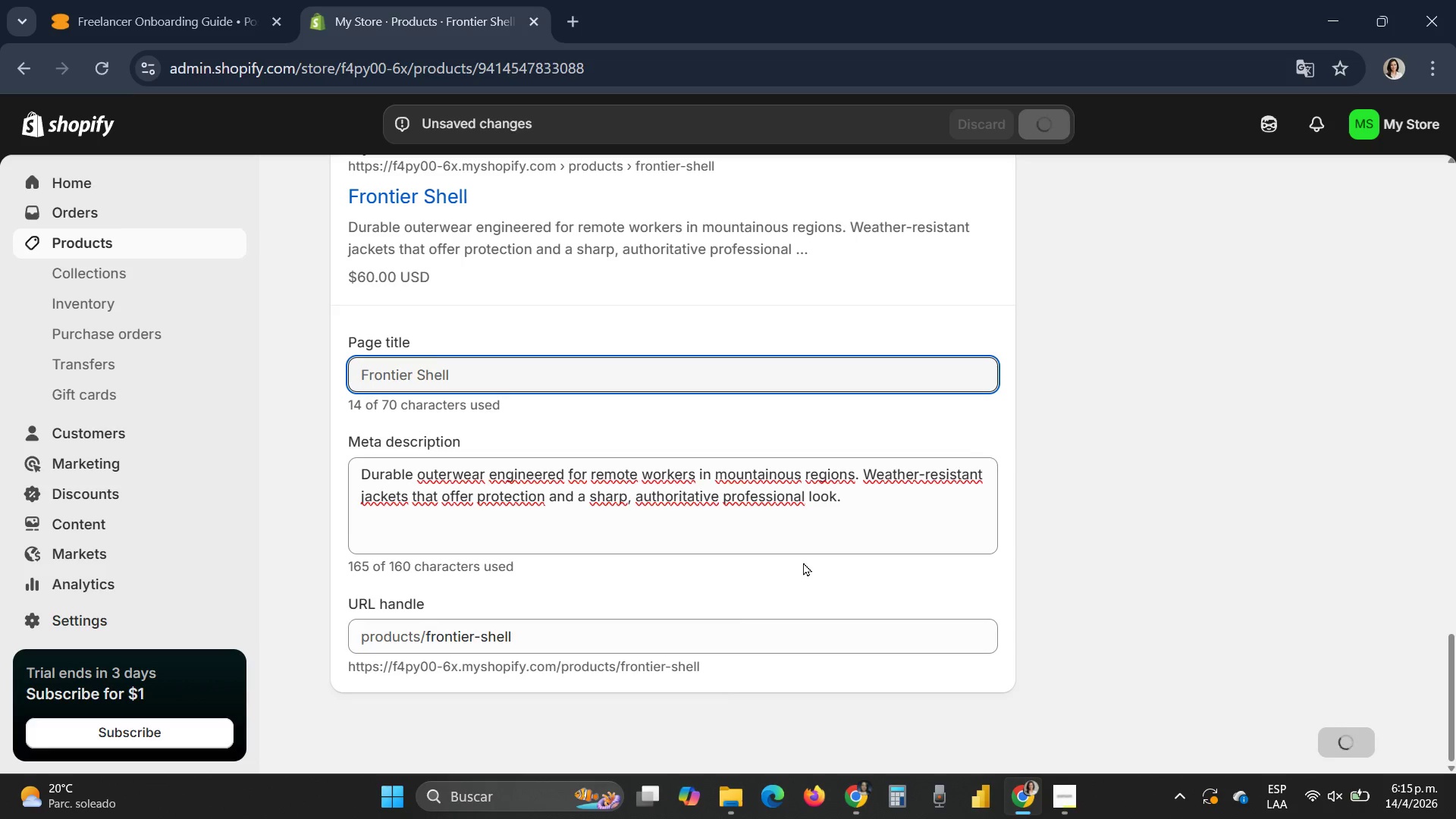 
wait(6.37)
 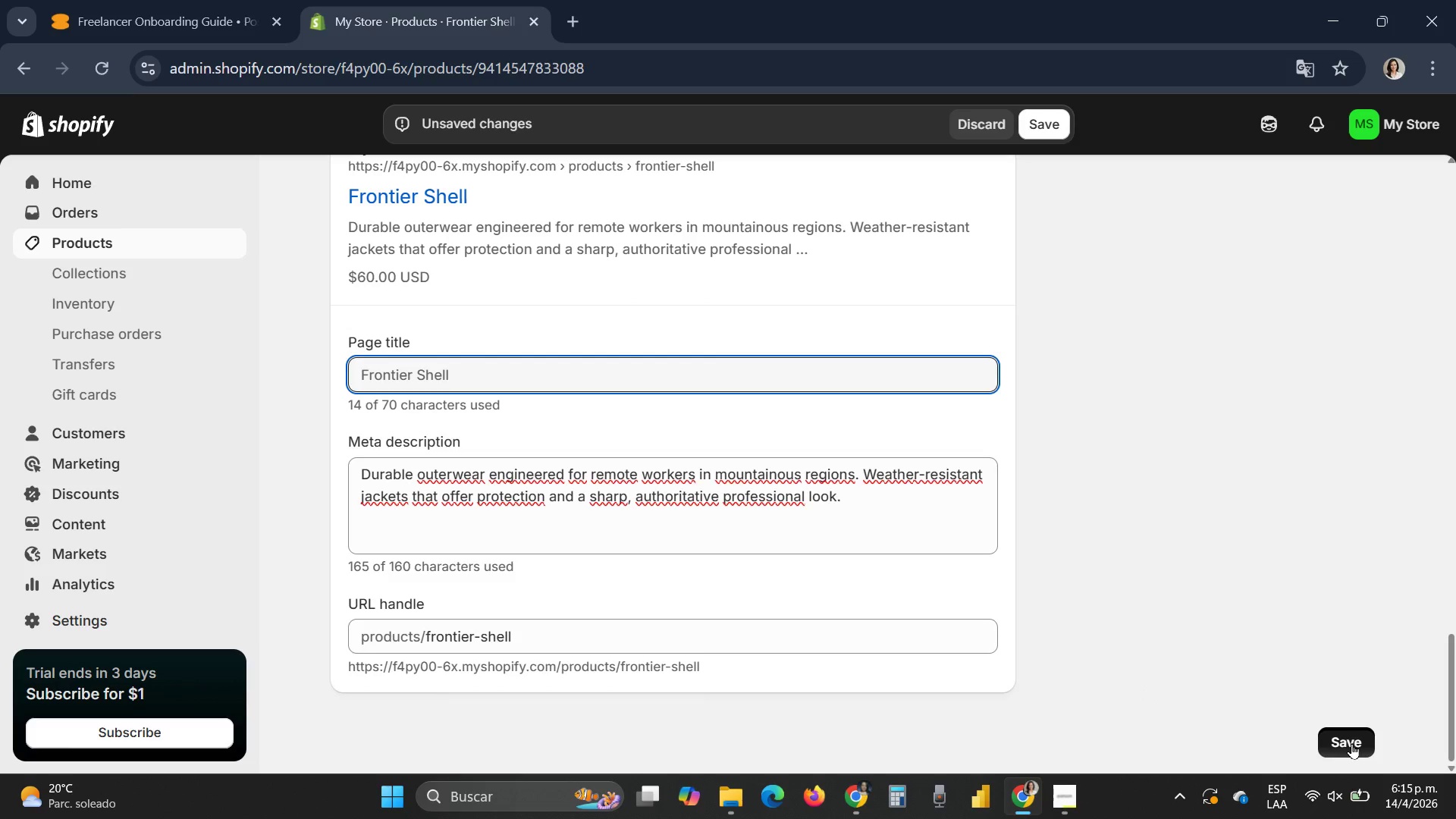 
left_click([851, 724])
 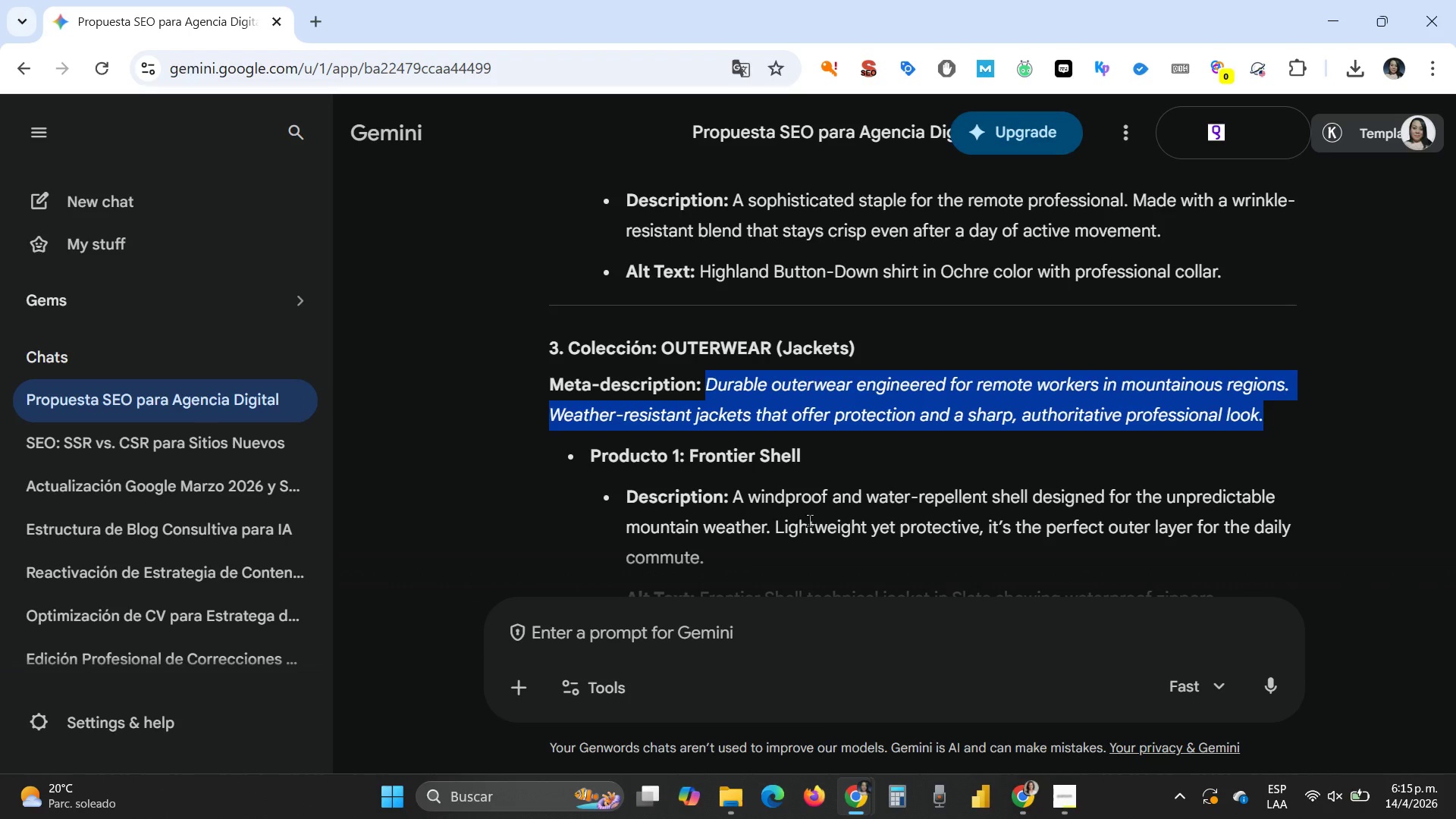 
scroll: coordinate [809, 520], scroll_direction: down, amount: 2.0
 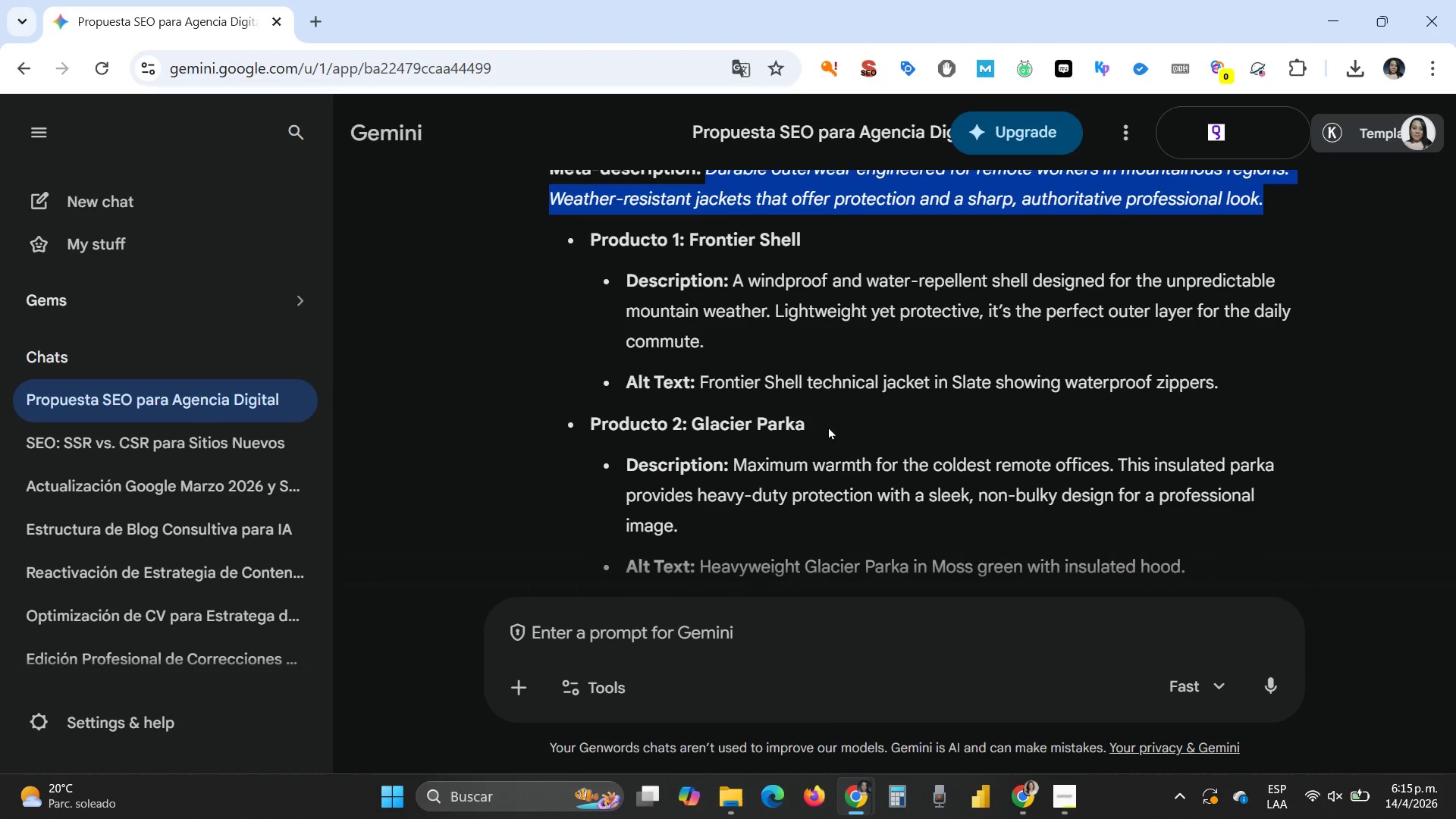 
left_click_drag(start_coordinate=[828, 426], to_coordinate=[694, 432])
 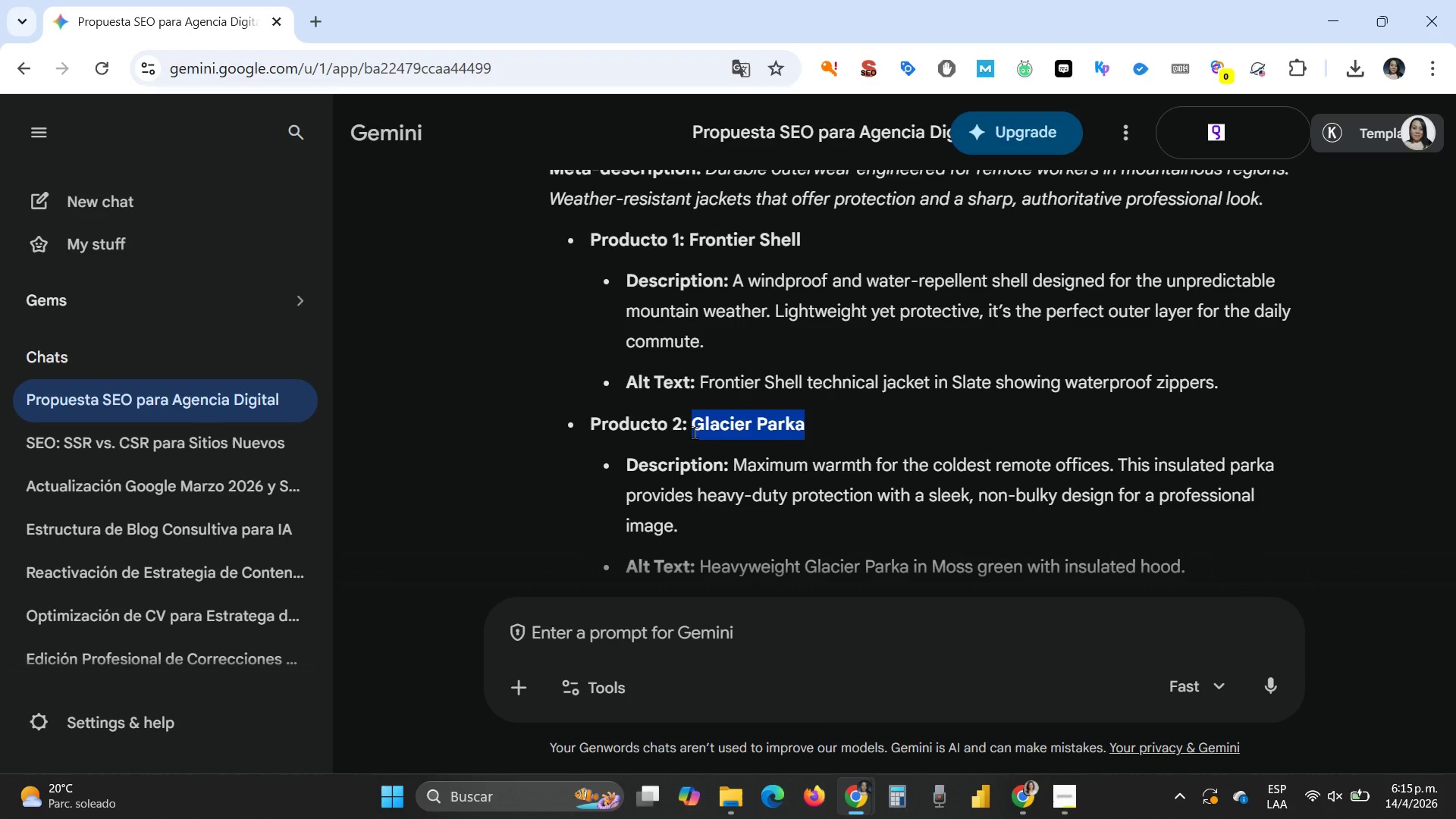 
key(Control+C)
 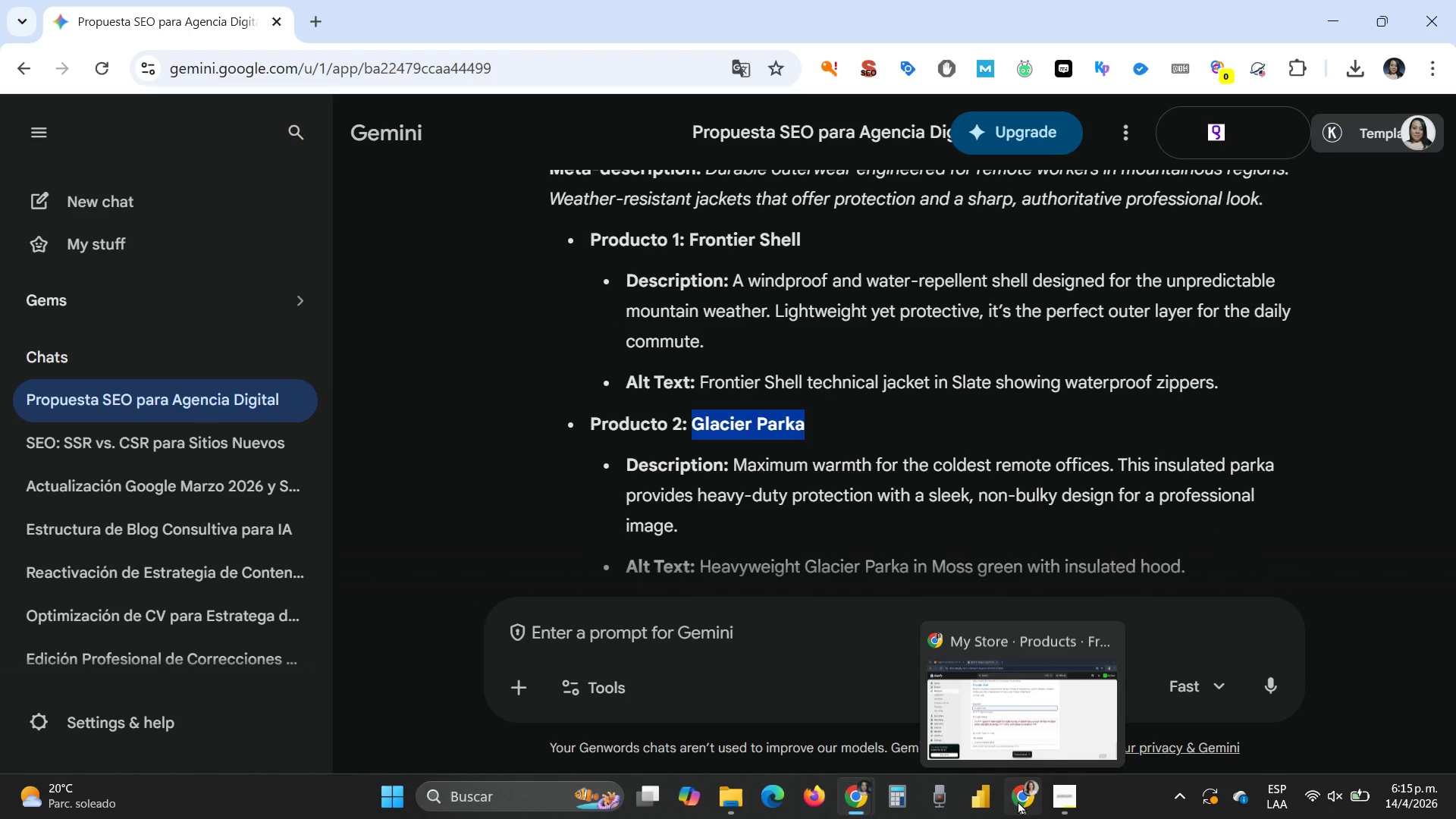 
left_click([1002, 700])
 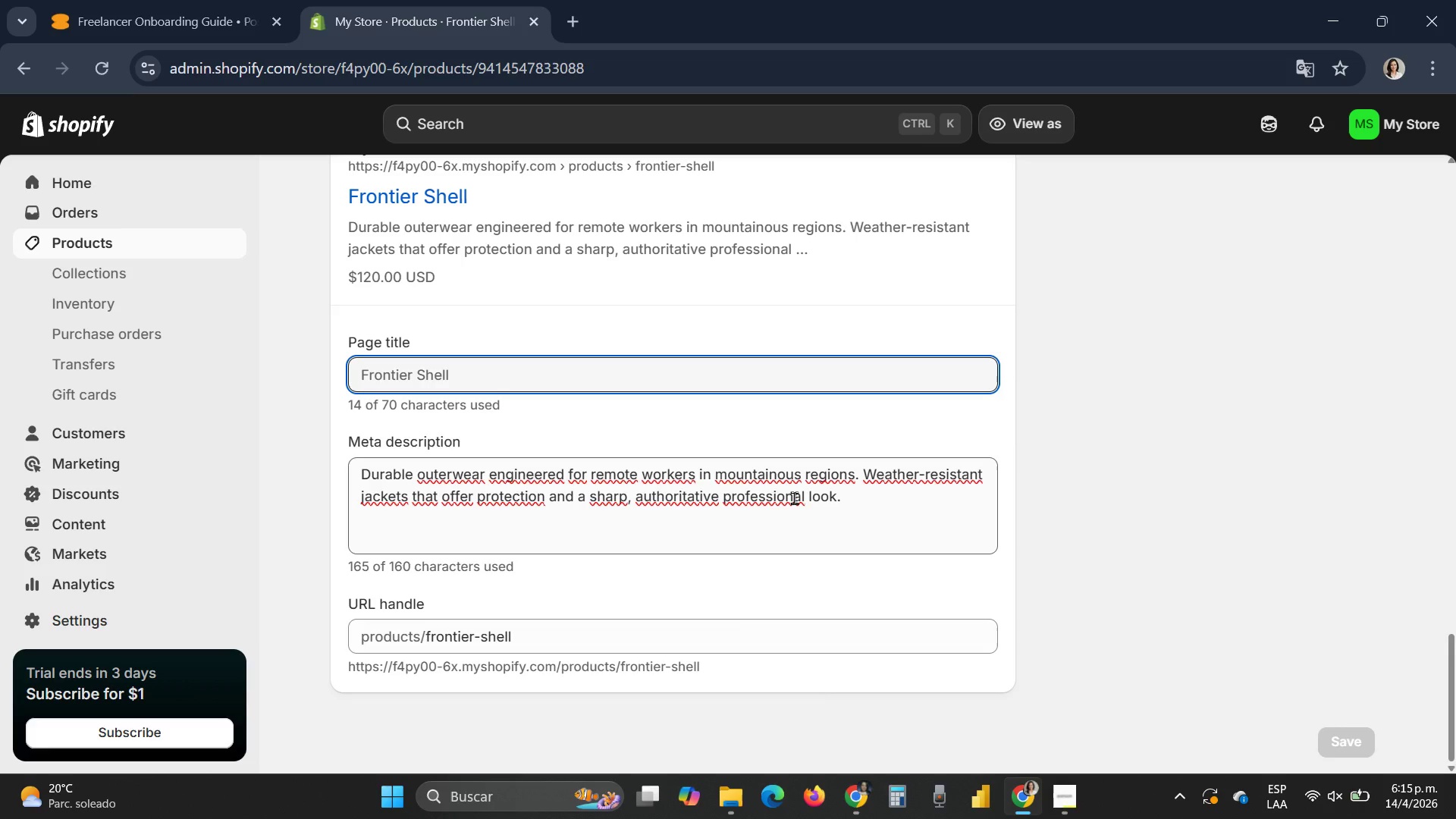 
scroll: coordinate [802, 476], scroll_direction: up, amount: 29.0
 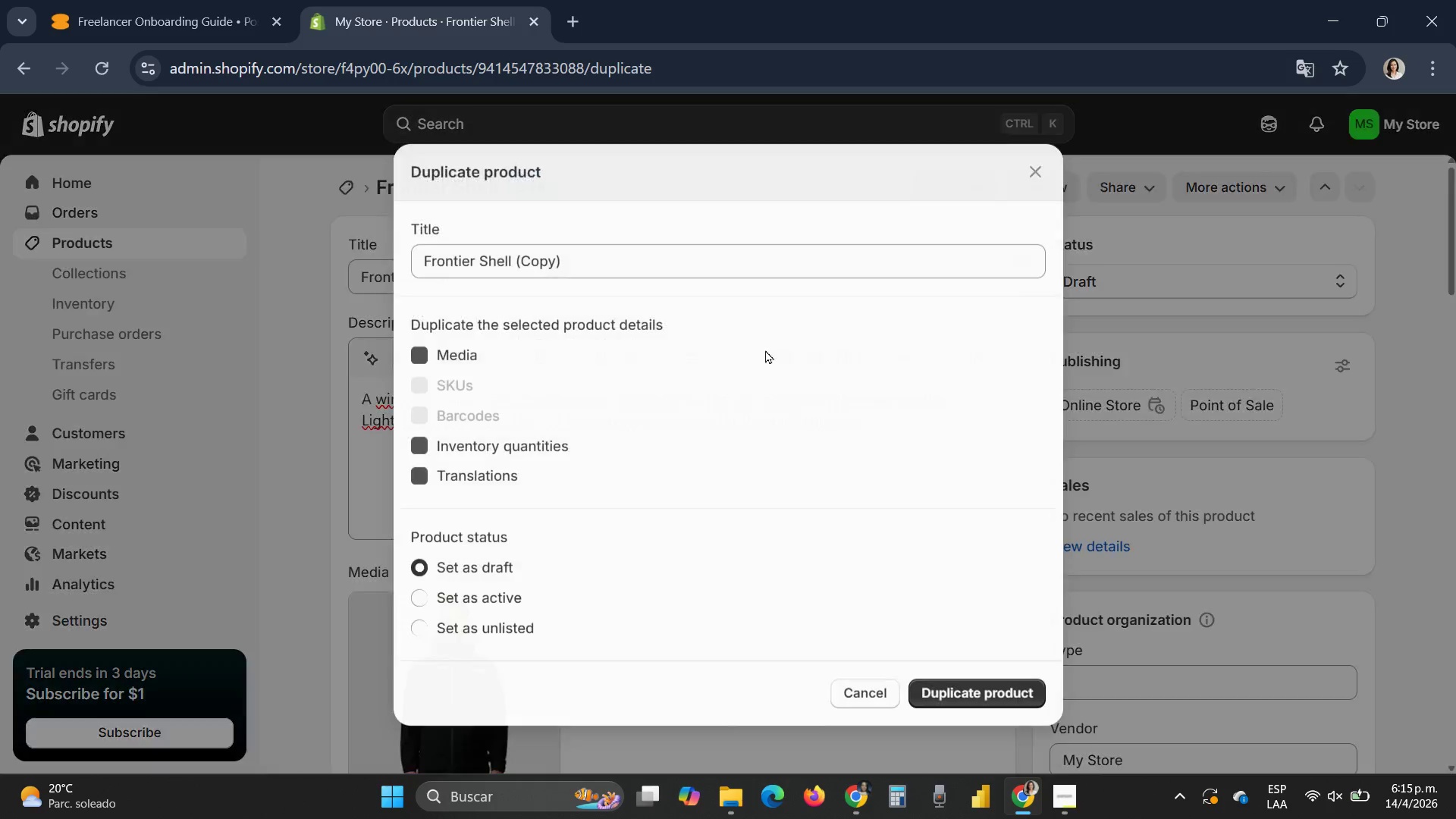 
left_click_drag(start_coordinate=[579, 249], to_coordinate=[564, 263])
 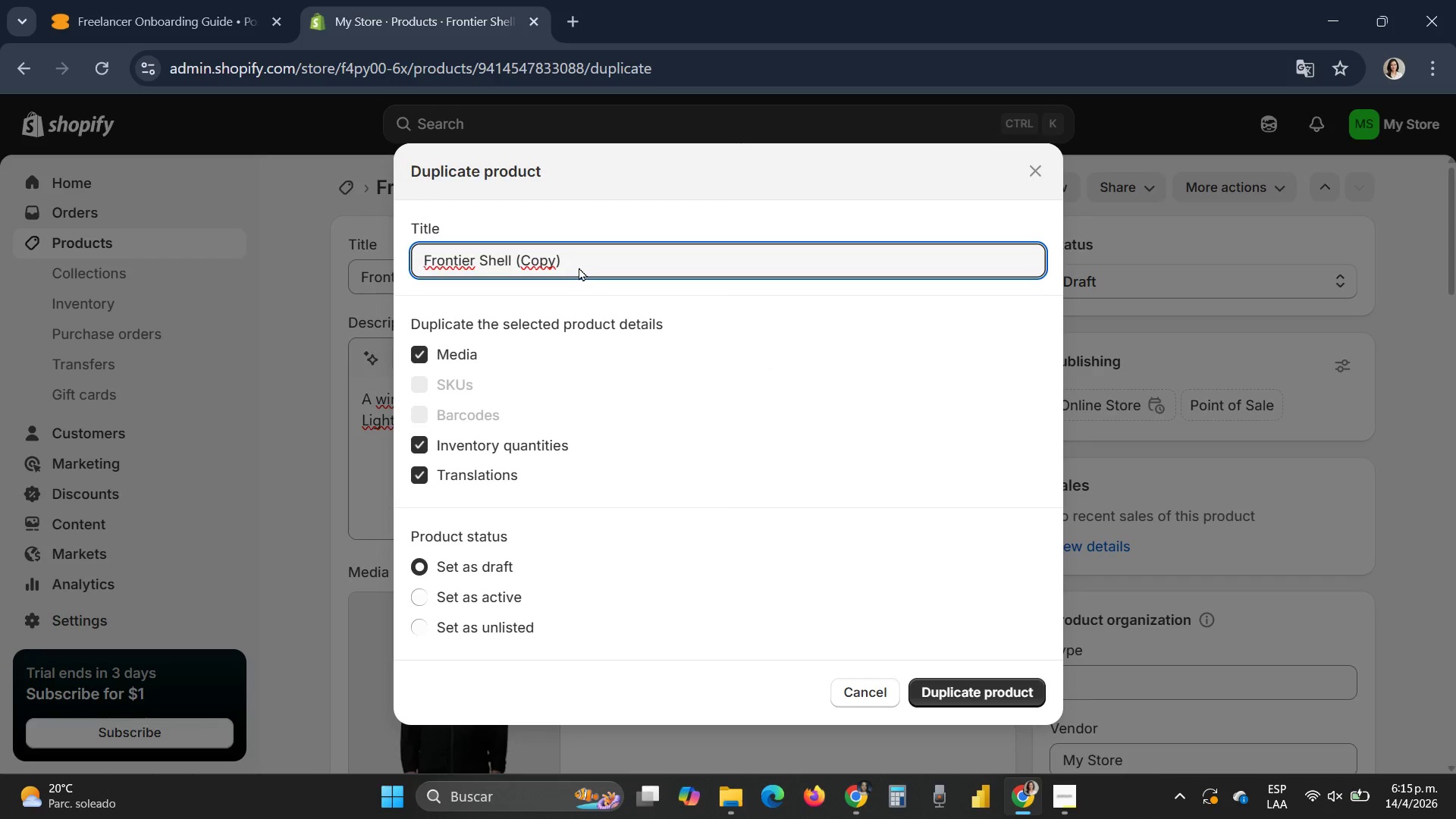 
left_click_drag(start_coordinate=[576, 266], to_coordinate=[388, 281])
 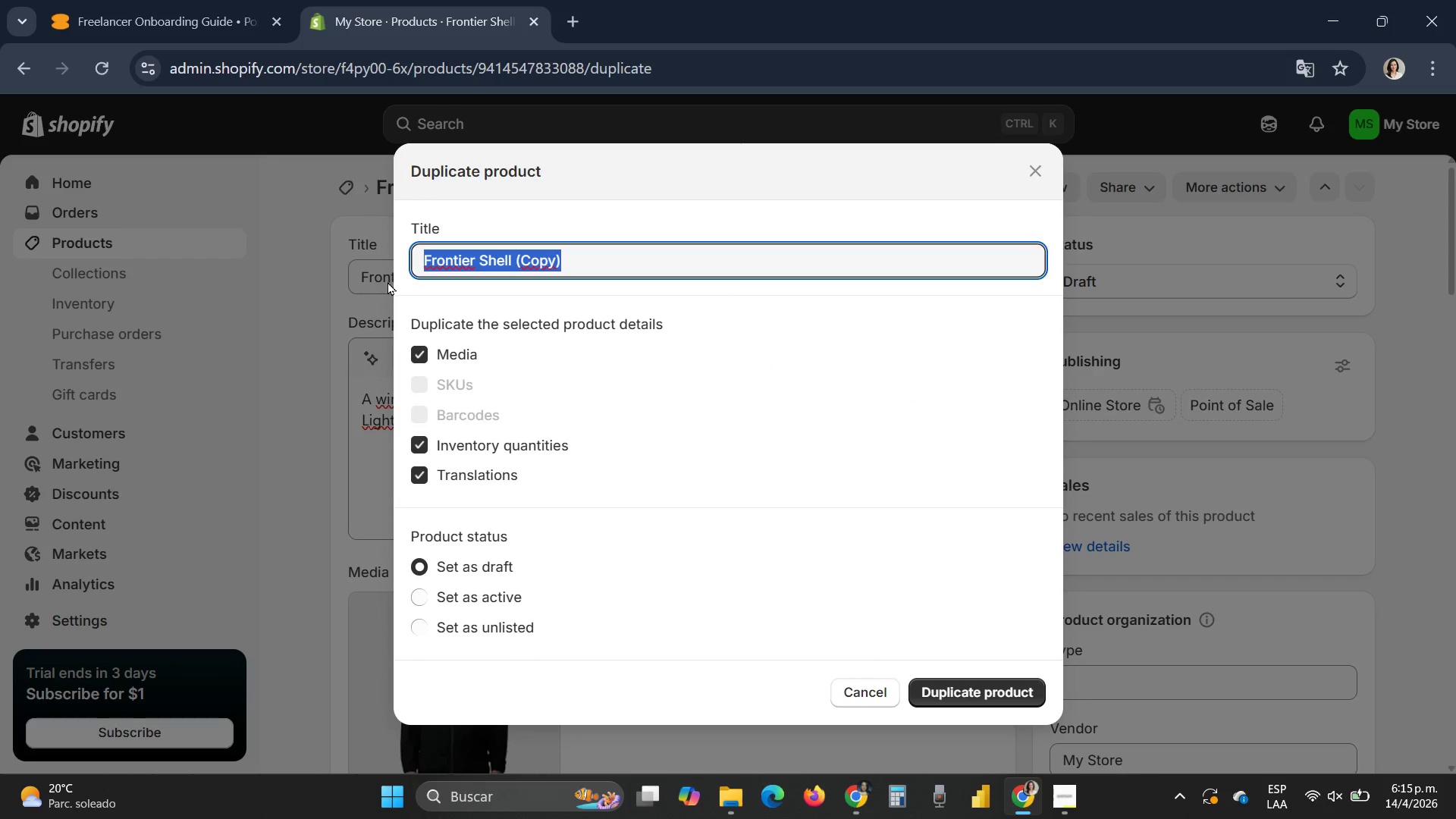 
key(Control+V)
 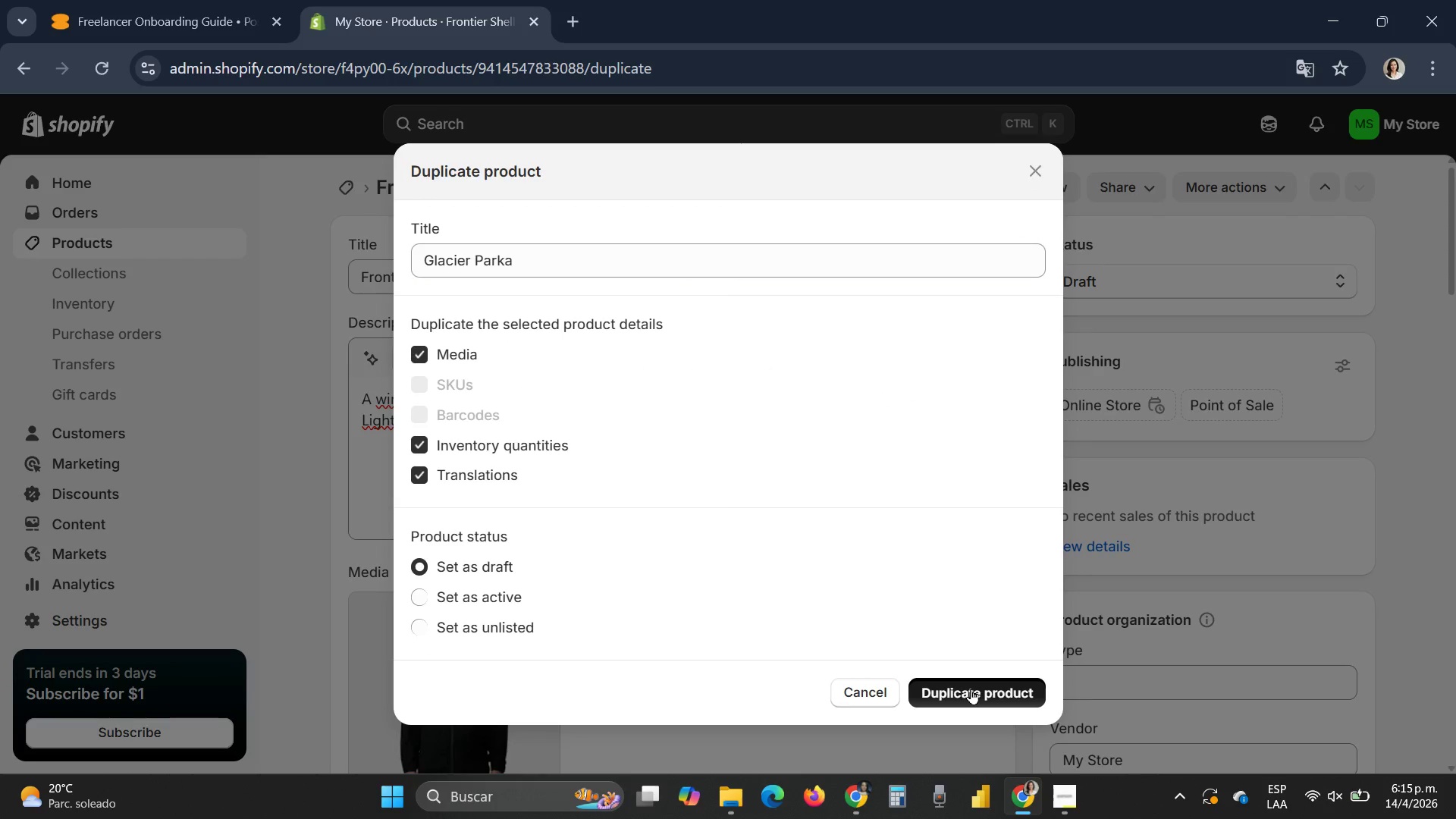 
left_click([971, 689])
 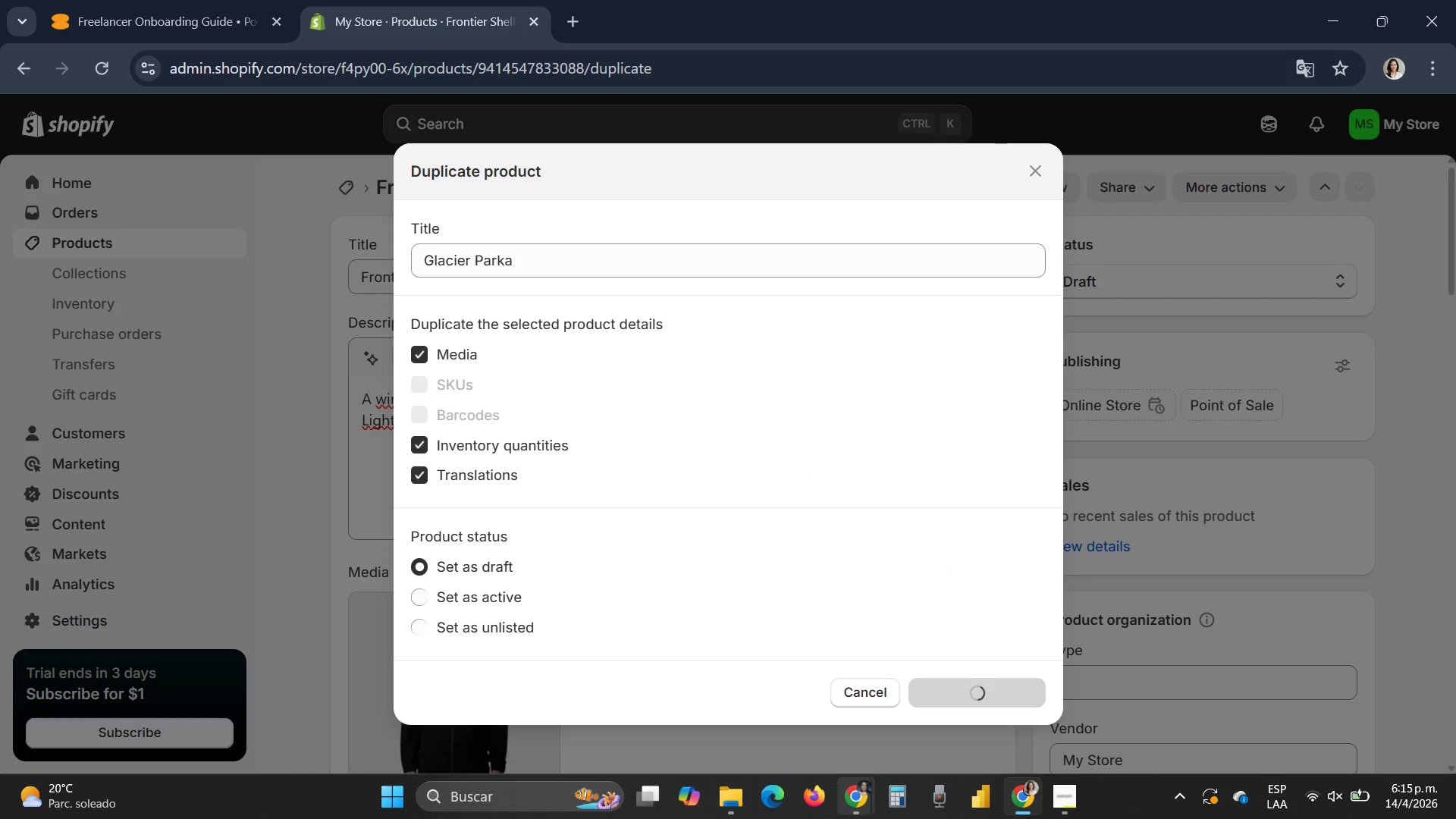 
left_click([857, 724])
 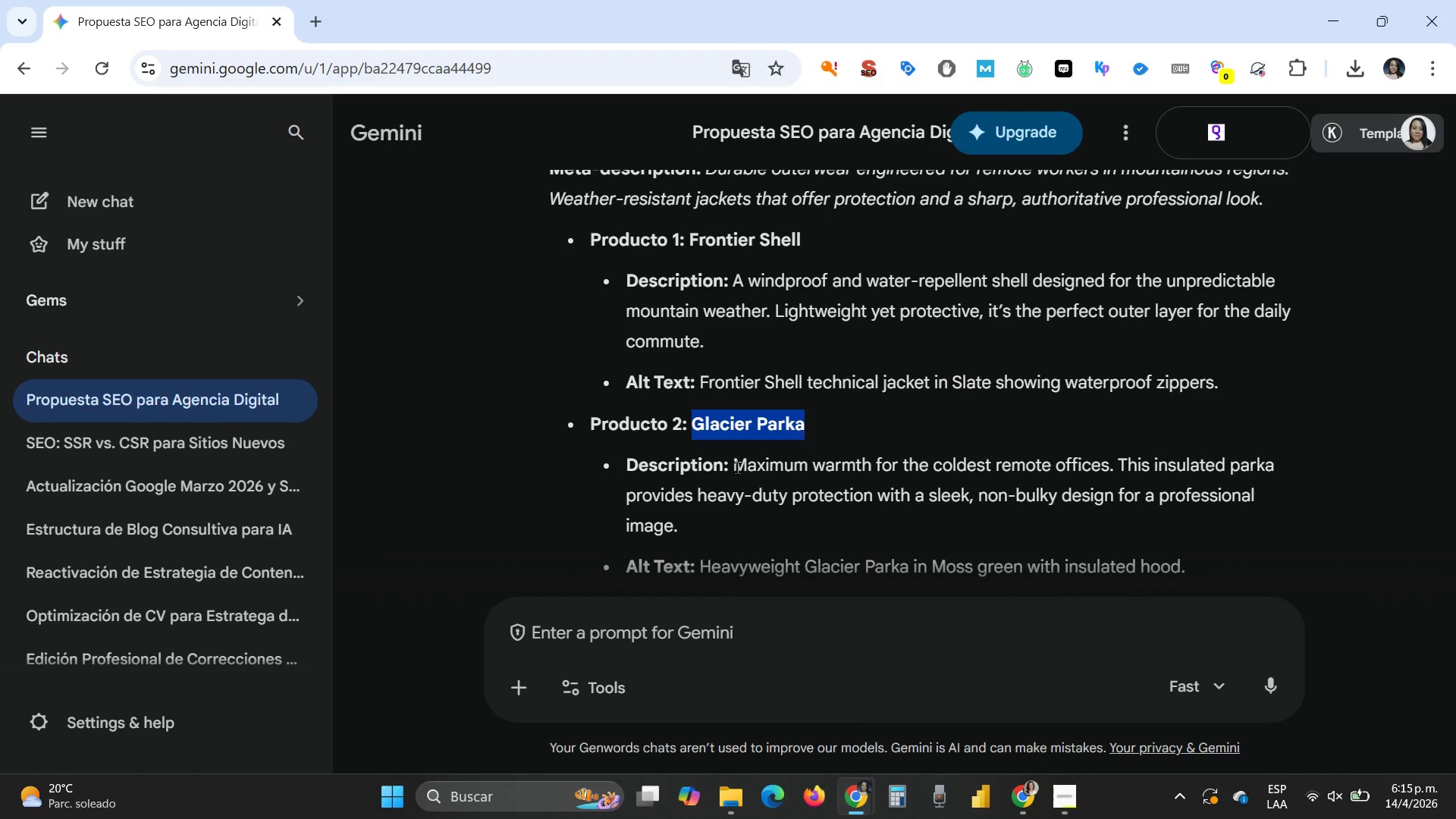 
left_click_drag(start_coordinate=[730, 467], to_coordinate=[695, 521])
 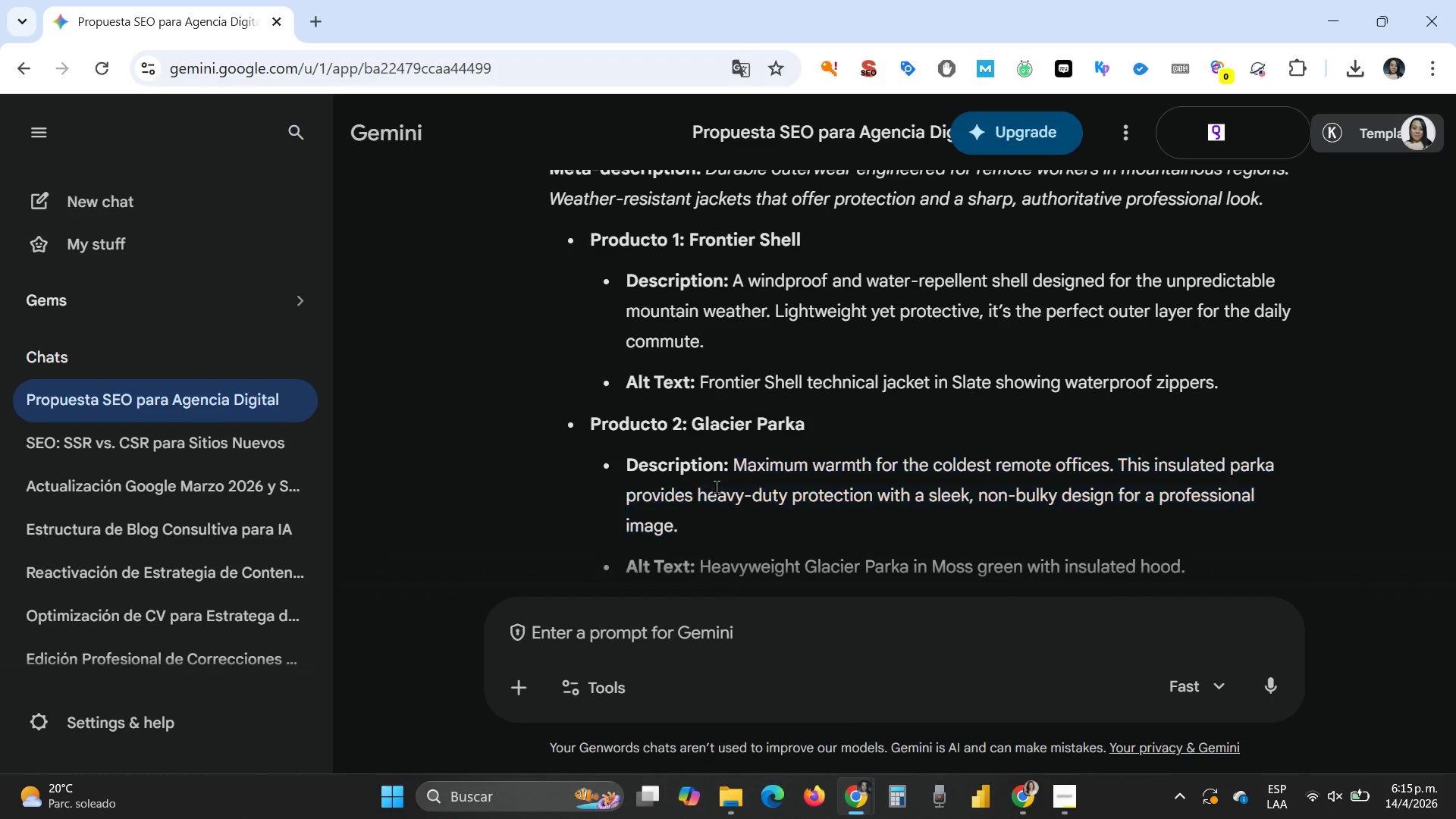 
left_click([714, 487])
 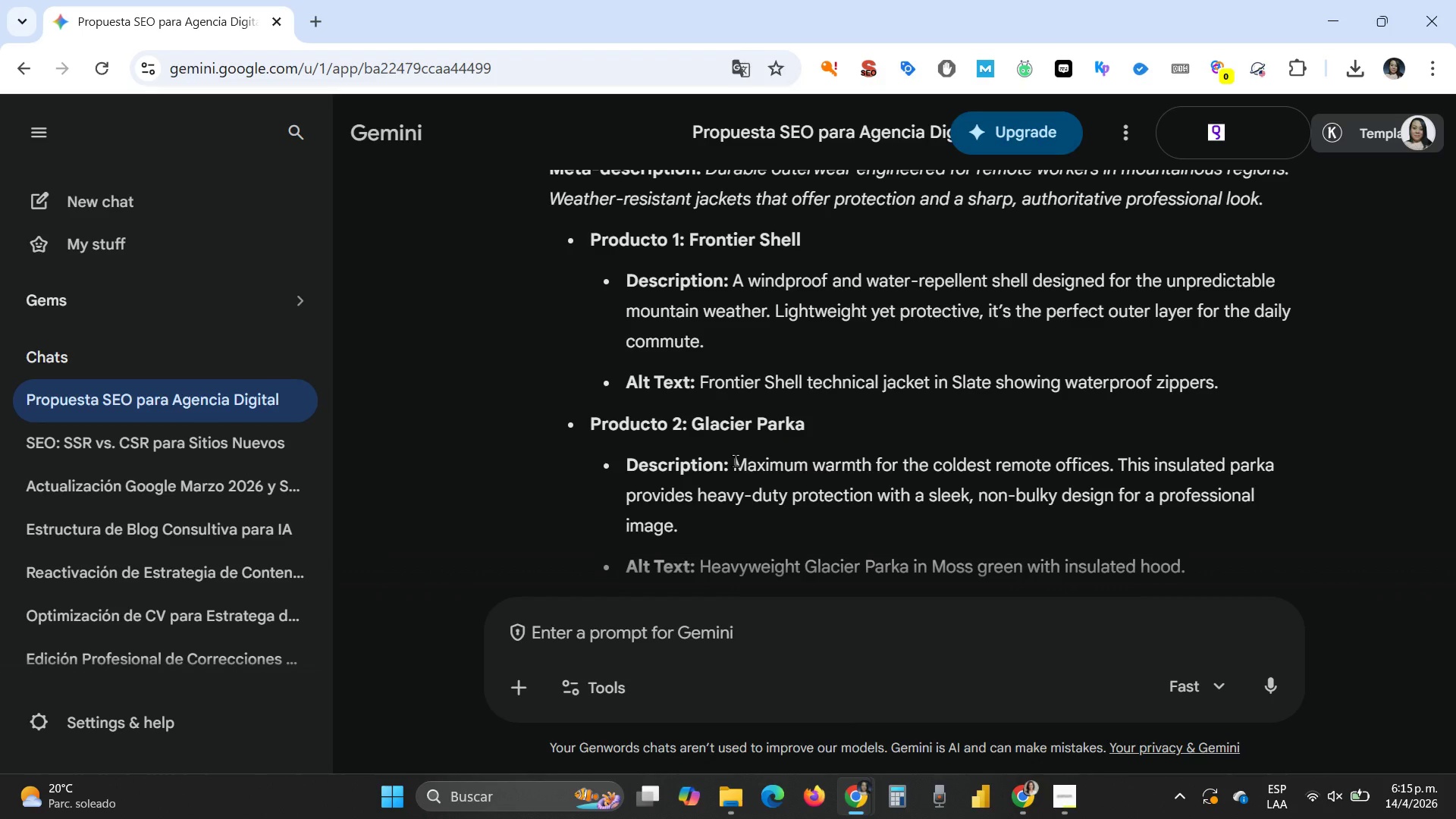 
left_click_drag(start_coordinate=[735, 460], to_coordinate=[739, 516])
 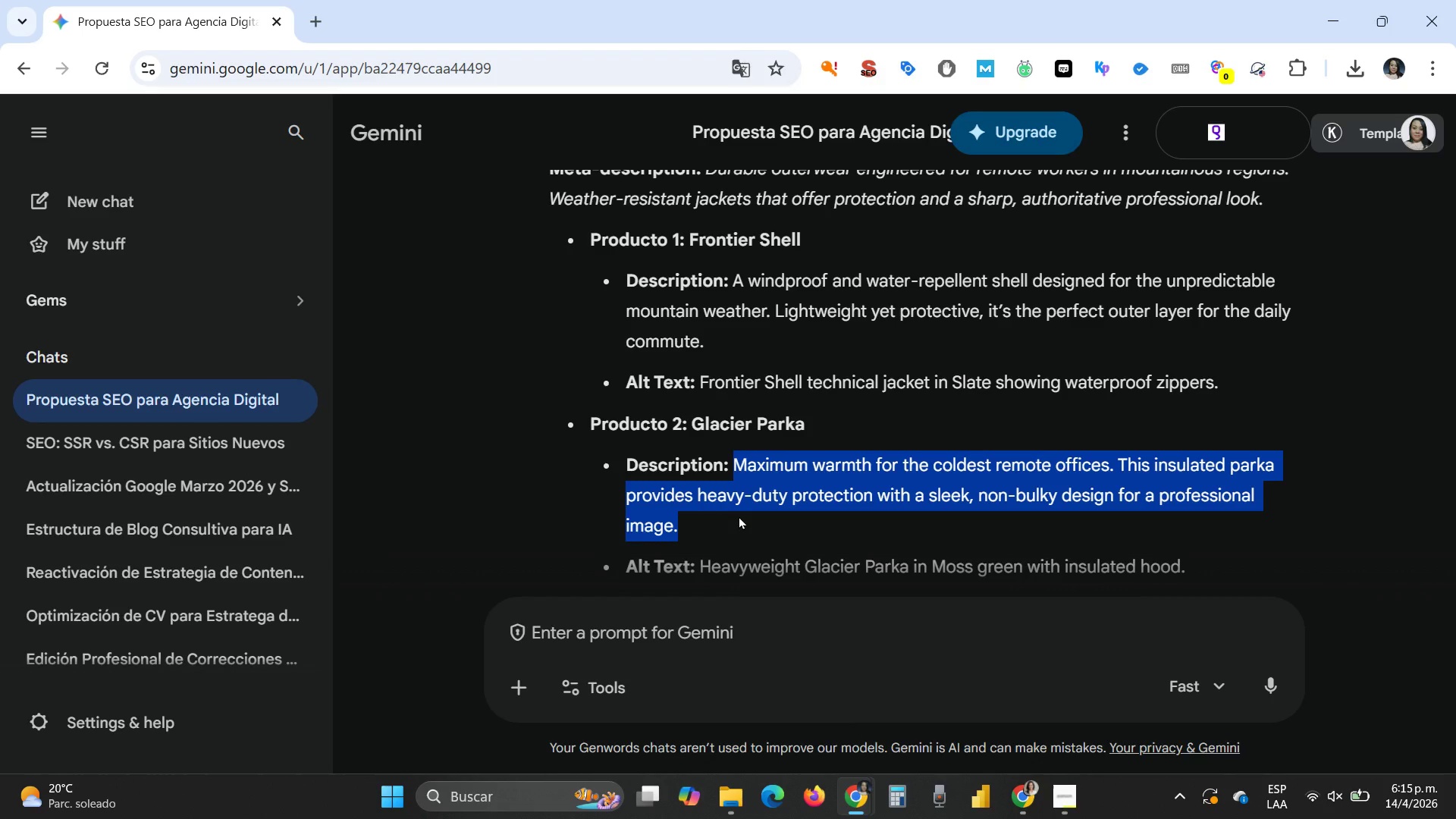 
key(Control+C)
 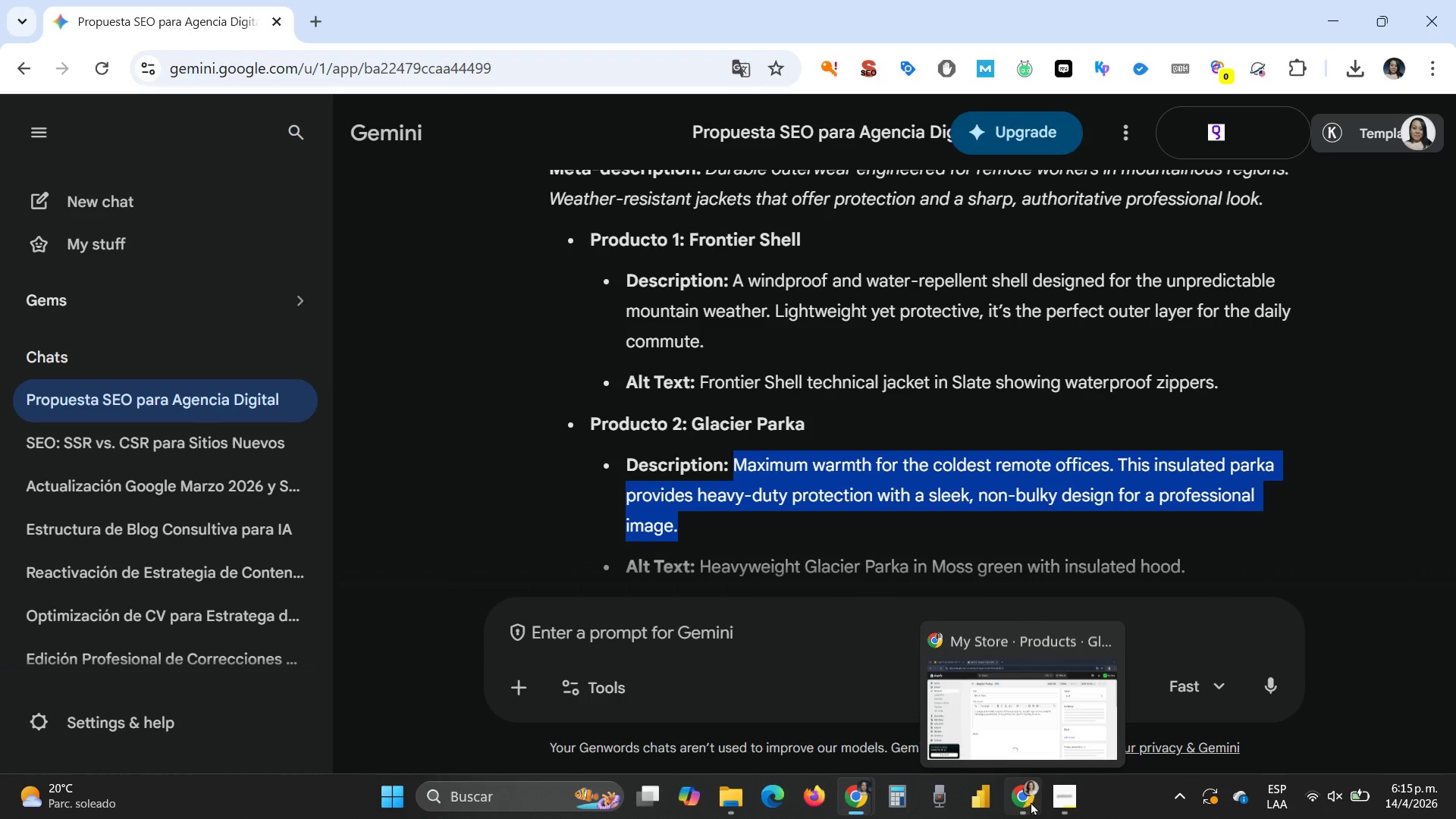 
left_click([1025, 743])
 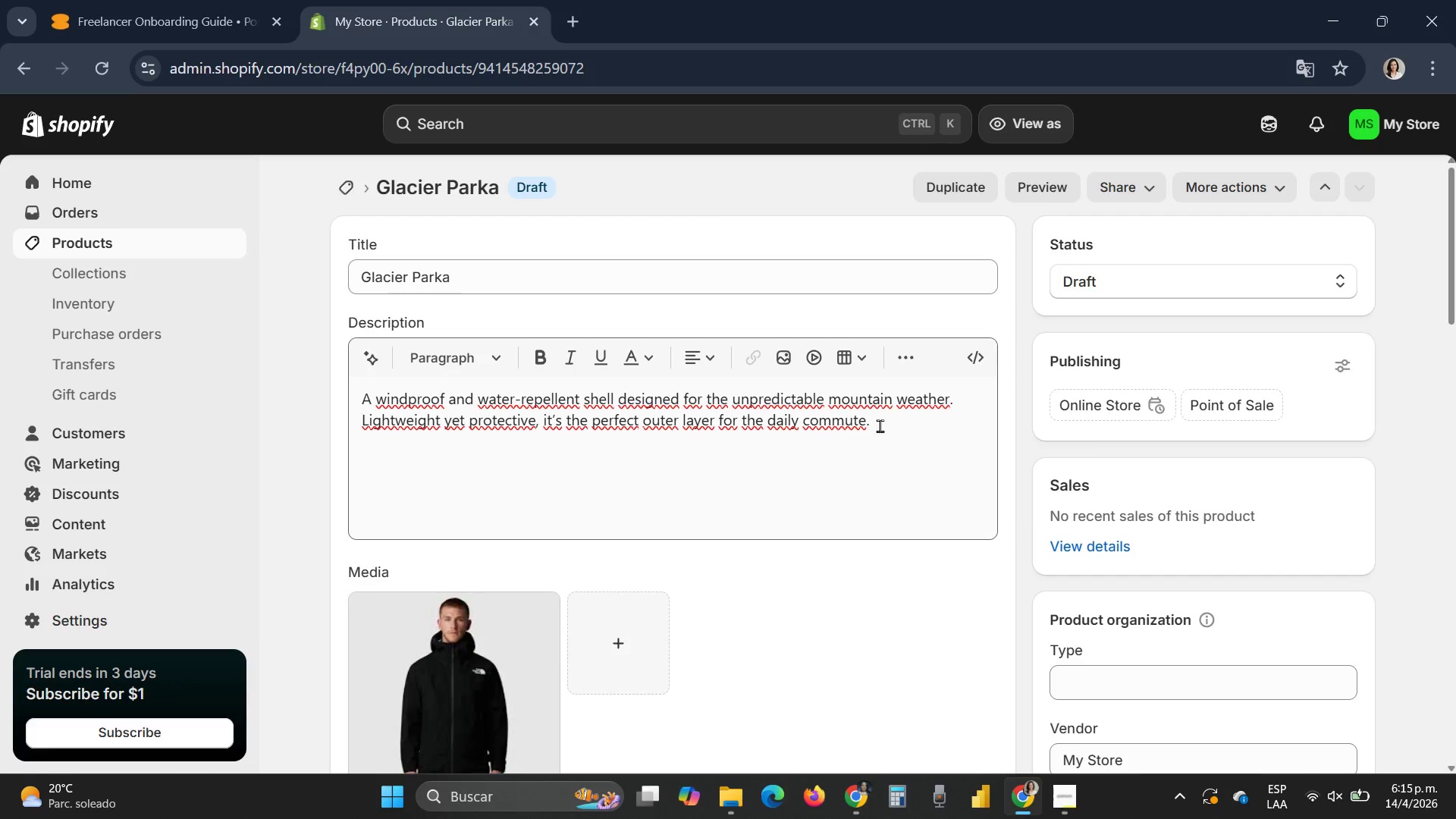 
left_click_drag(start_coordinate=[885, 422], to_coordinate=[346, 391])
 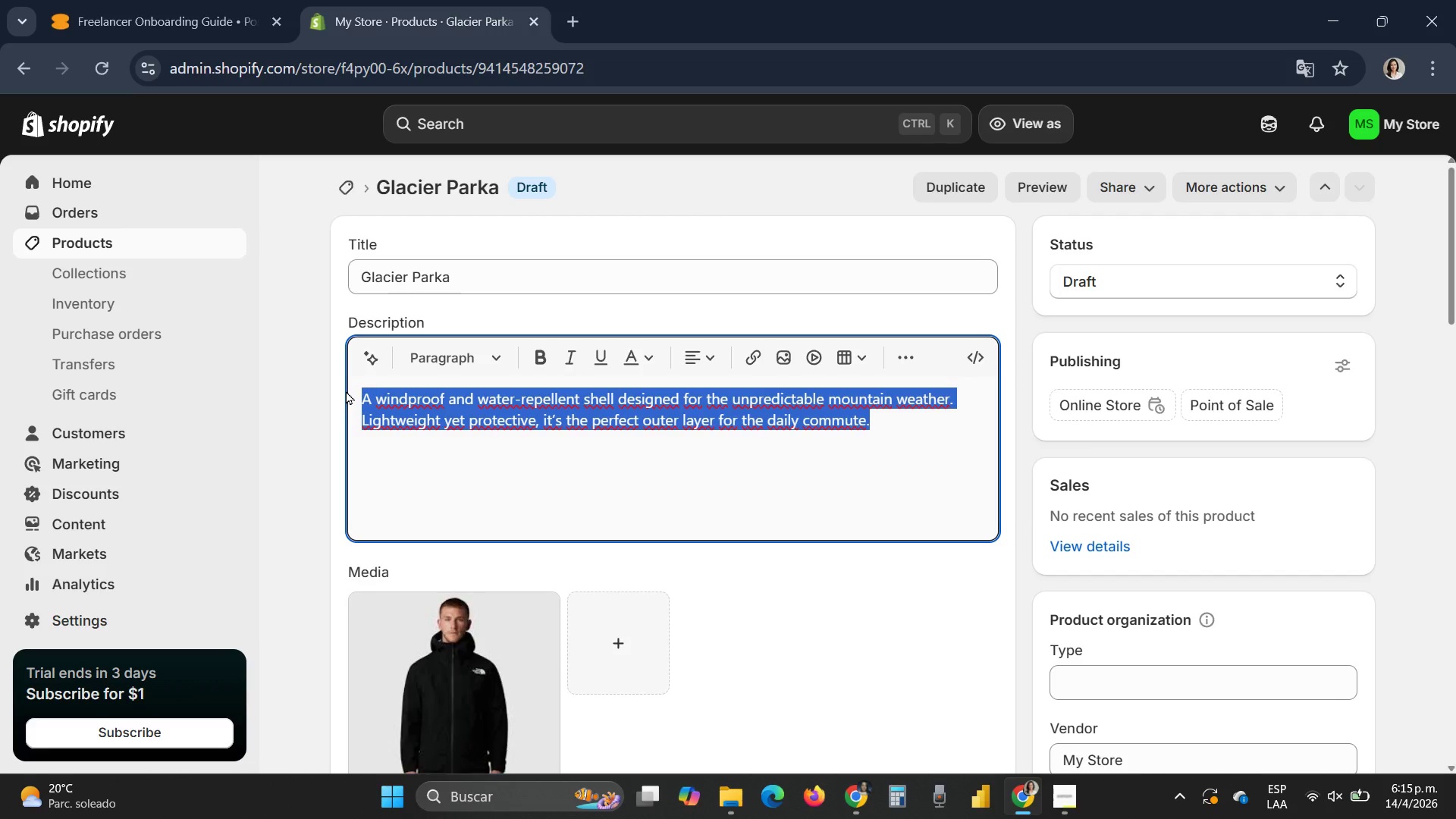 
key(Control+V)
 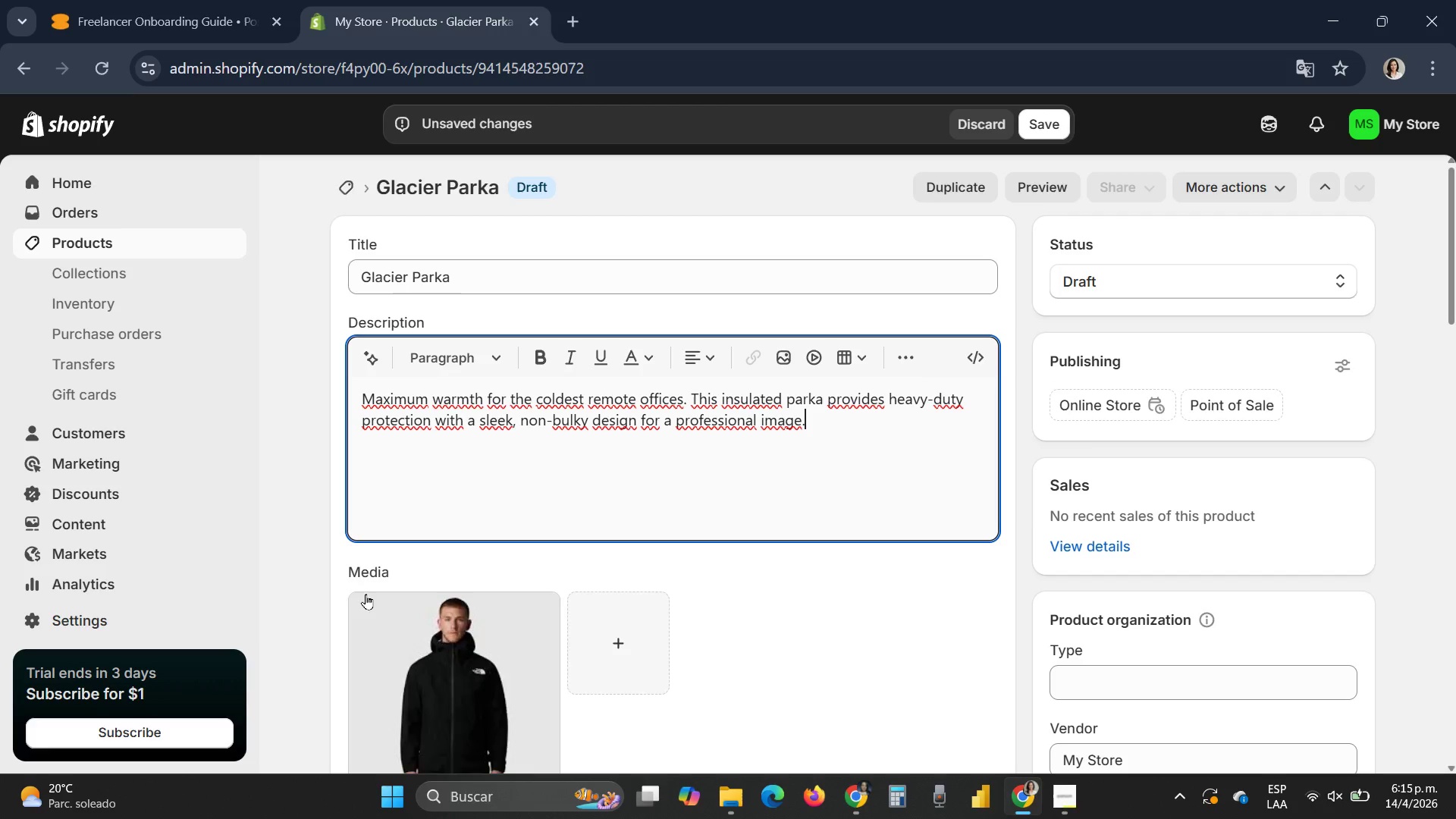 
left_click([363, 605])
 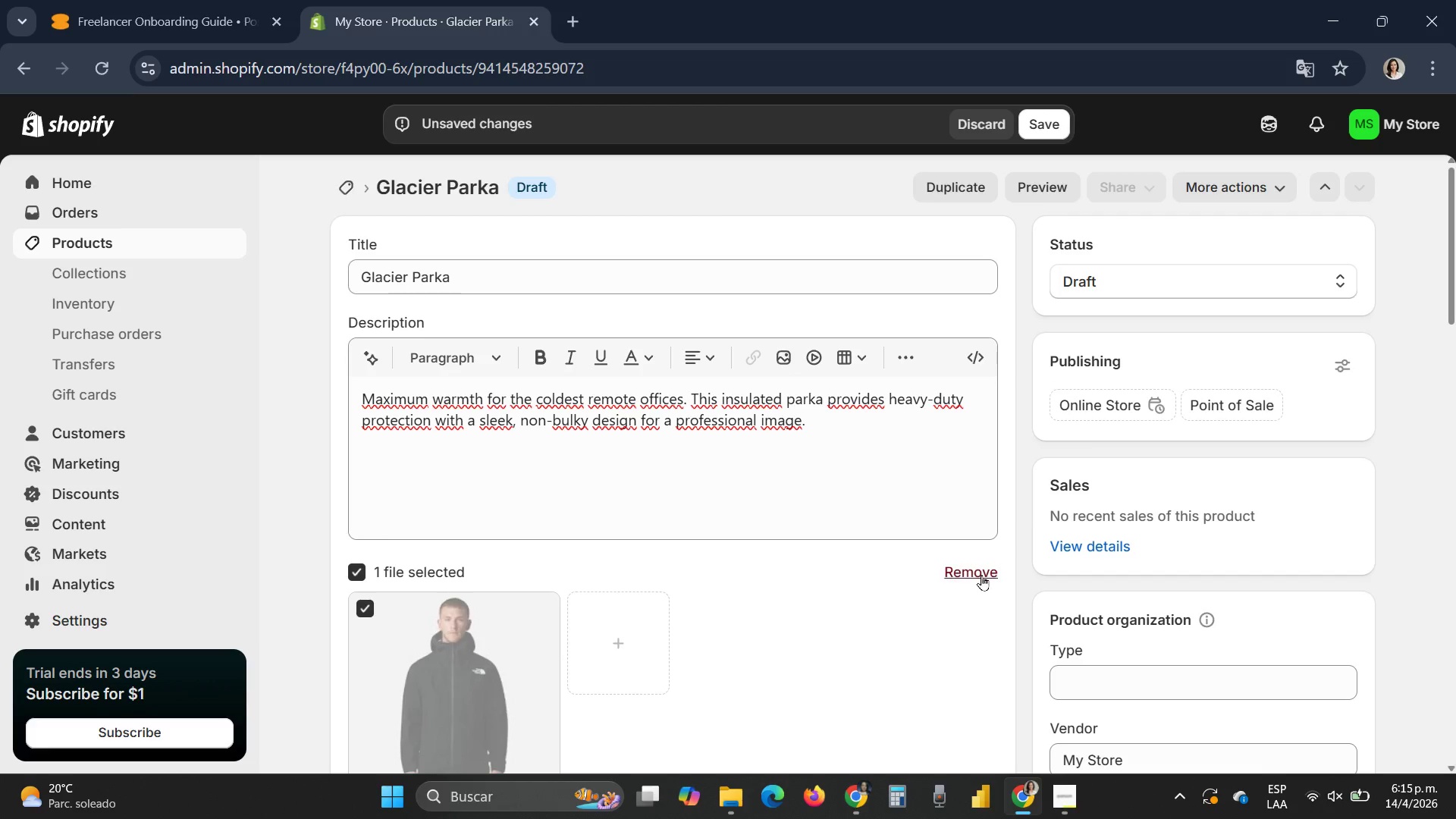 
left_click_drag(start_coordinate=[979, 575], to_coordinate=[975, 575])
 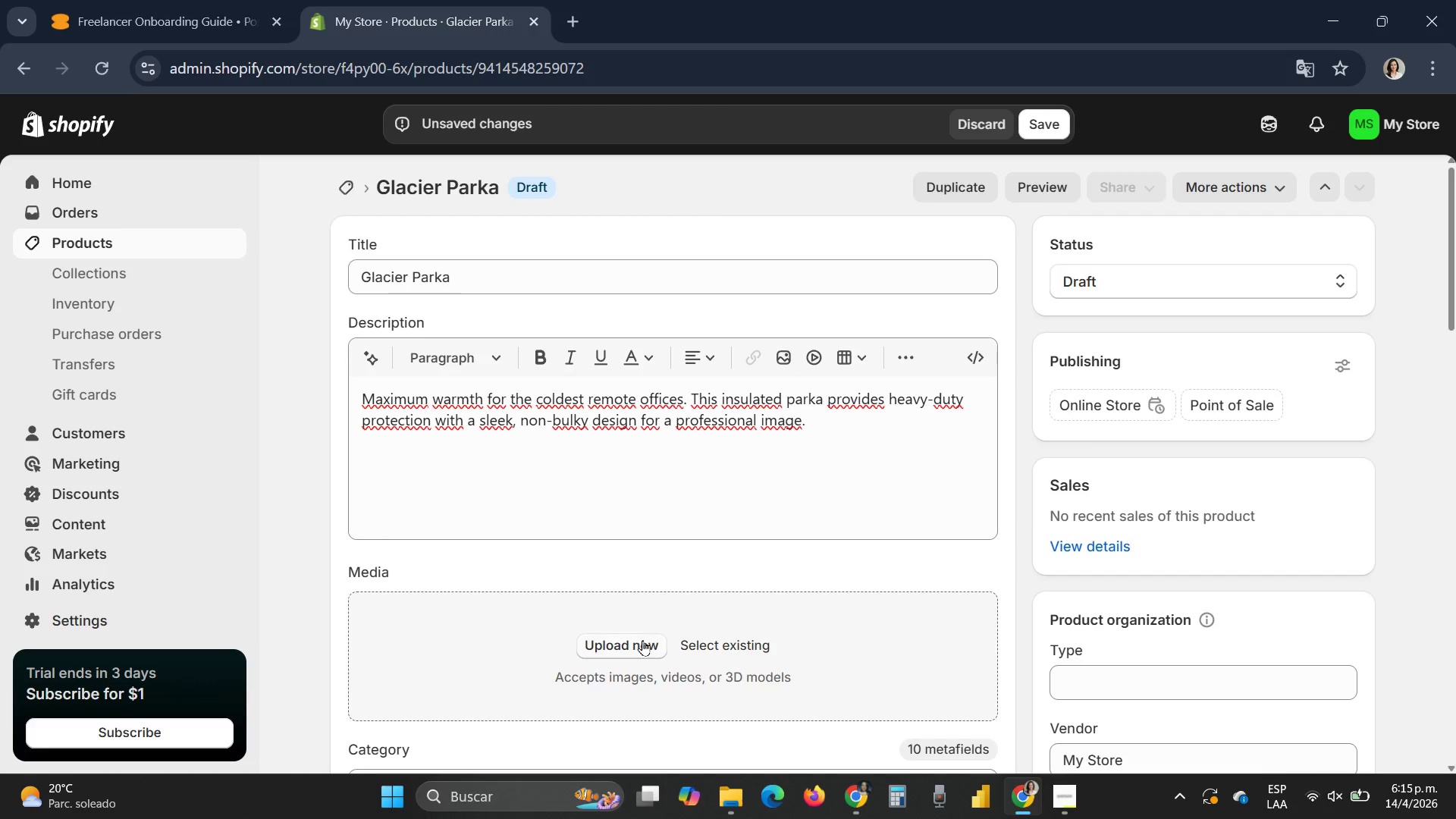 
left_click([635, 644])
 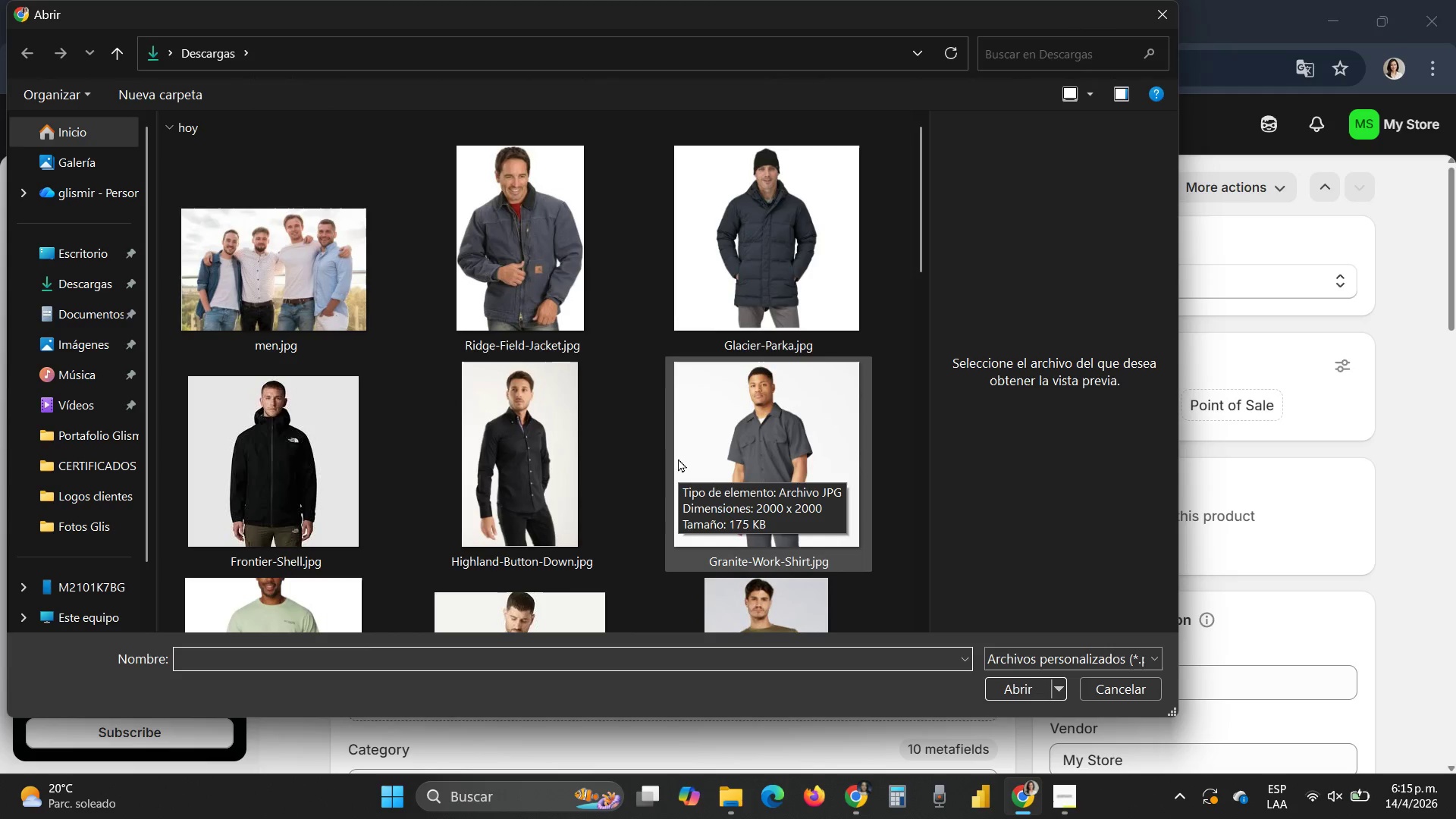 
left_click([763, 258])
 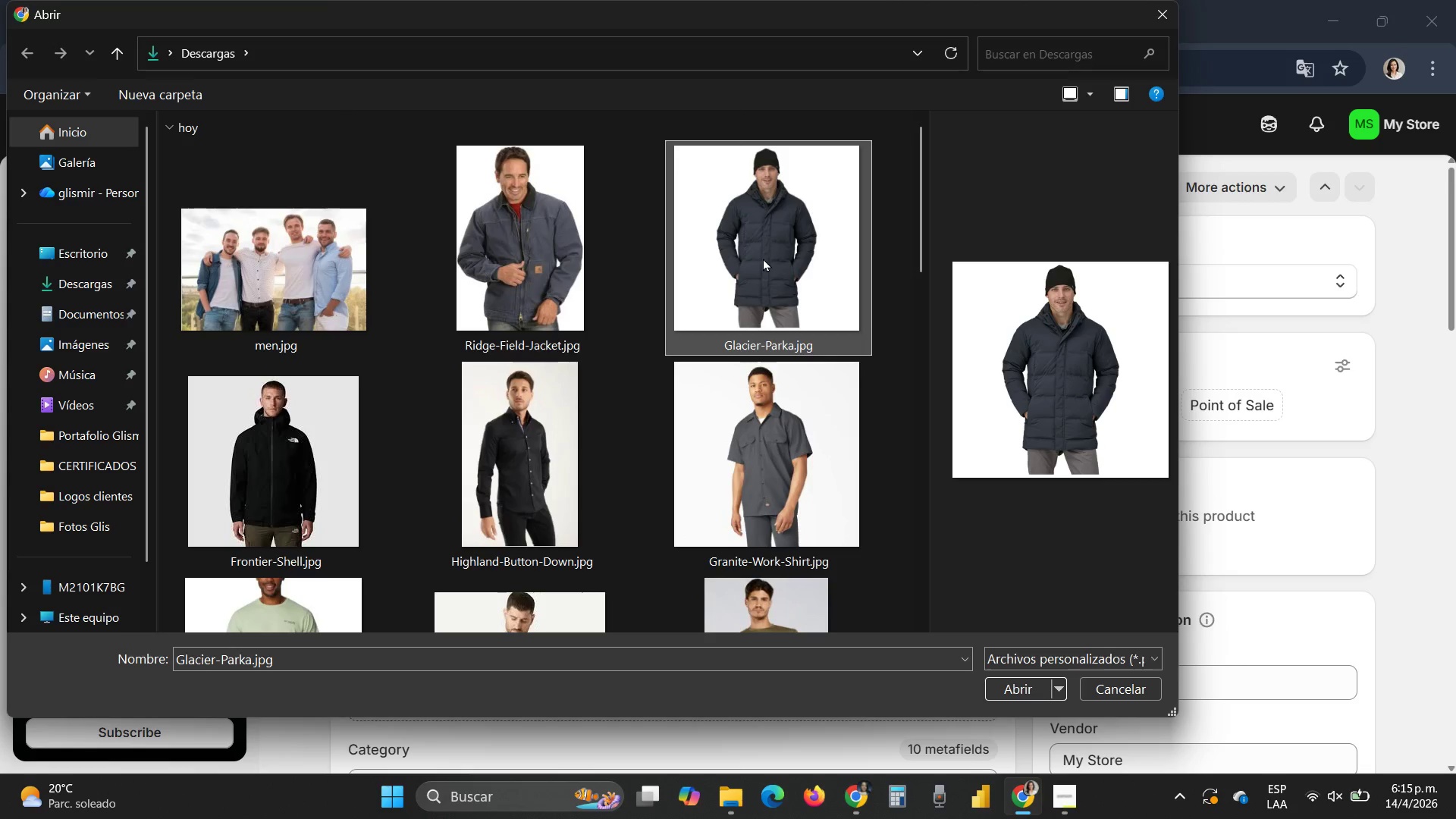 
double_click([763, 258])
 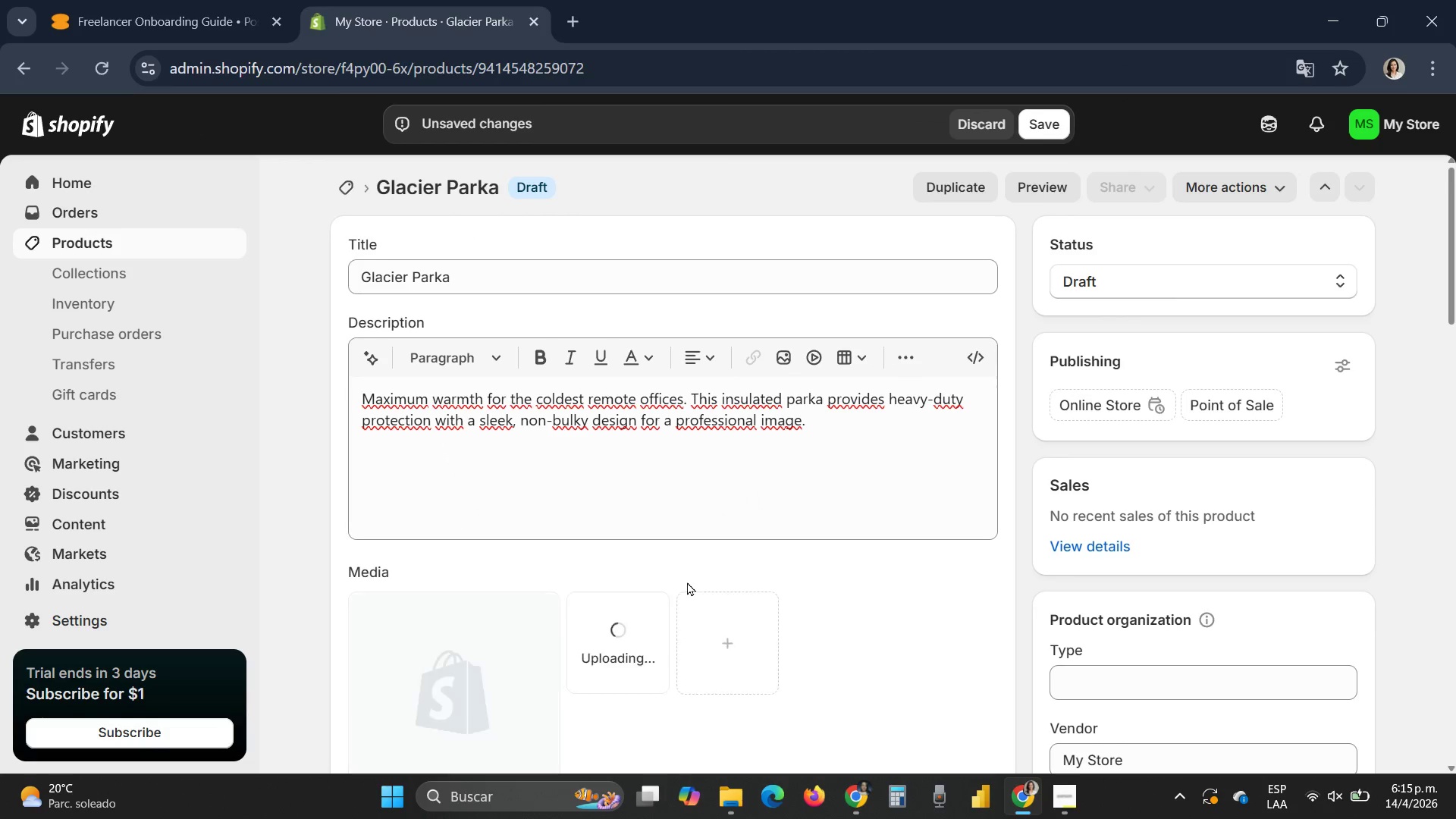 
scroll: coordinate [697, 561], scroll_direction: down, amount: 3.0
 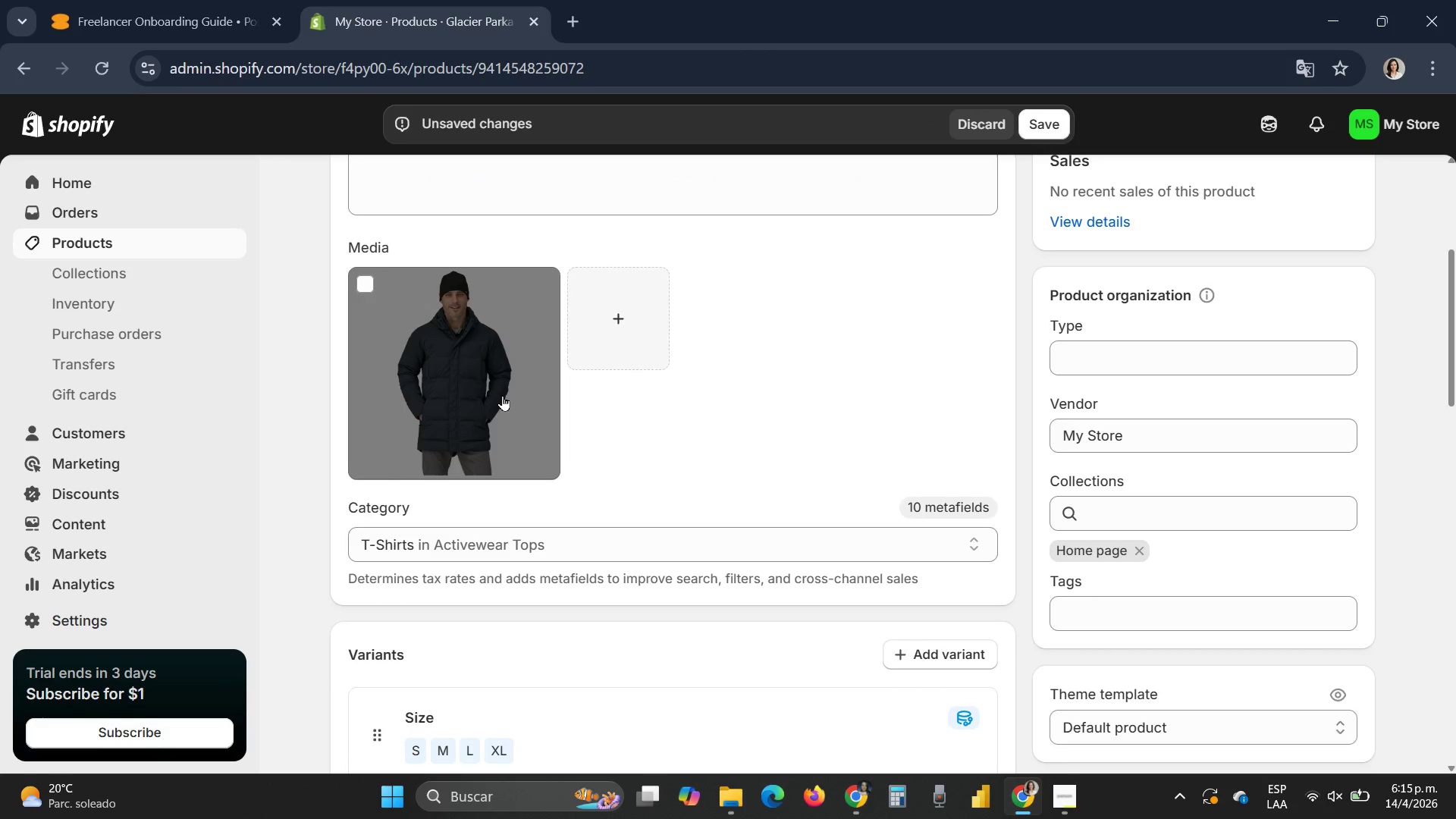 
left_click([502, 395])
 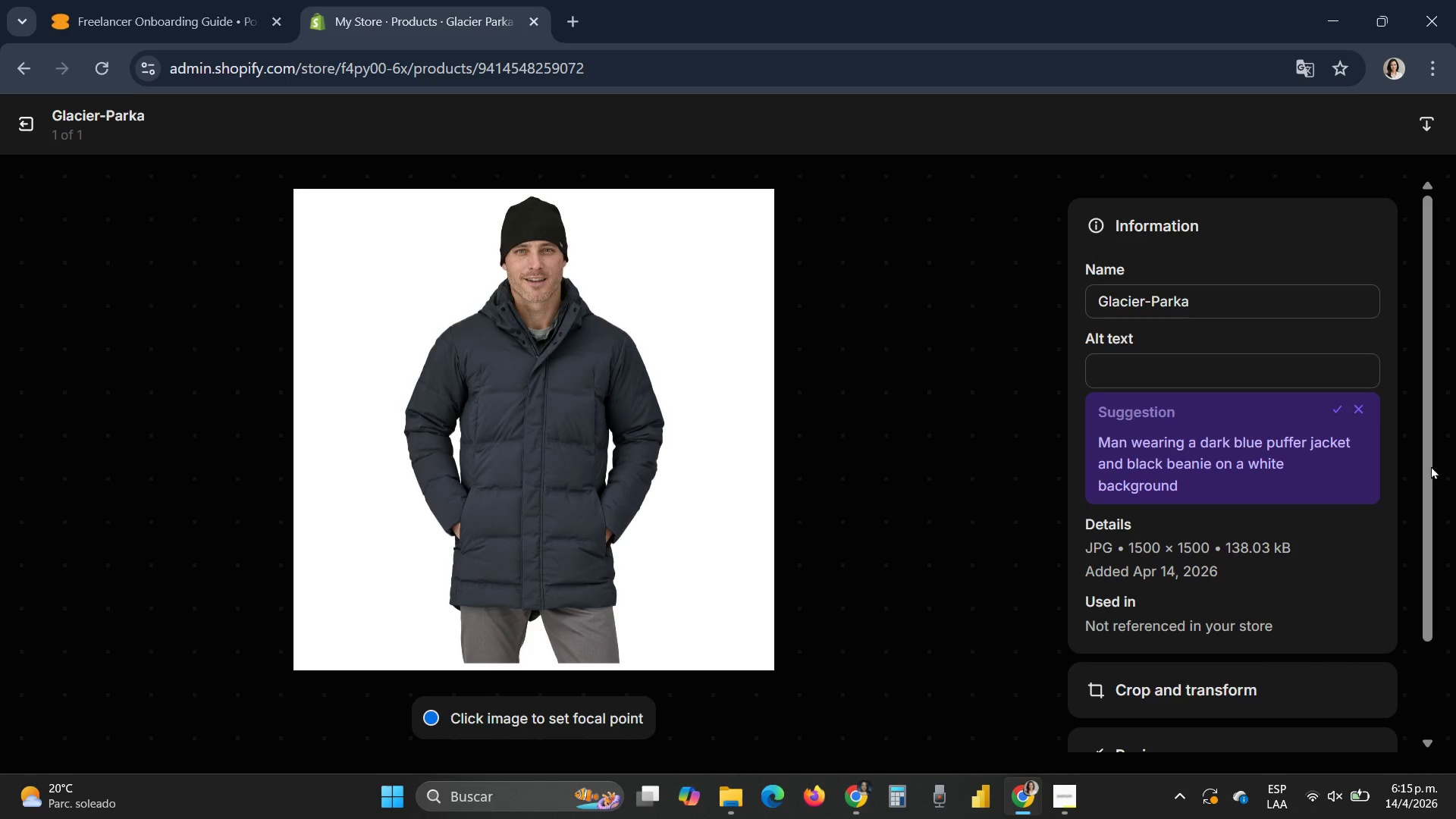 
scroll: coordinate [1159, 393], scroll_direction: down, amount: 2.0
 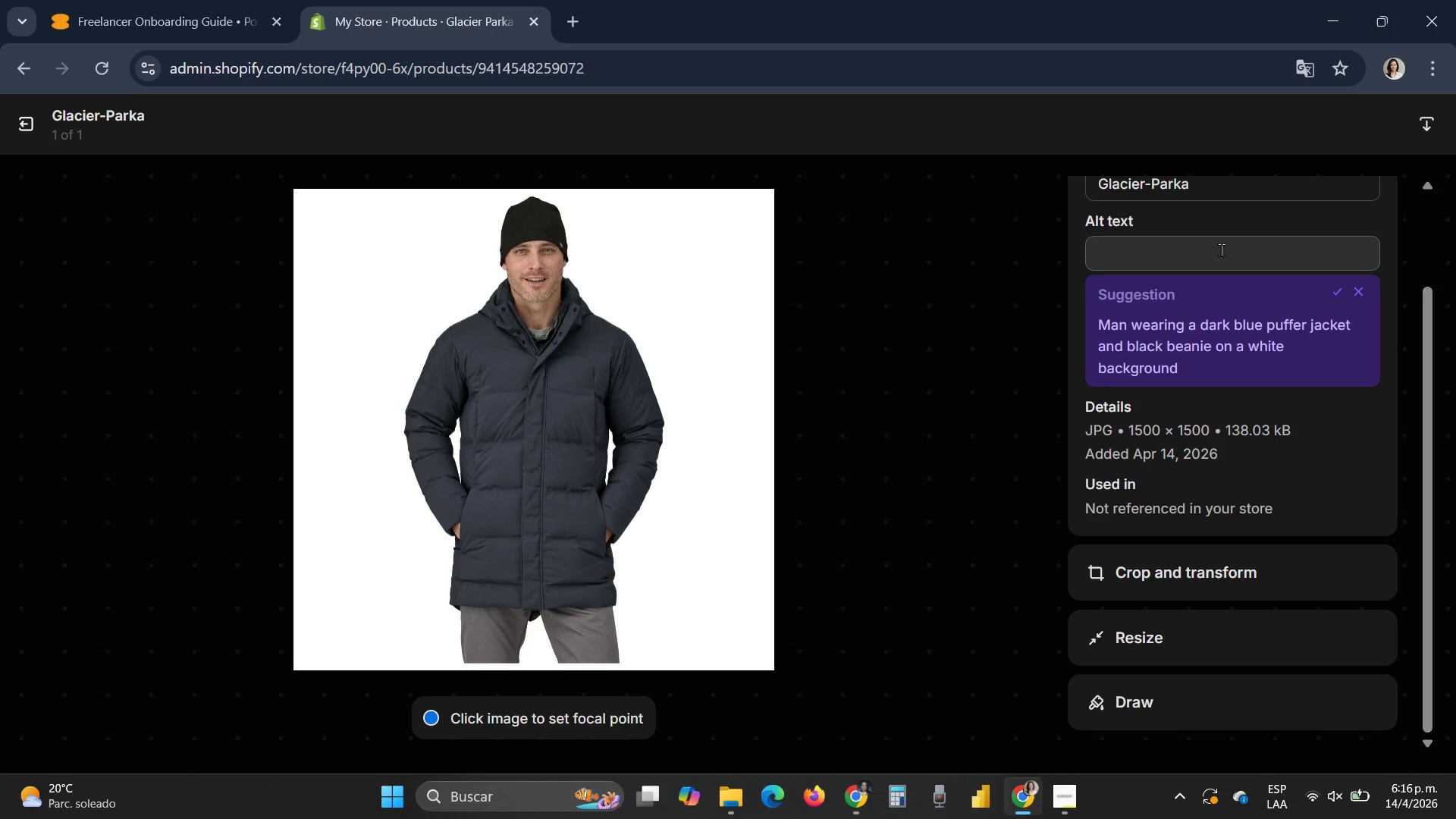 
left_click([1177, 253])
 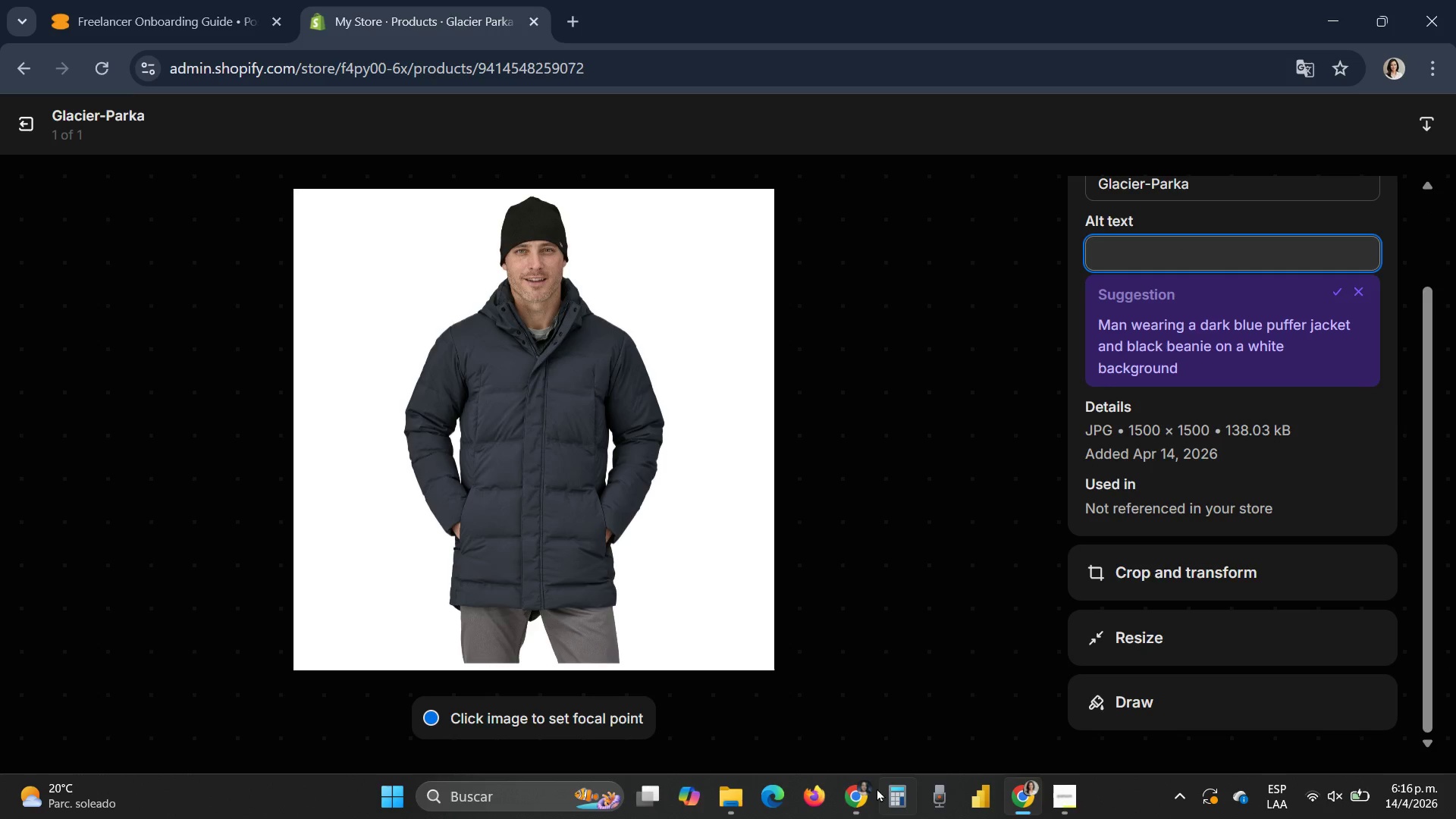 
left_click([852, 798])
 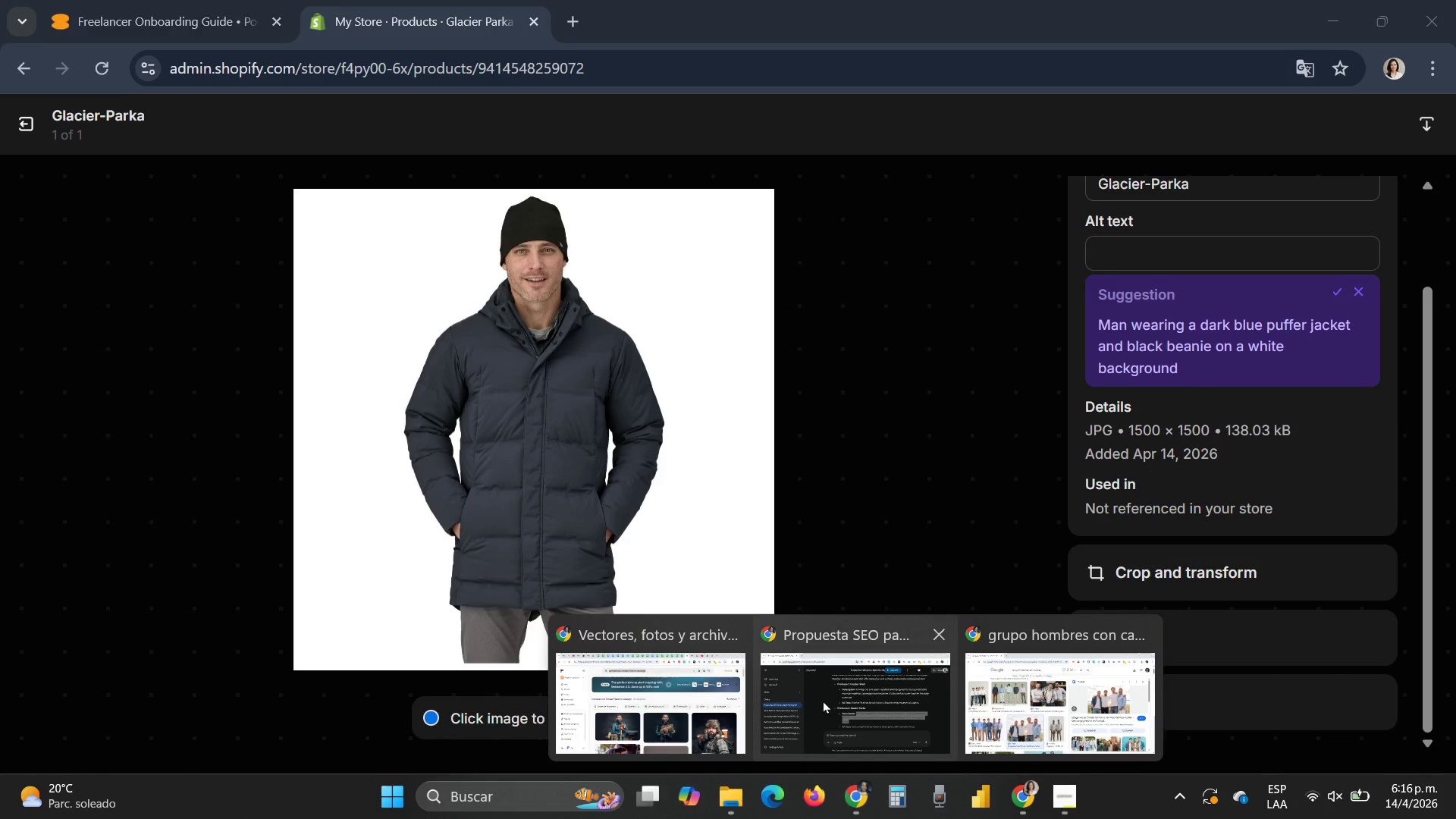 
left_click([825, 717])
 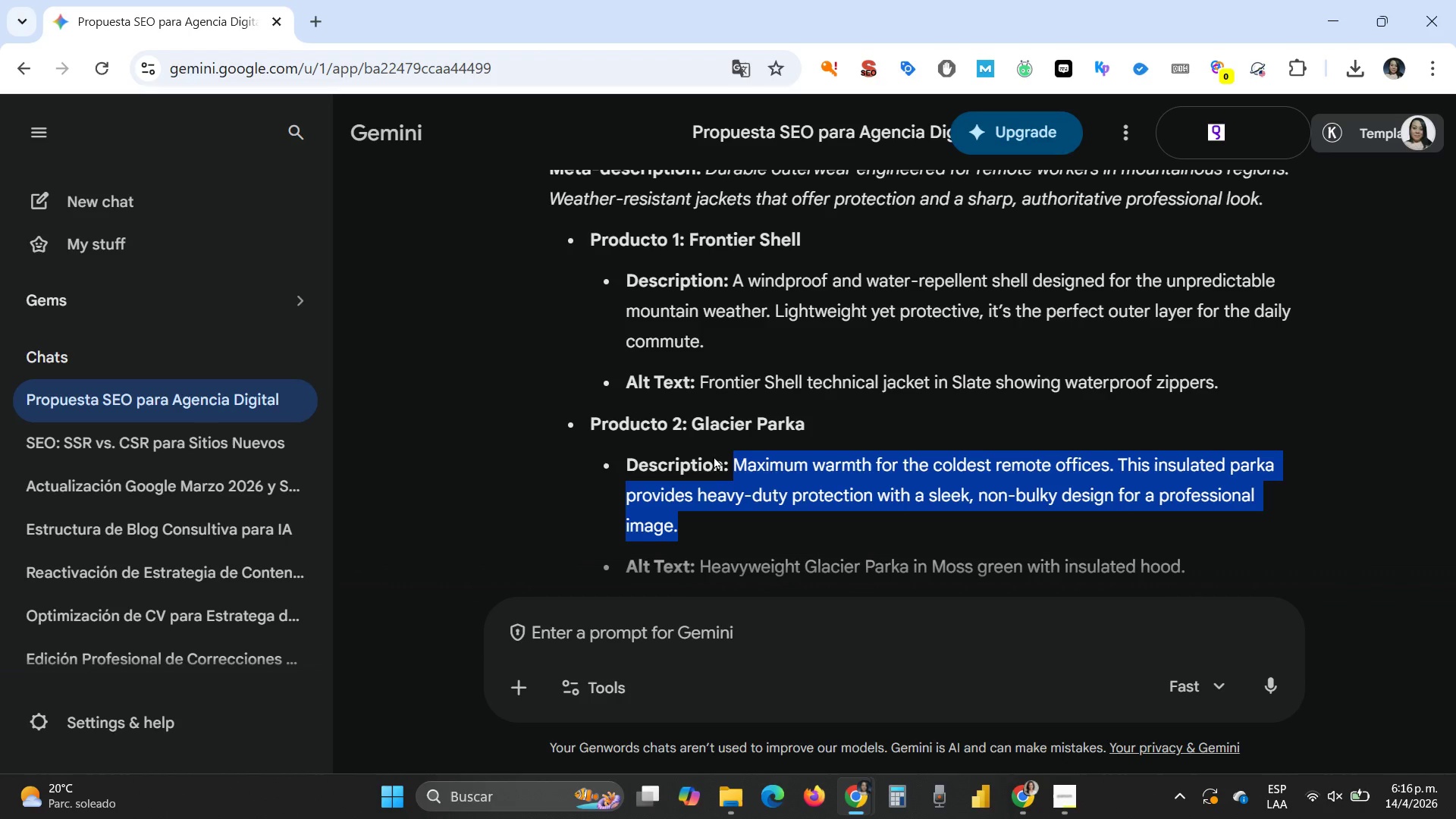 
scroll: coordinate [717, 542], scroll_direction: down, amount: 1.0
 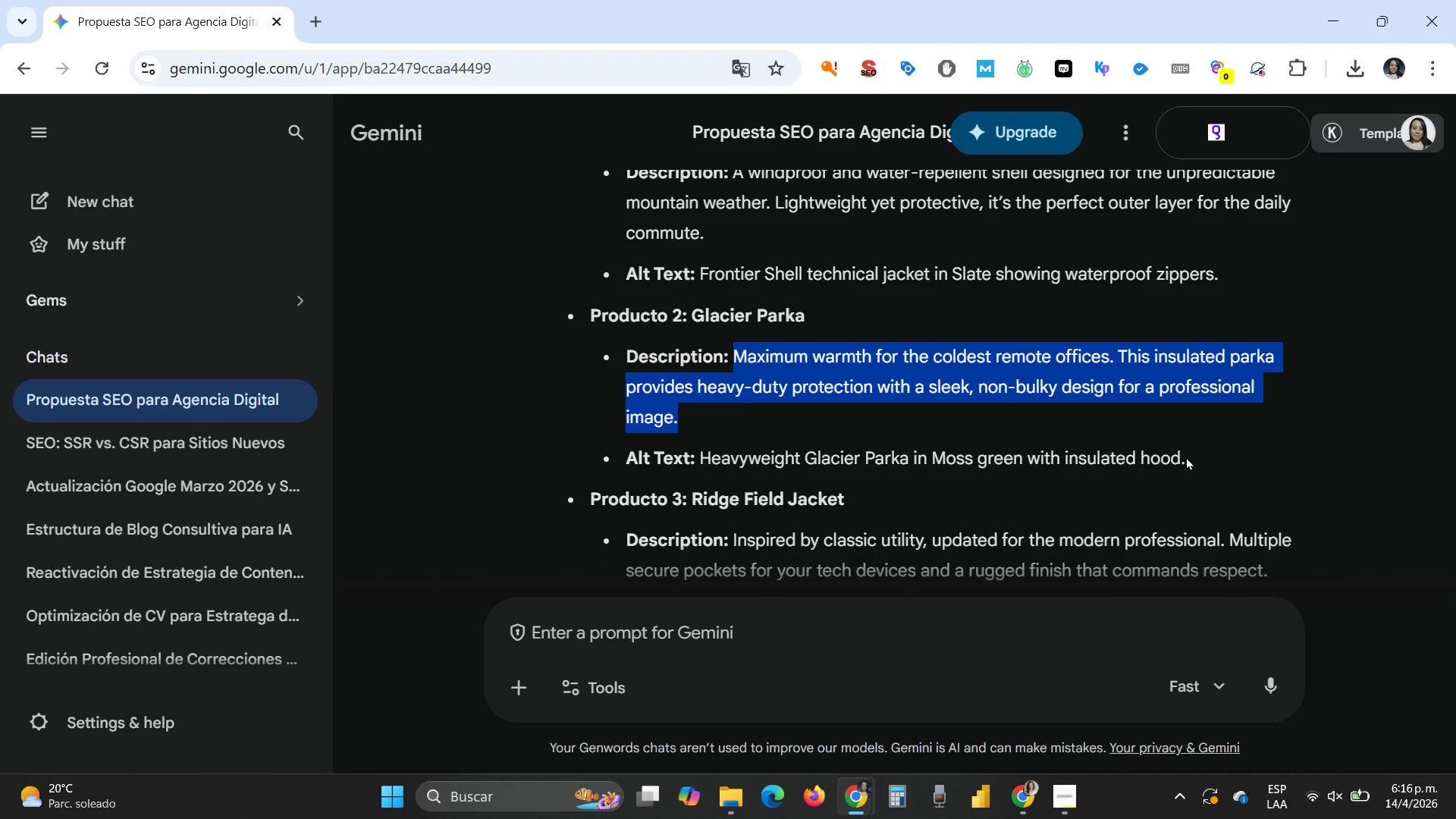 
left_click_drag(start_coordinate=[1196, 457], to_coordinate=[706, 465])
 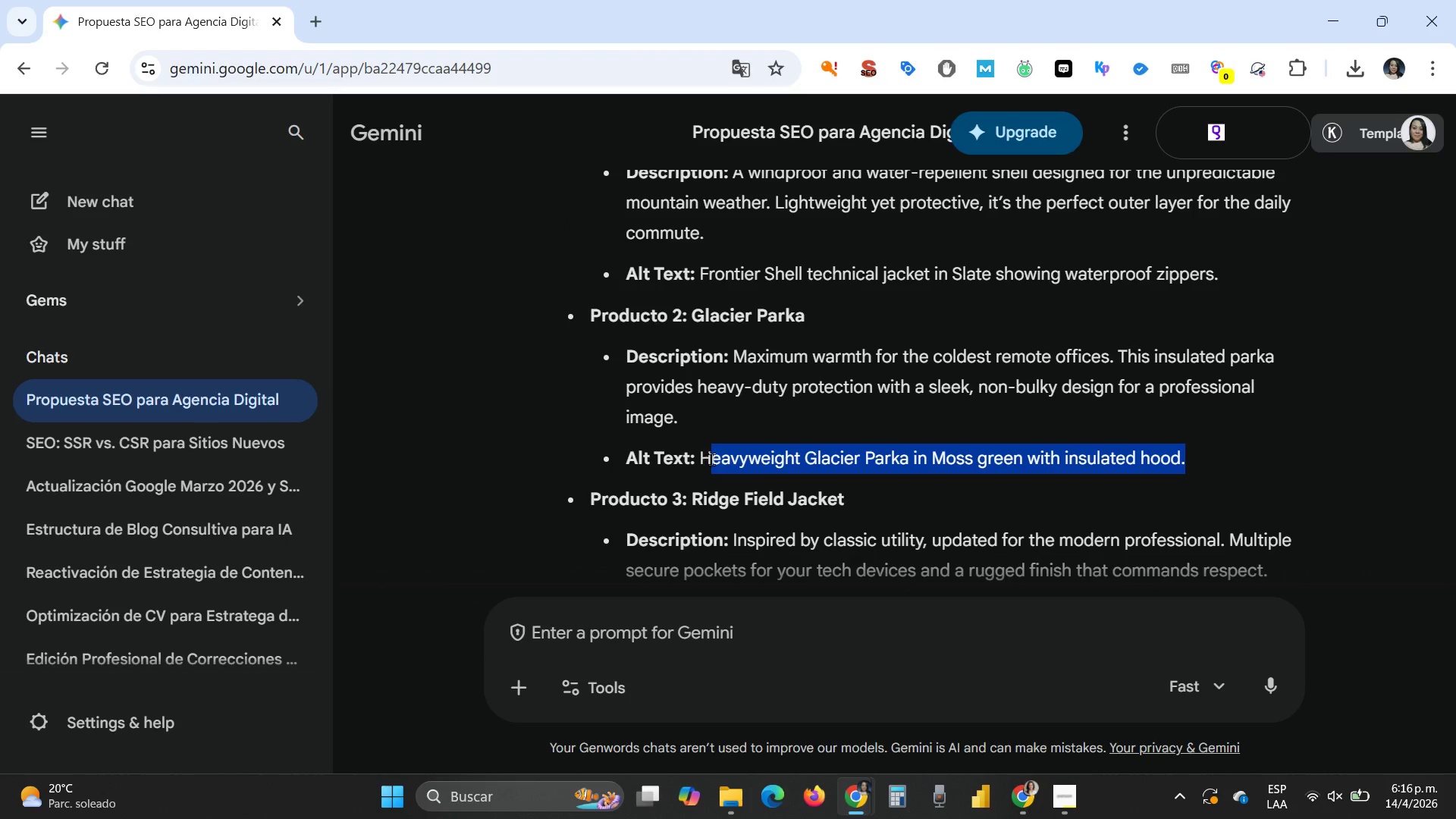 
key(Control+C)
 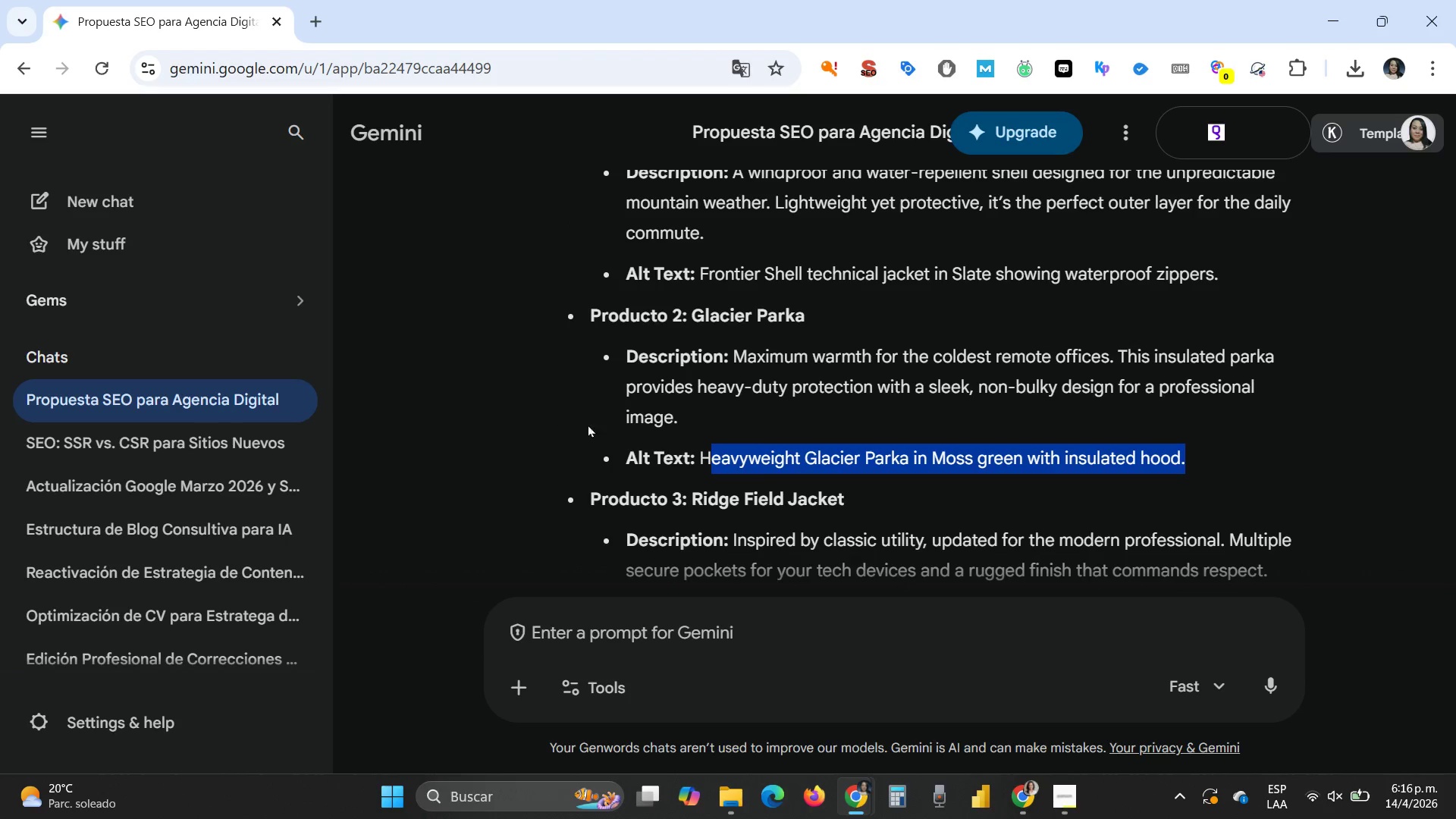 
left_click([714, 441])
 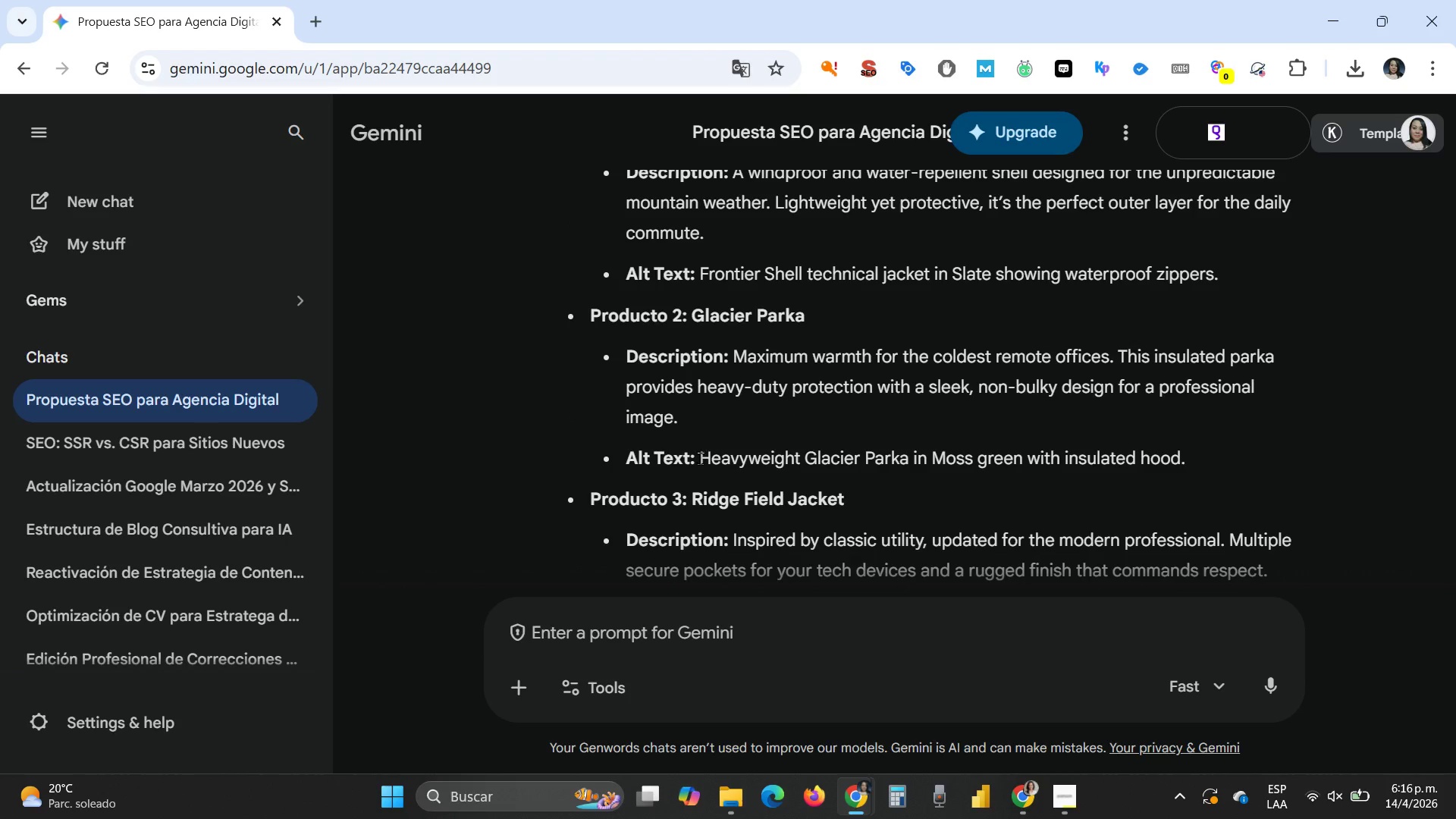 
left_click_drag(start_coordinate=[700, 457], to_coordinate=[1185, 447])
 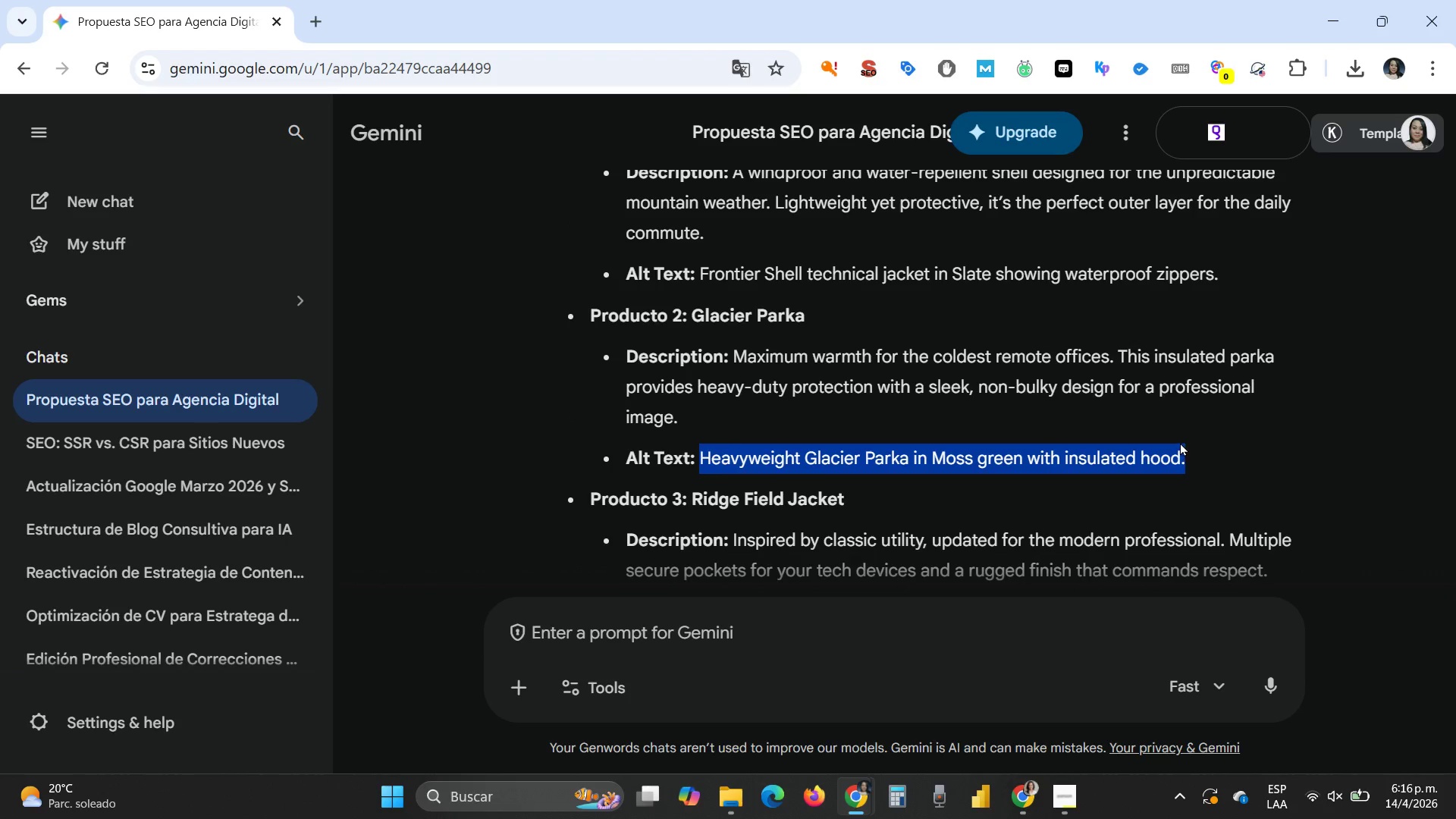 
key(Control+C)
 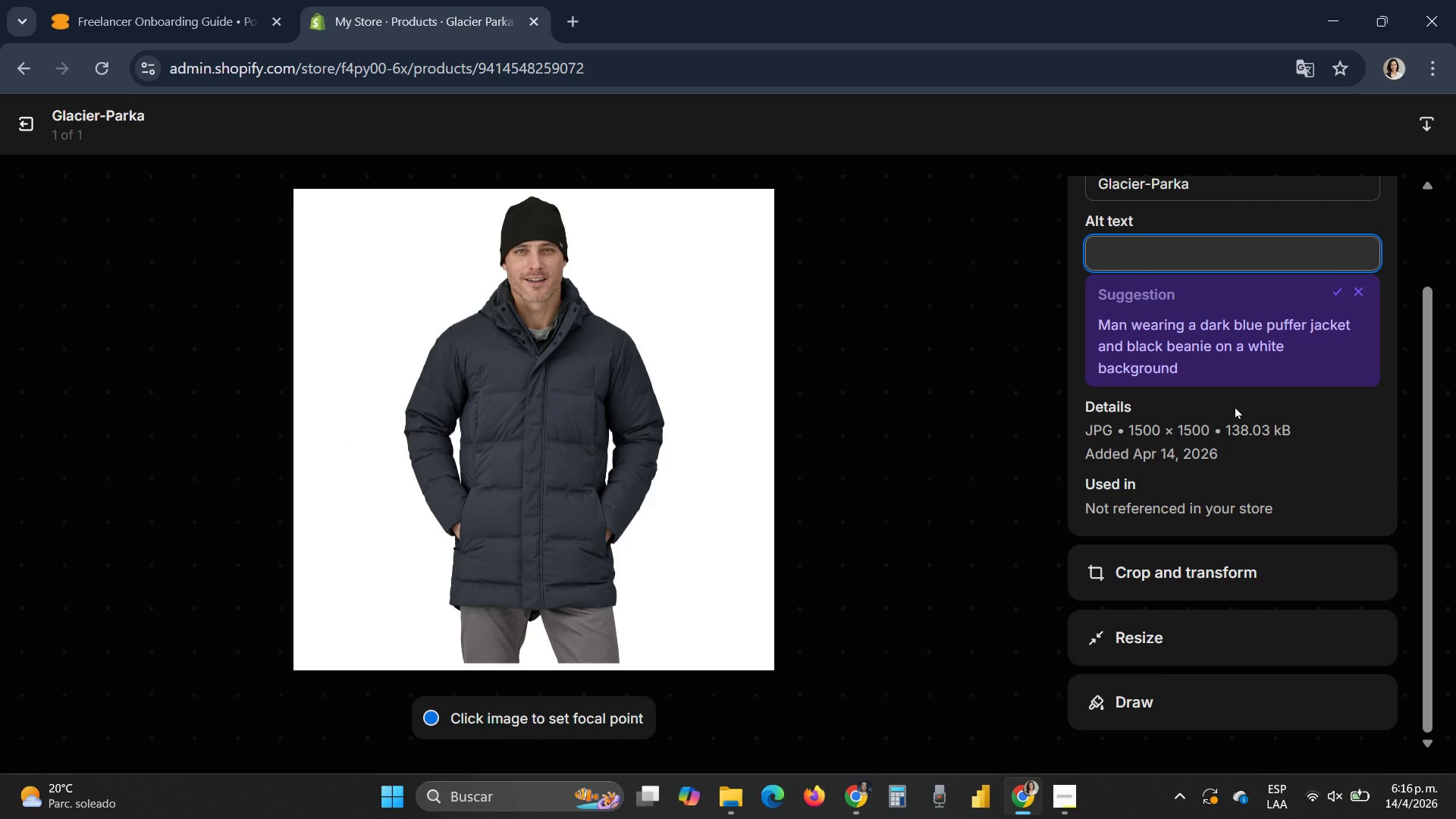 
key(Control+V)
 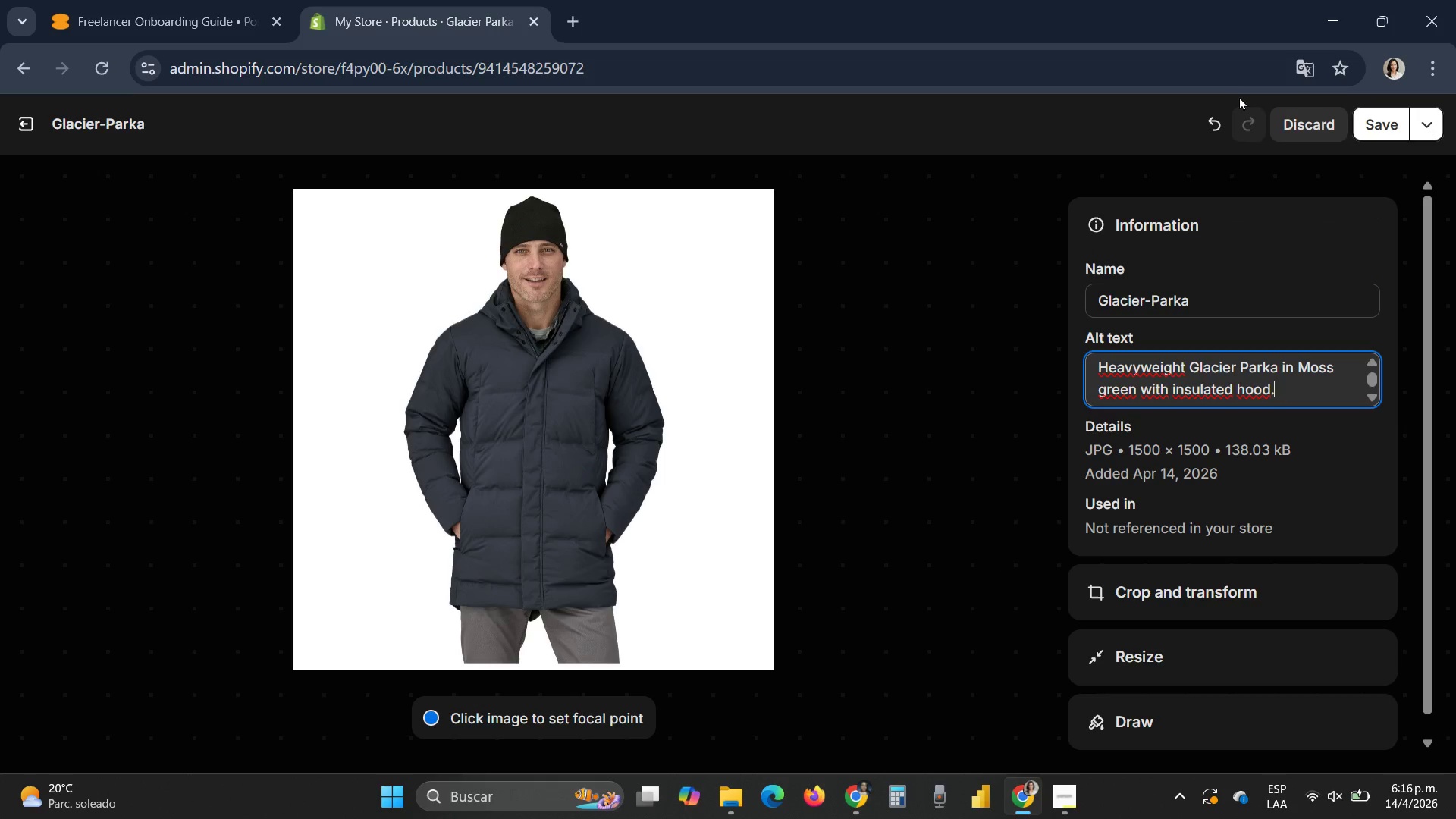 
left_click([1375, 117])
 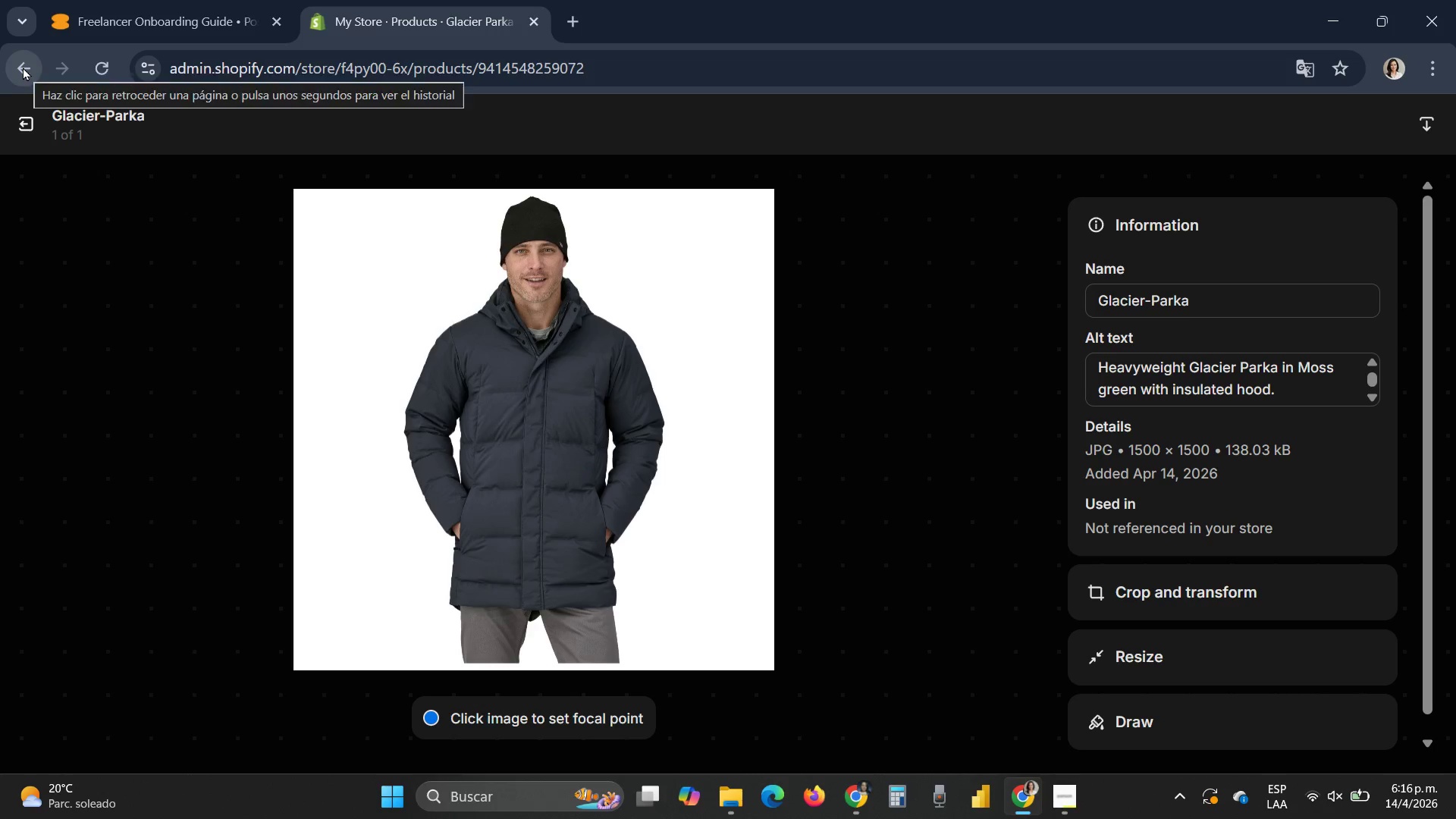 
wait(5.56)
 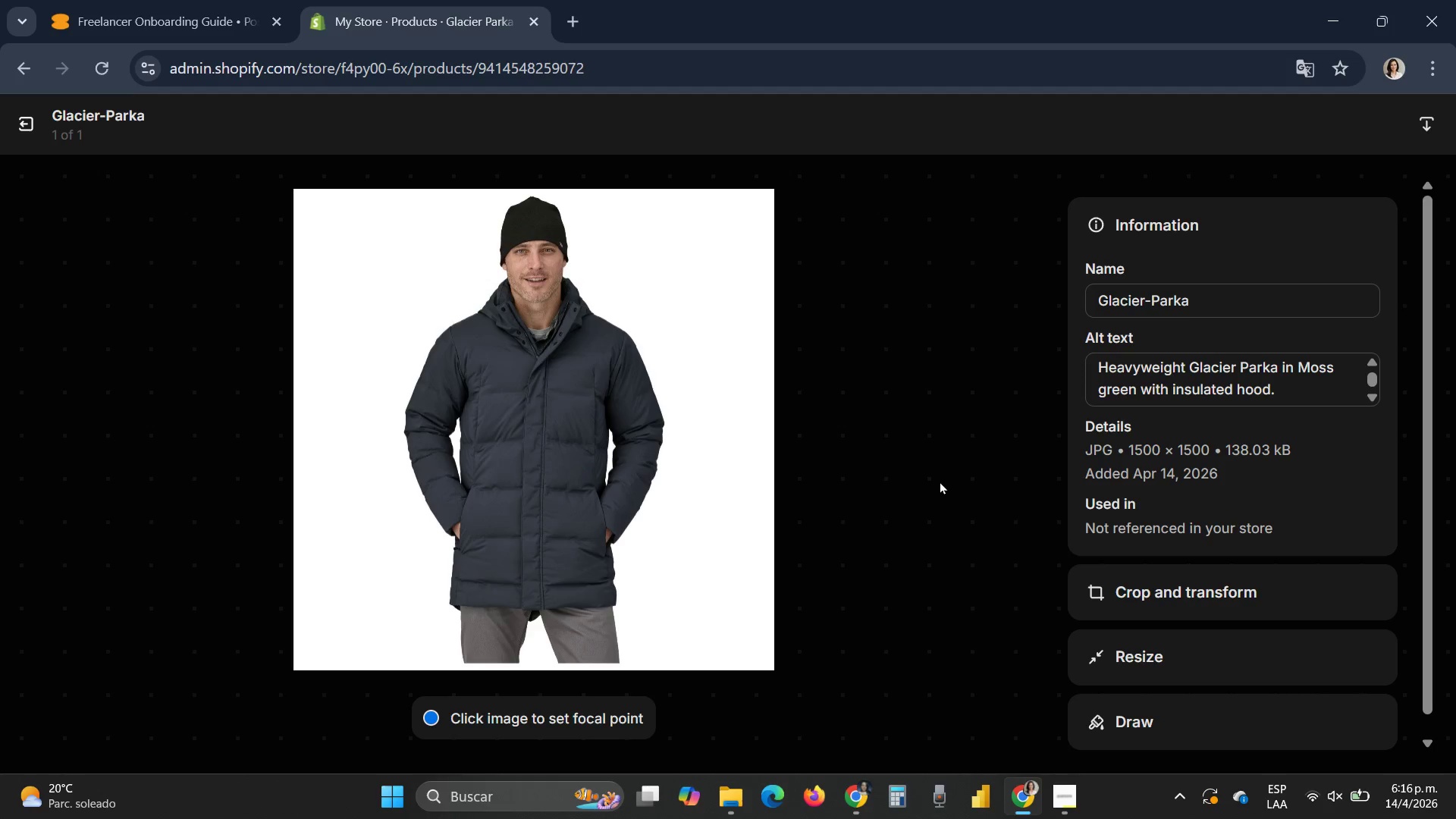 
left_click([30, 120])
 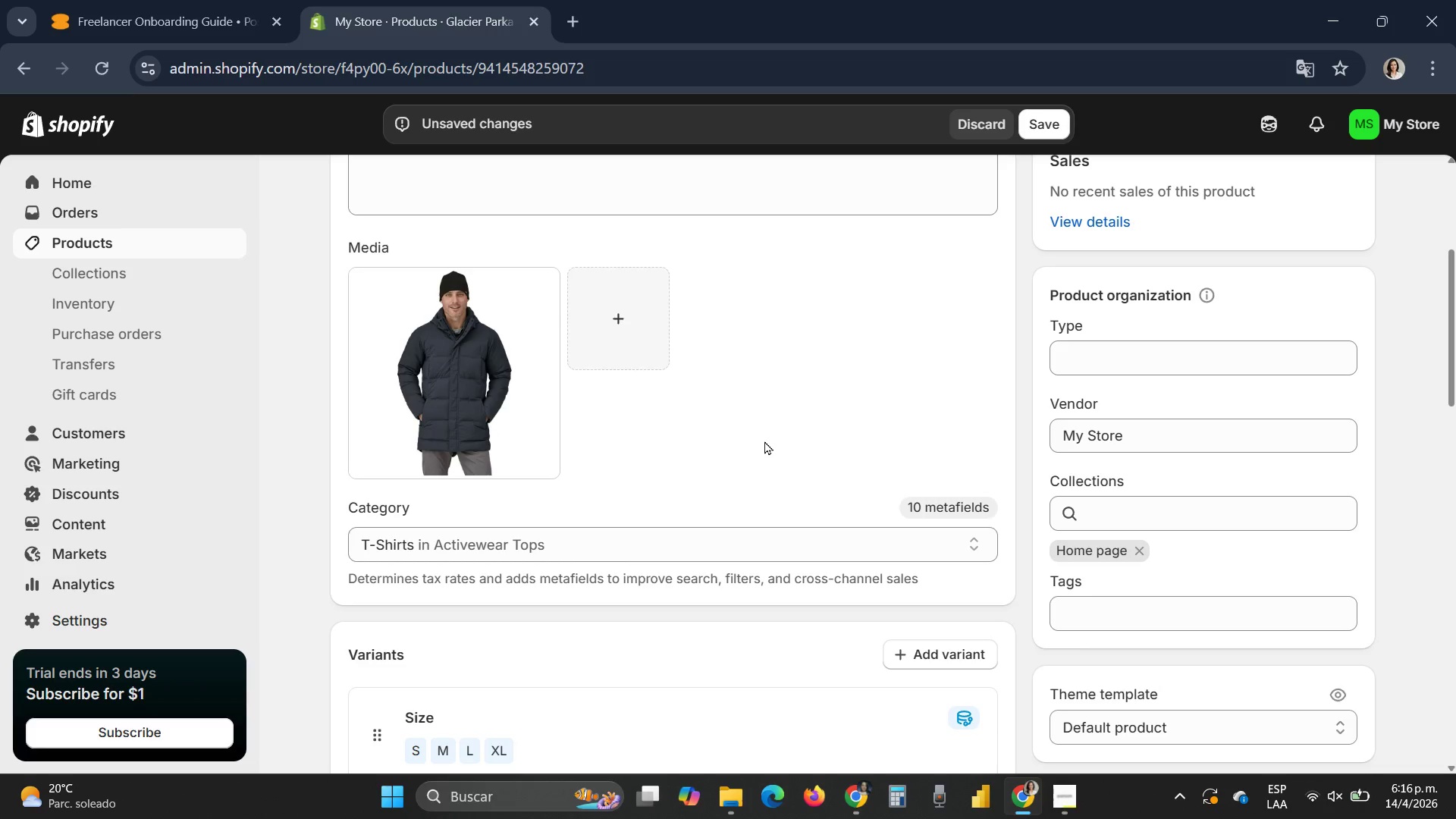 
scroll: coordinate [766, 454], scroll_direction: down, amount: 12.0
 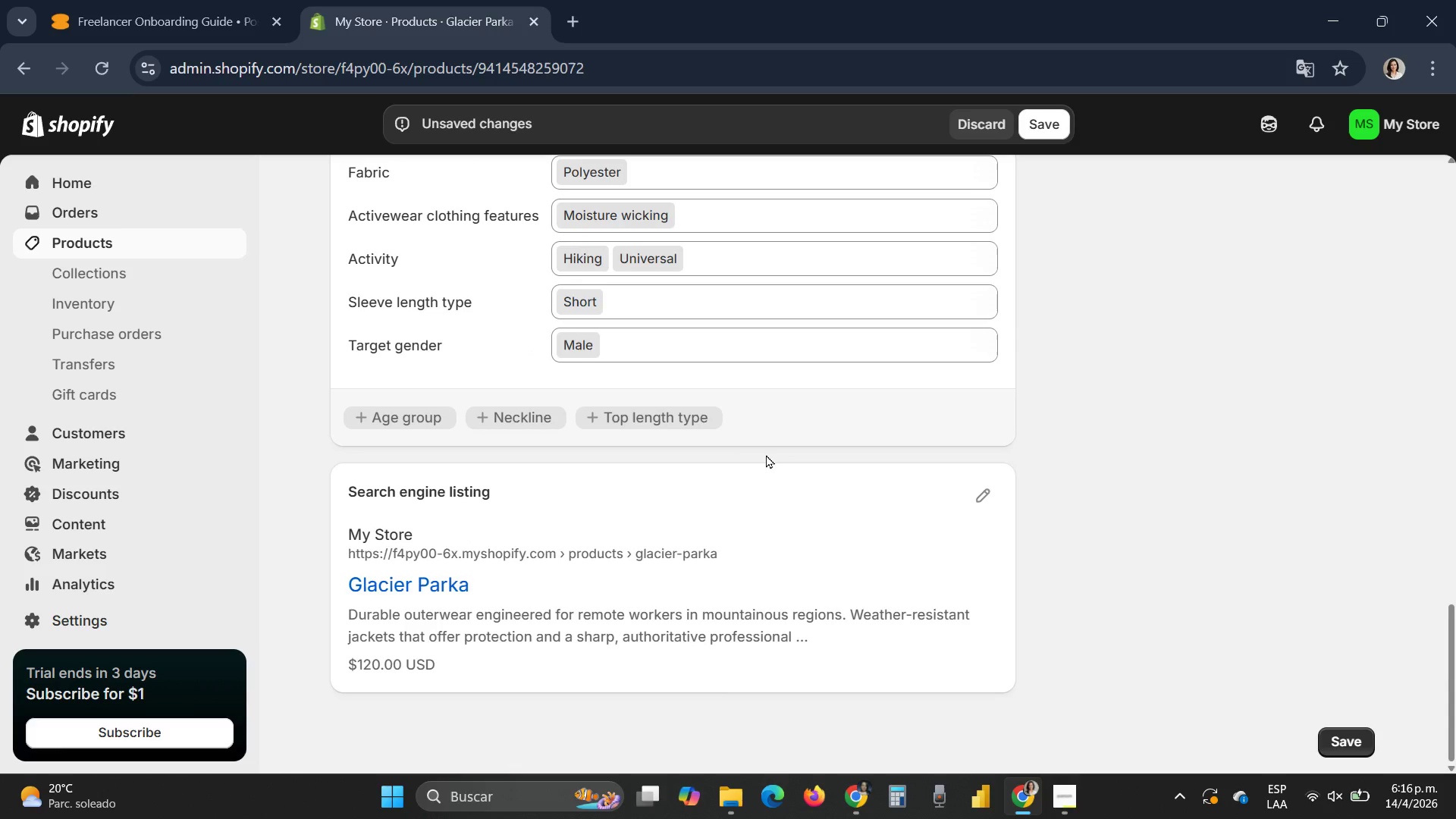 
scroll: coordinate [766, 454], scroll_direction: up, amount: 4.0
 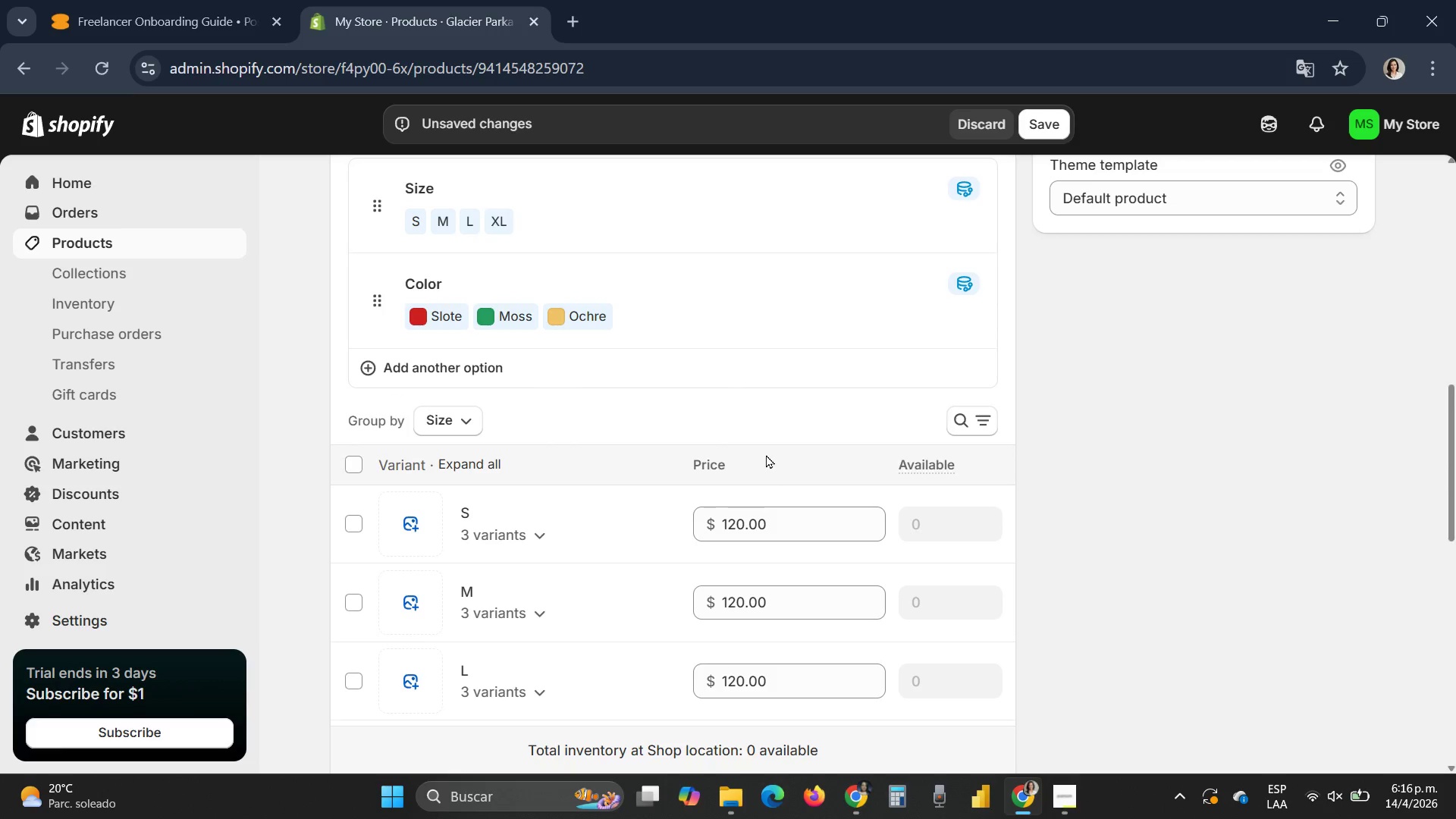 
scroll: coordinate [766, 454], scroll_direction: down, amount: 2.0
 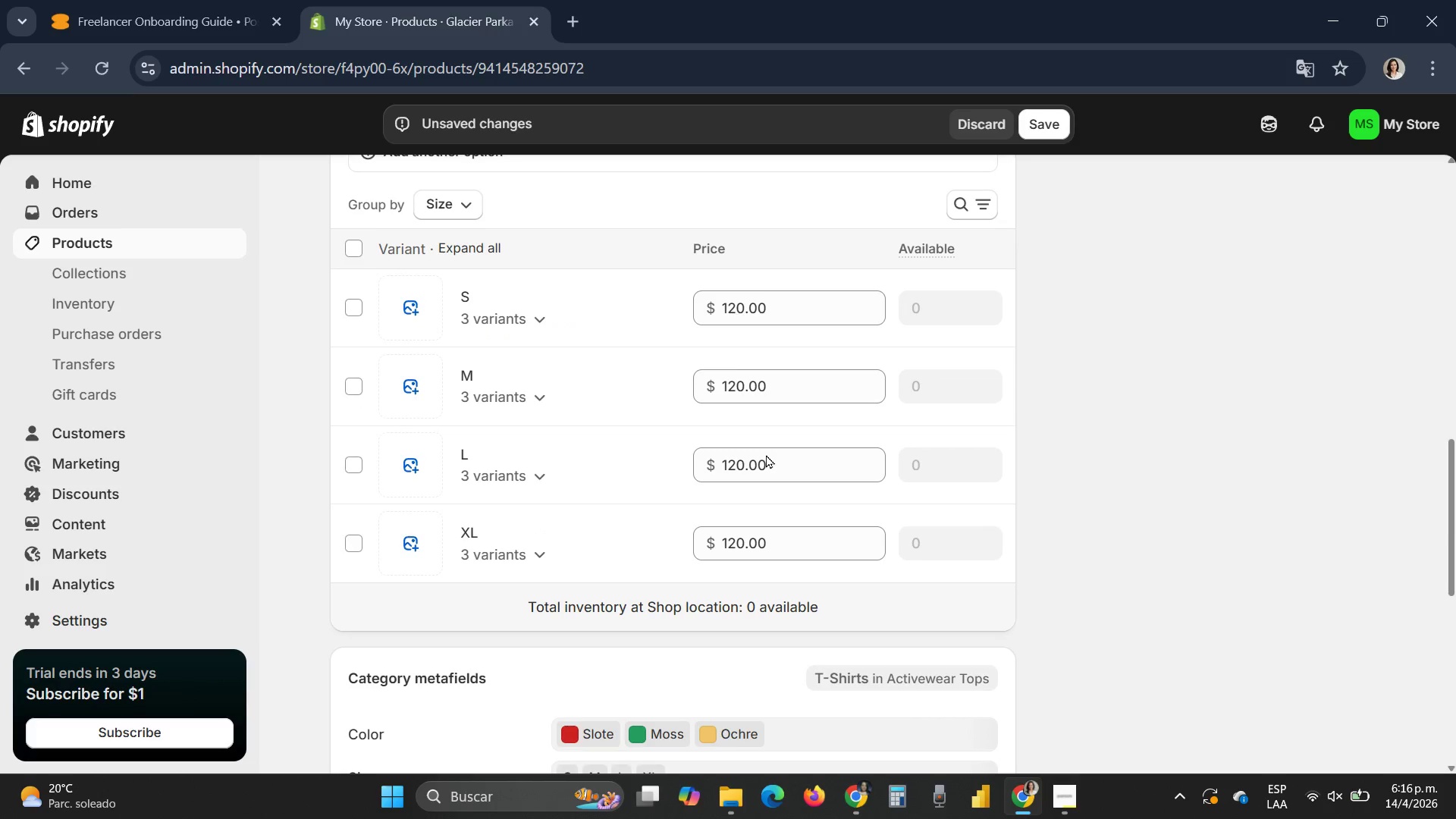 
scroll: coordinate [766, 454], scroll_direction: up, amount: 8.0
 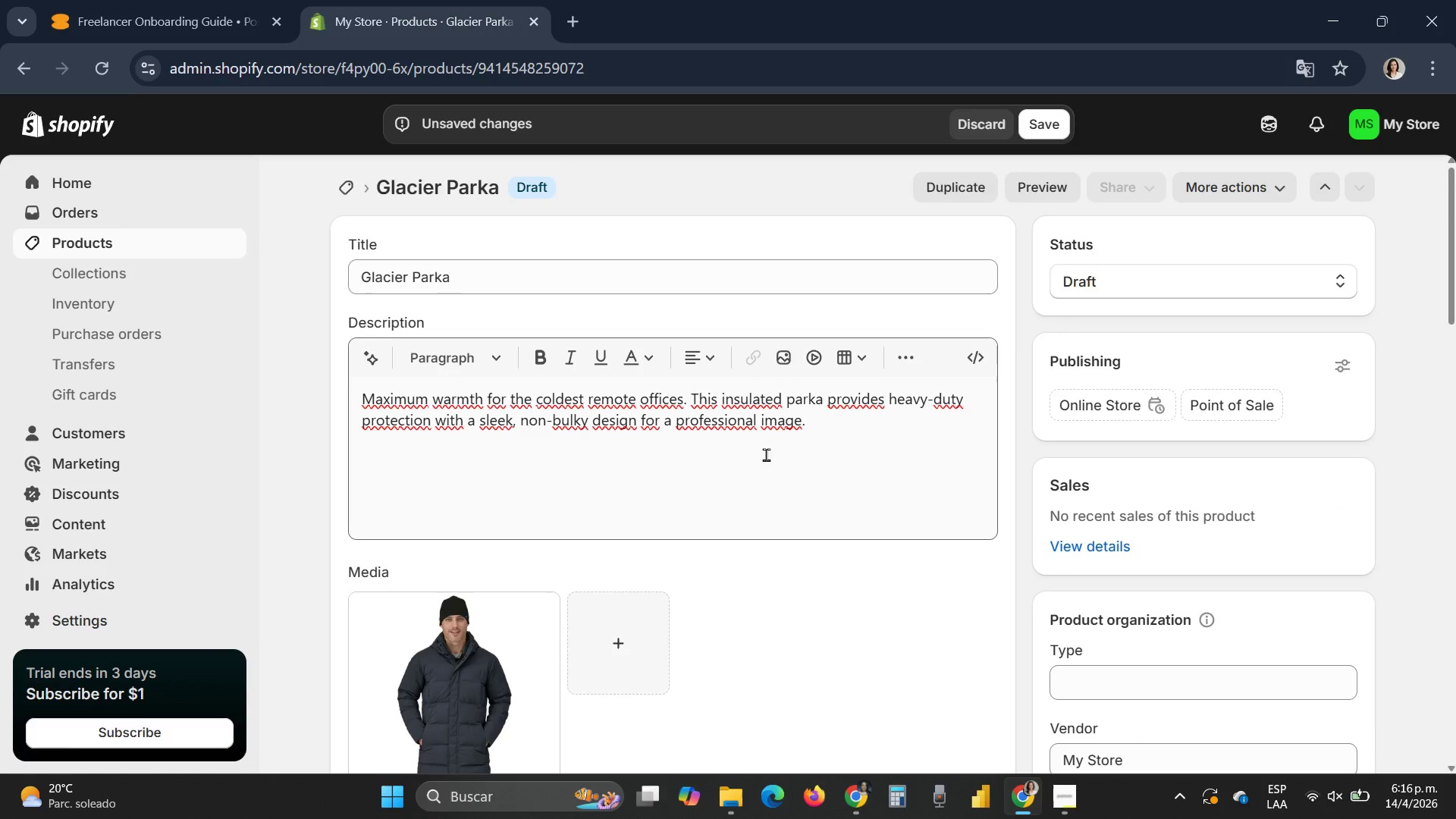 
scroll: coordinate [766, 454], scroll_direction: down, amount: 19.0
 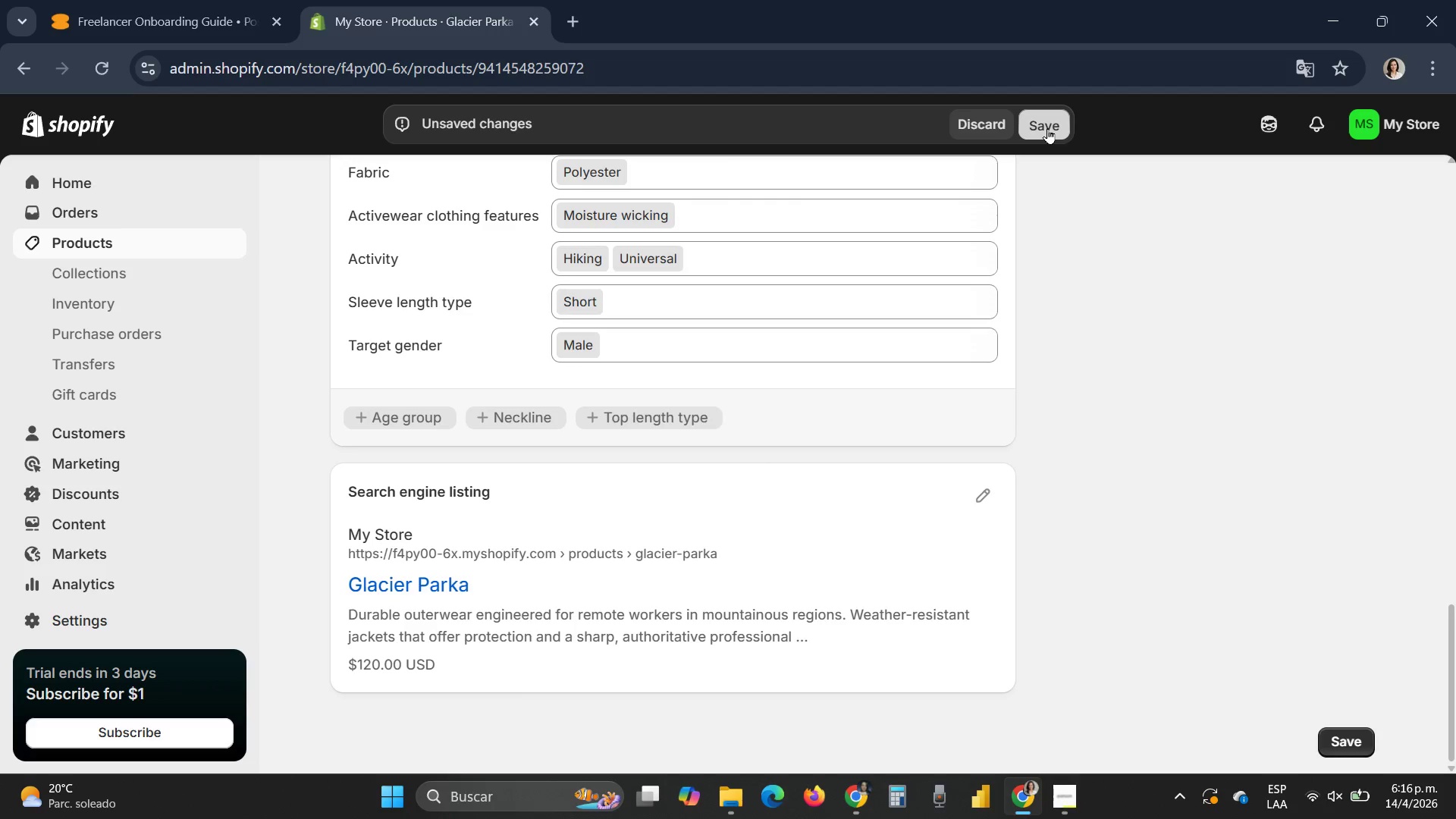 
left_click([1047, 128])
 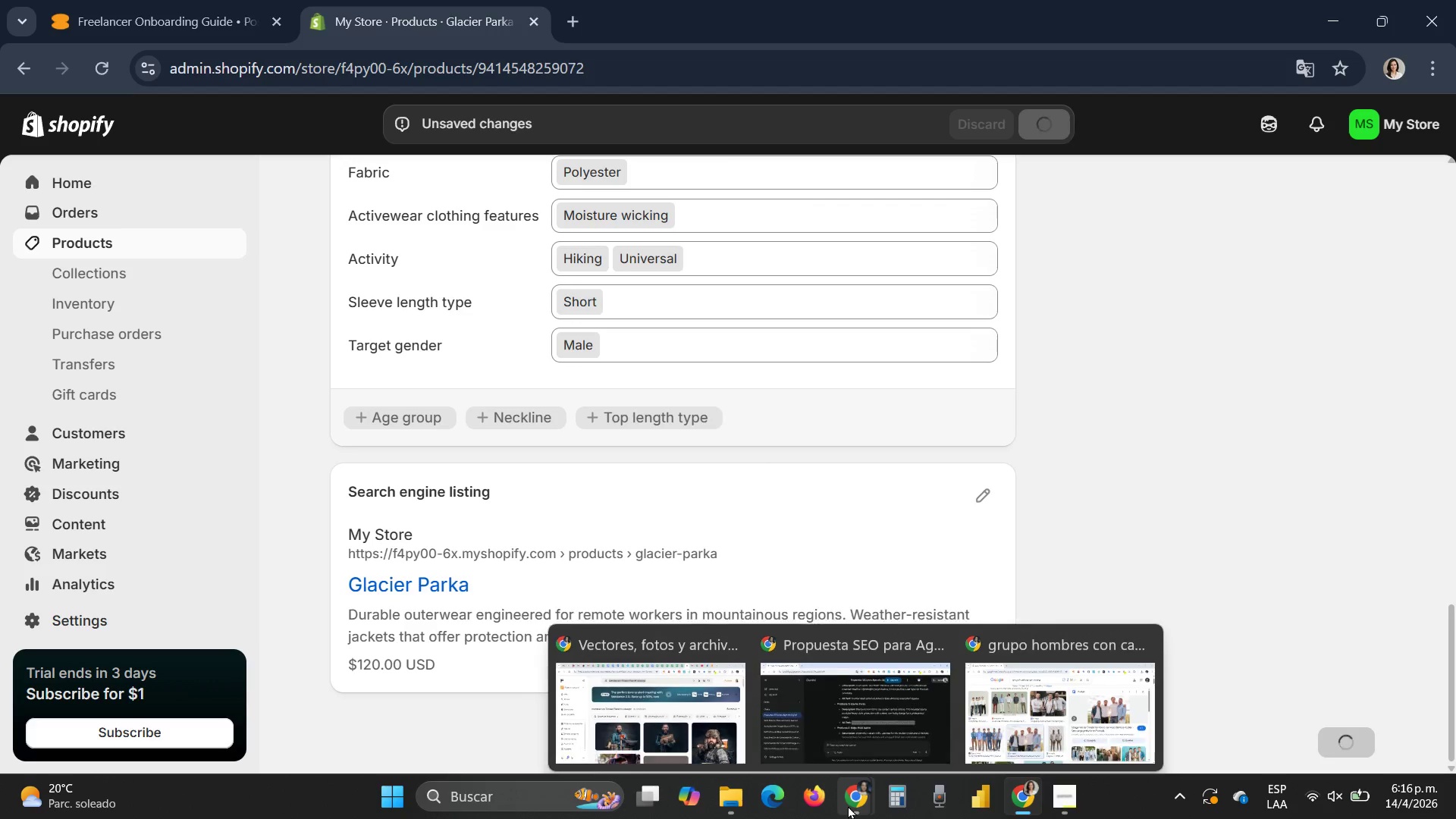 
left_click([827, 726])
 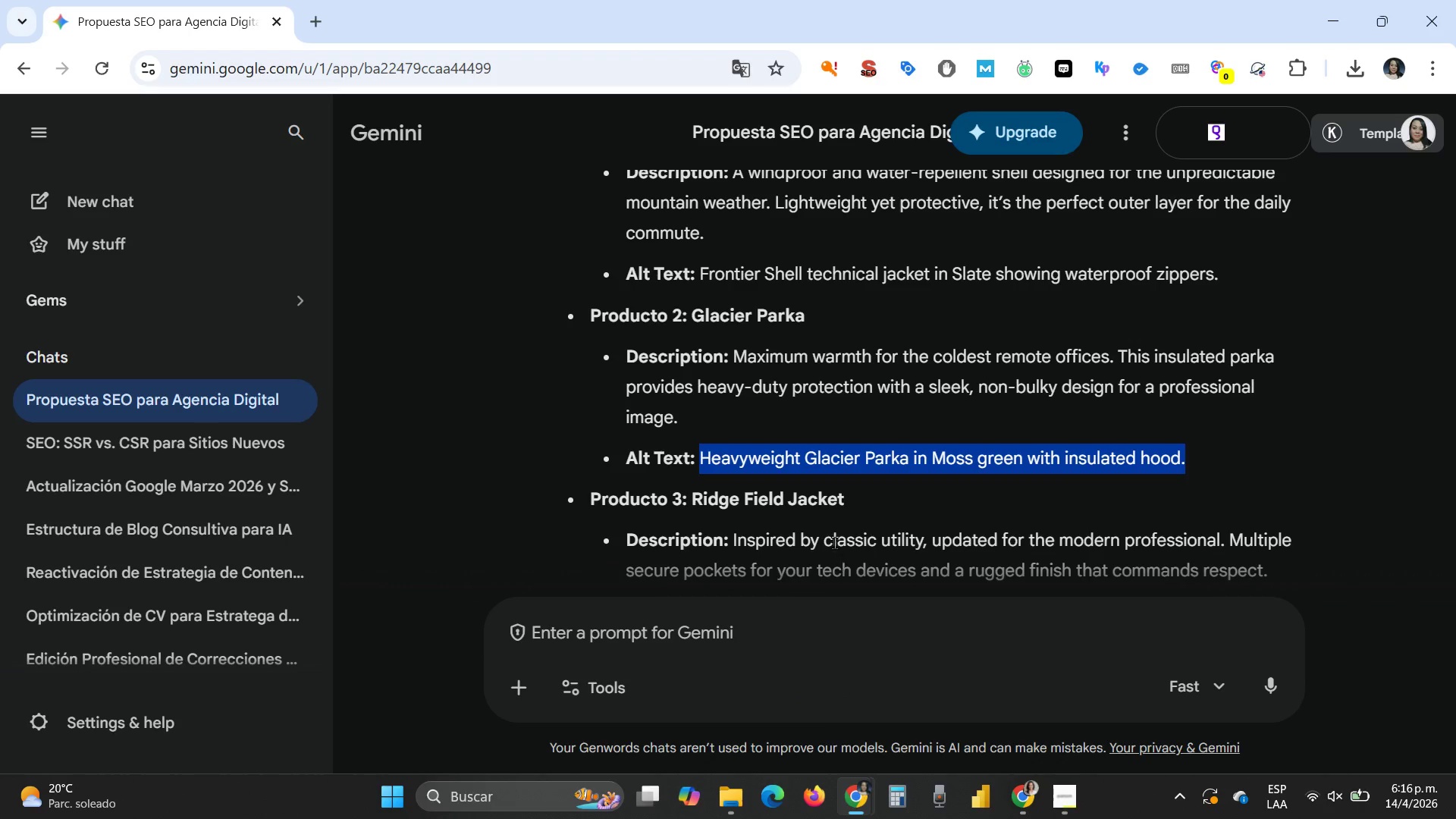 
scroll: coordinate [834, 538], scroll_direction: down, amount: 2.0
 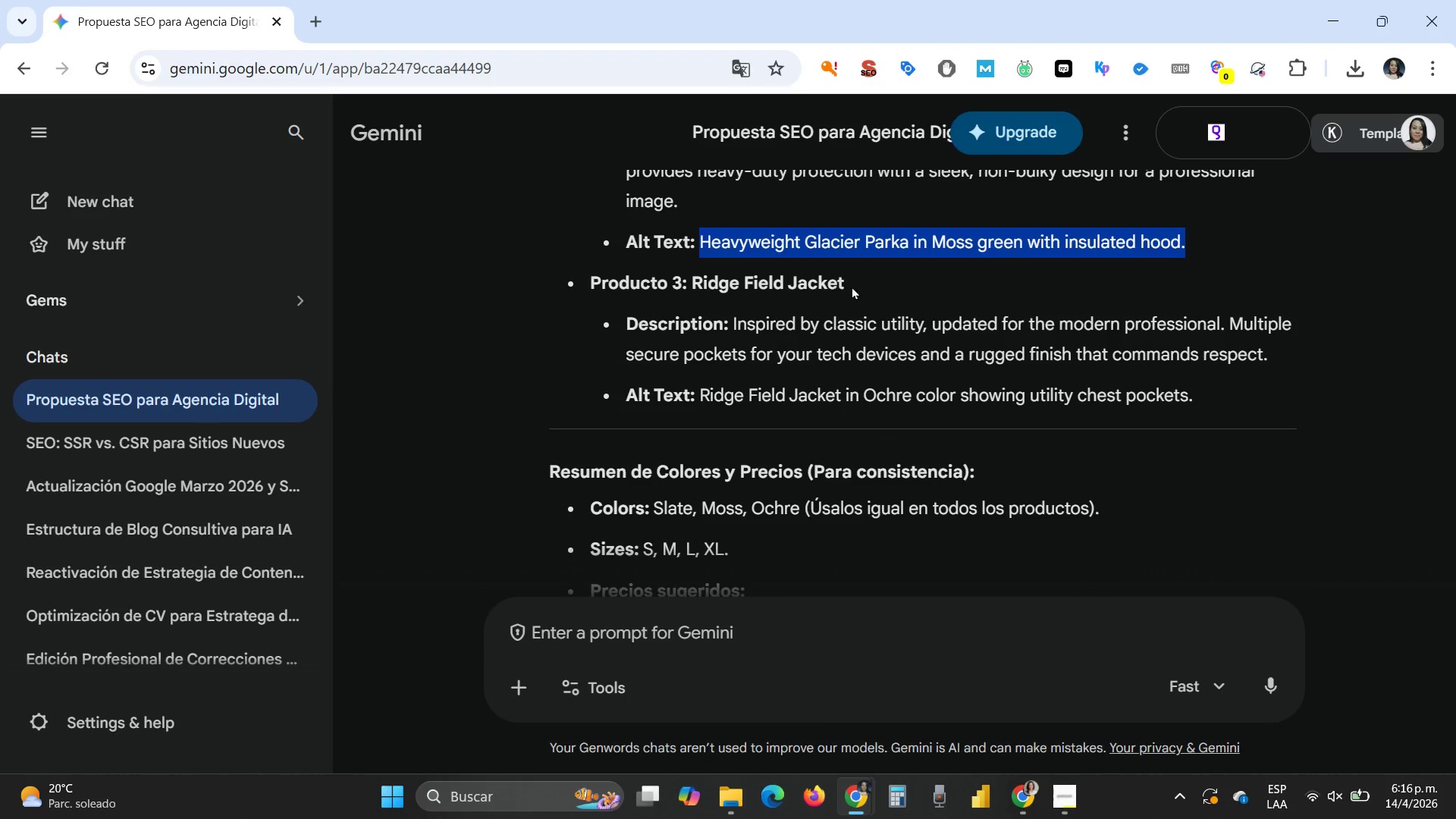 
left_click_drag(start_coordinate=[861, 286], to_coordinate=[695, 292])
 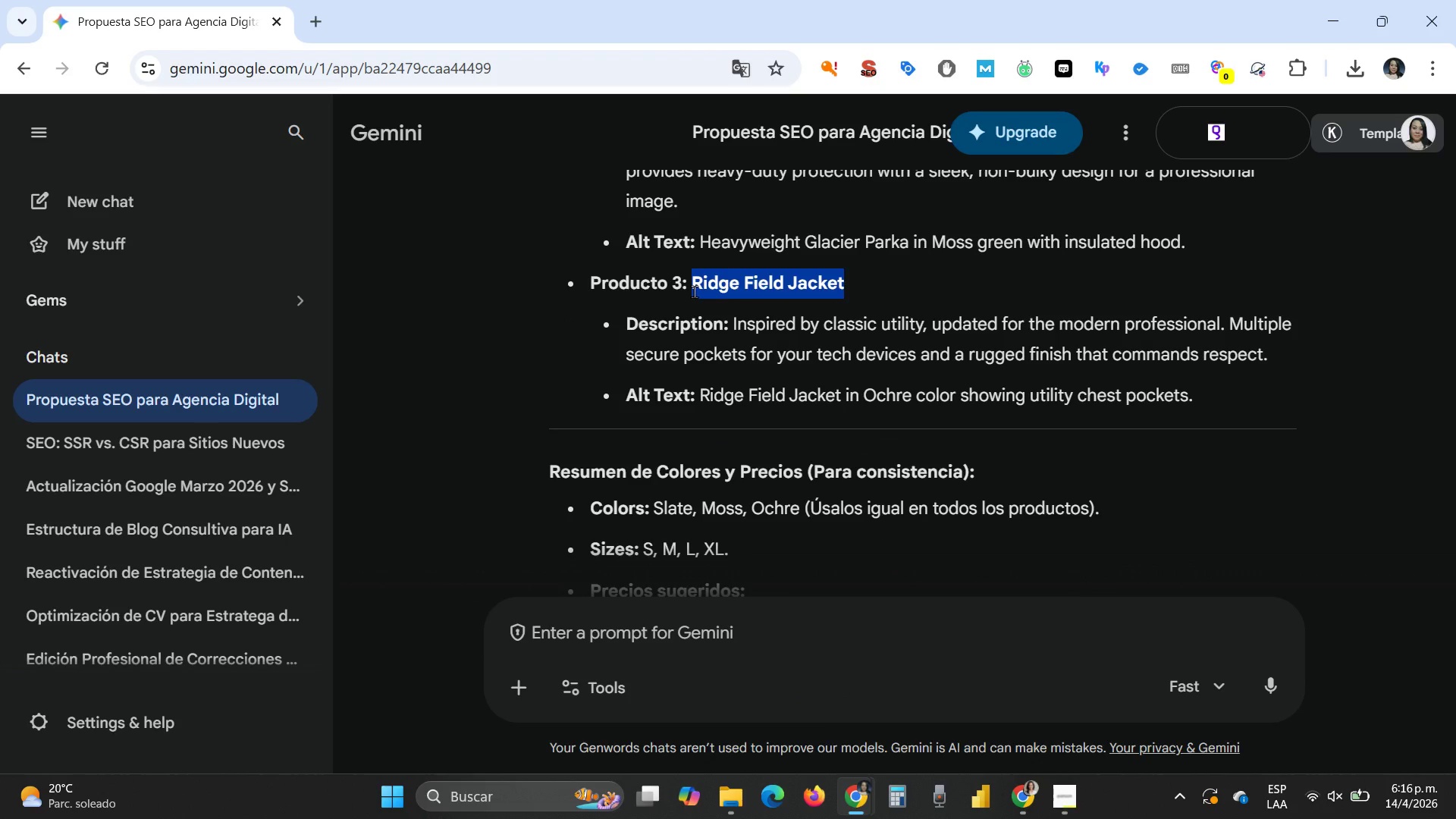 
key(Control+C)
 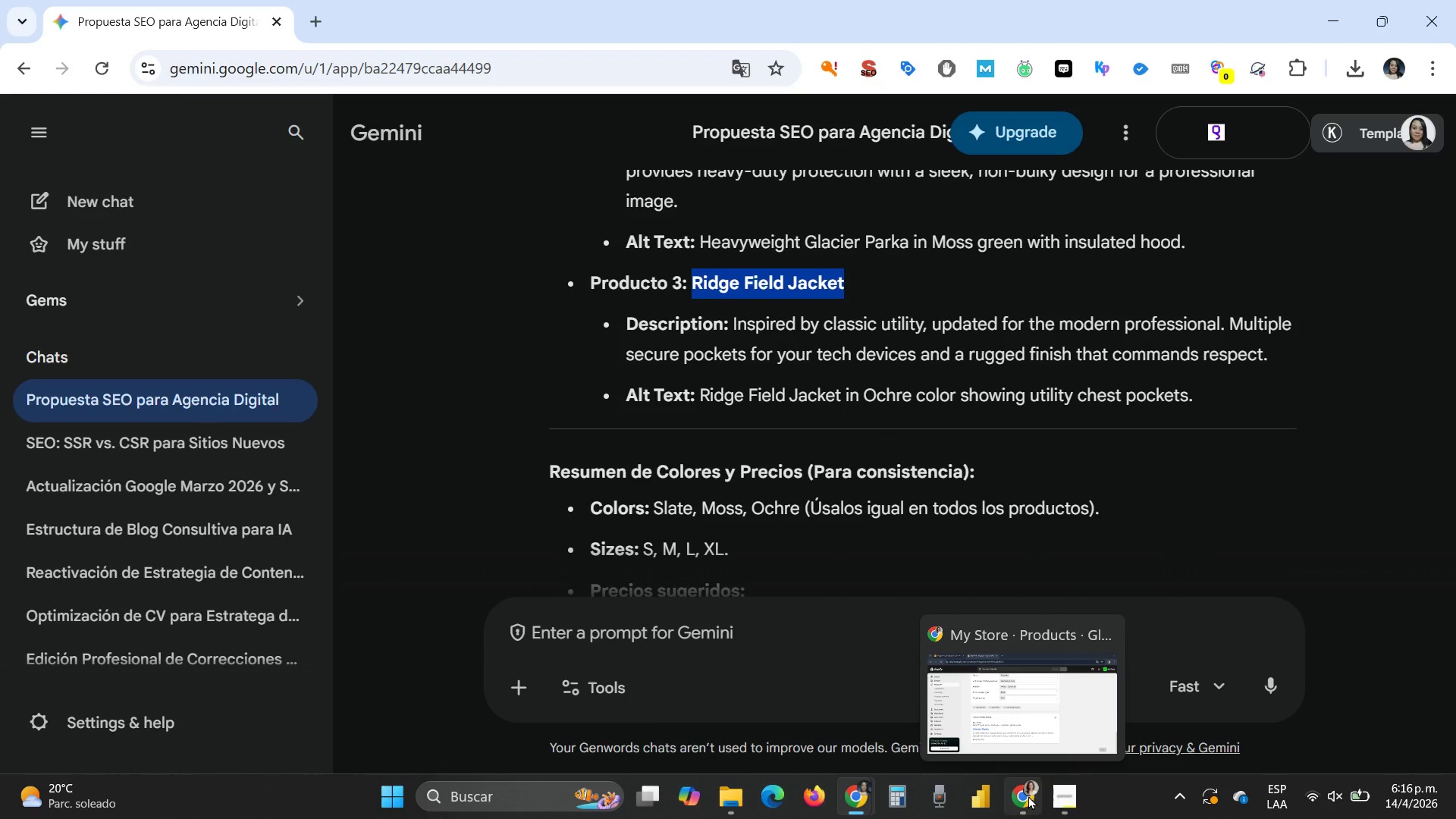 
left_click([1024, 703])
 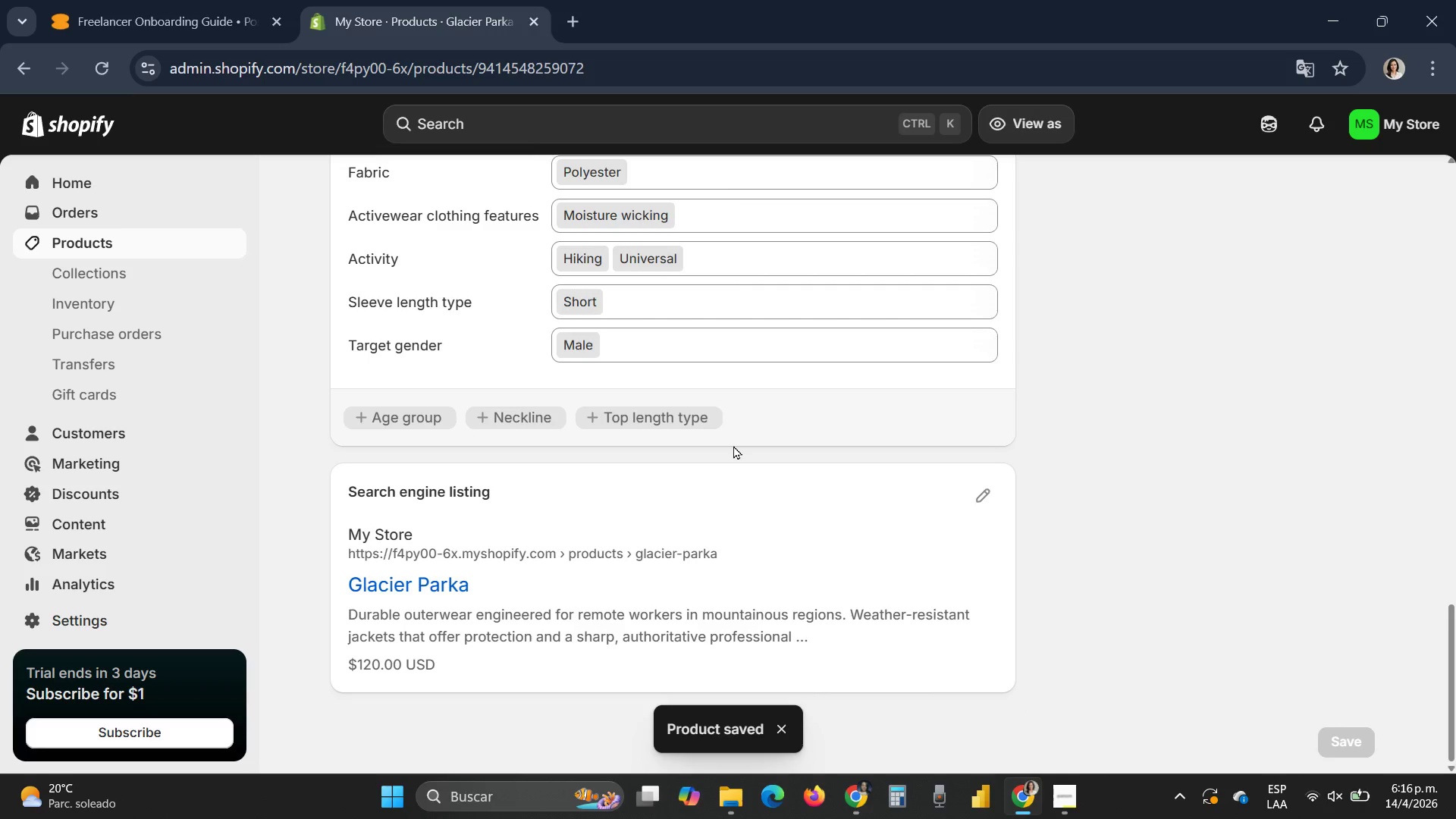 
scroll: coordinate [733, 445], scroll_direction: up, amount: 26.0
 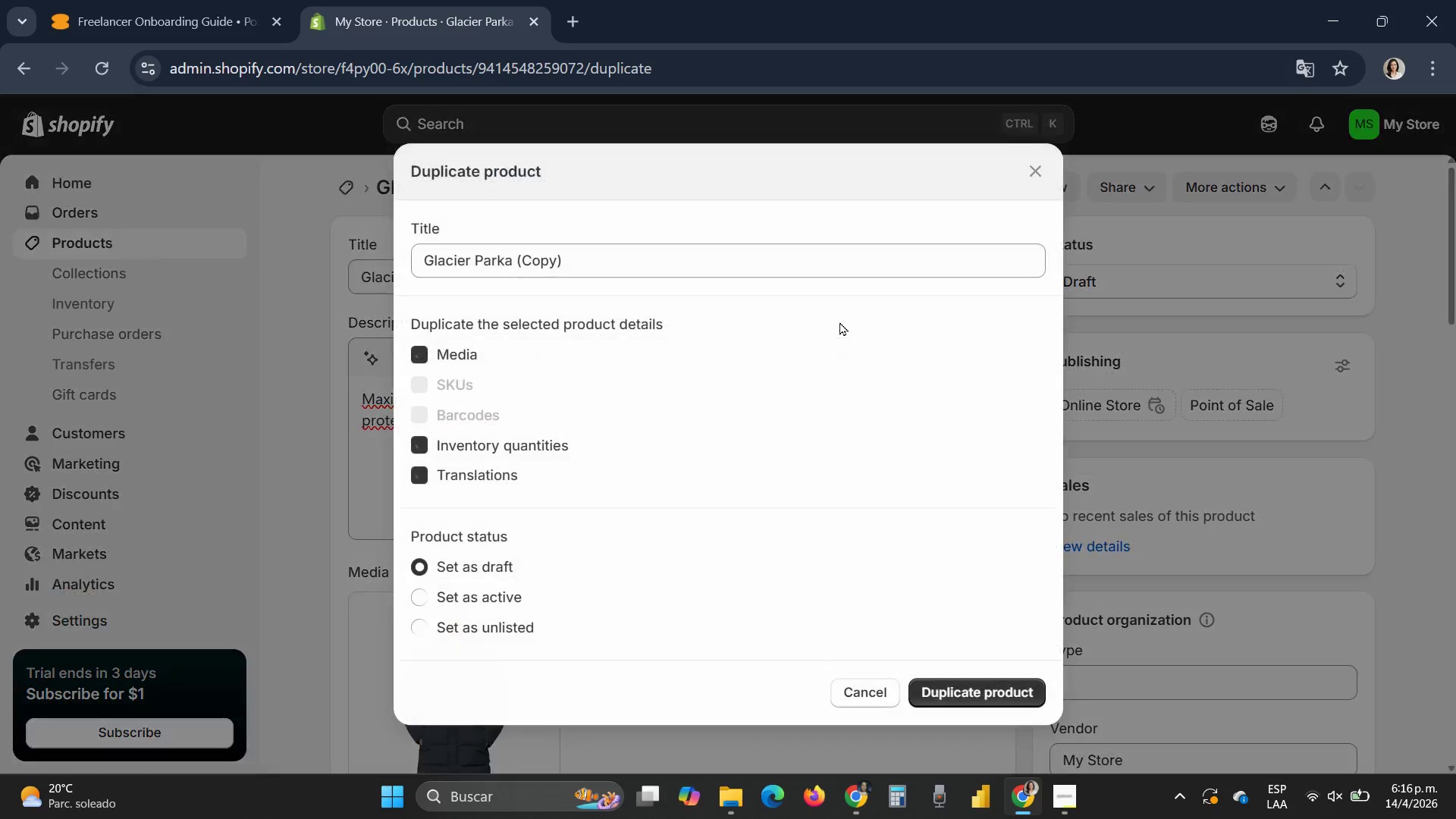 
left_click([577, 256])
 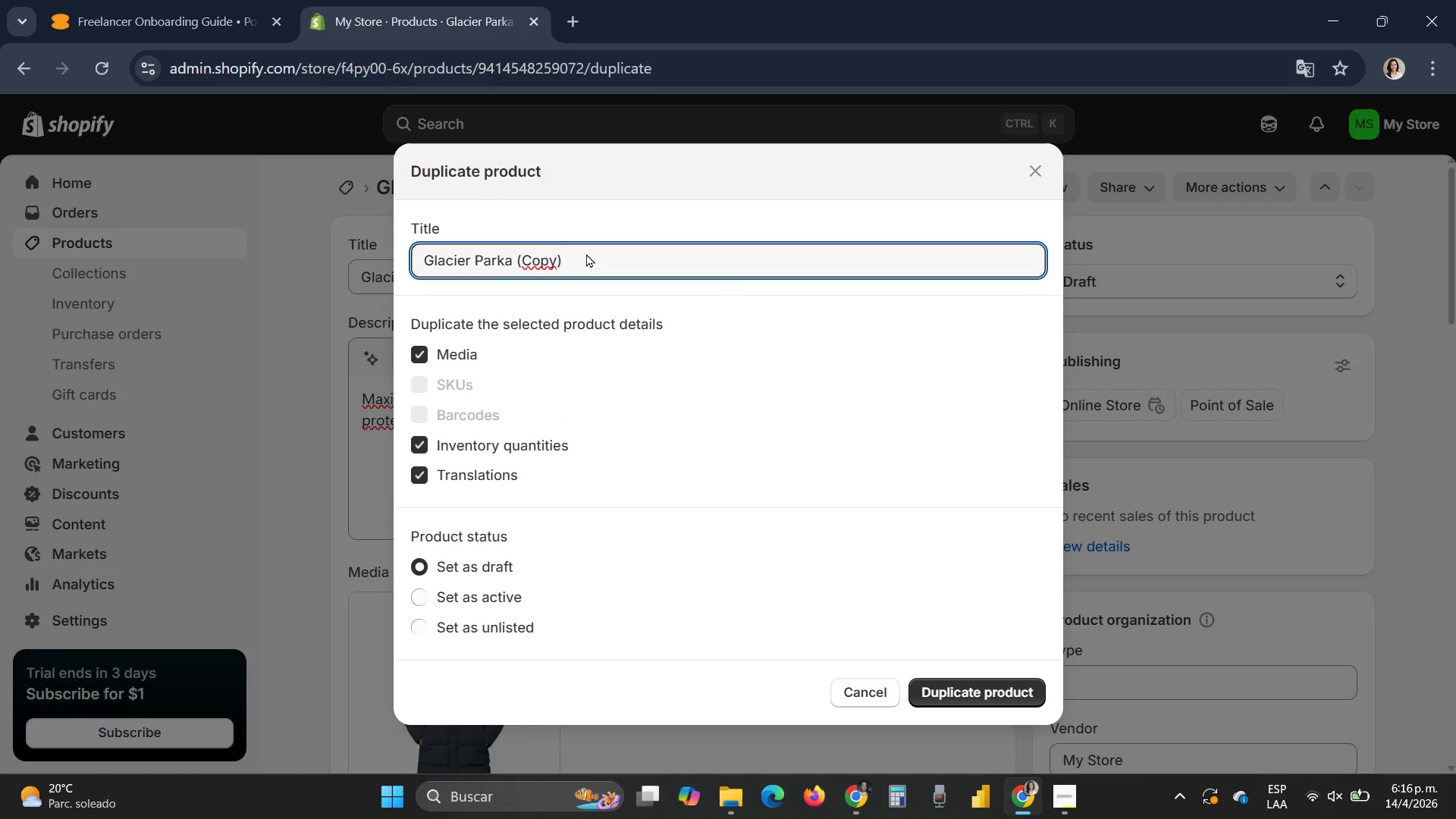 
left_click_drag(start_coordinate=[586, 253], to_coordinate=[392, 267])
 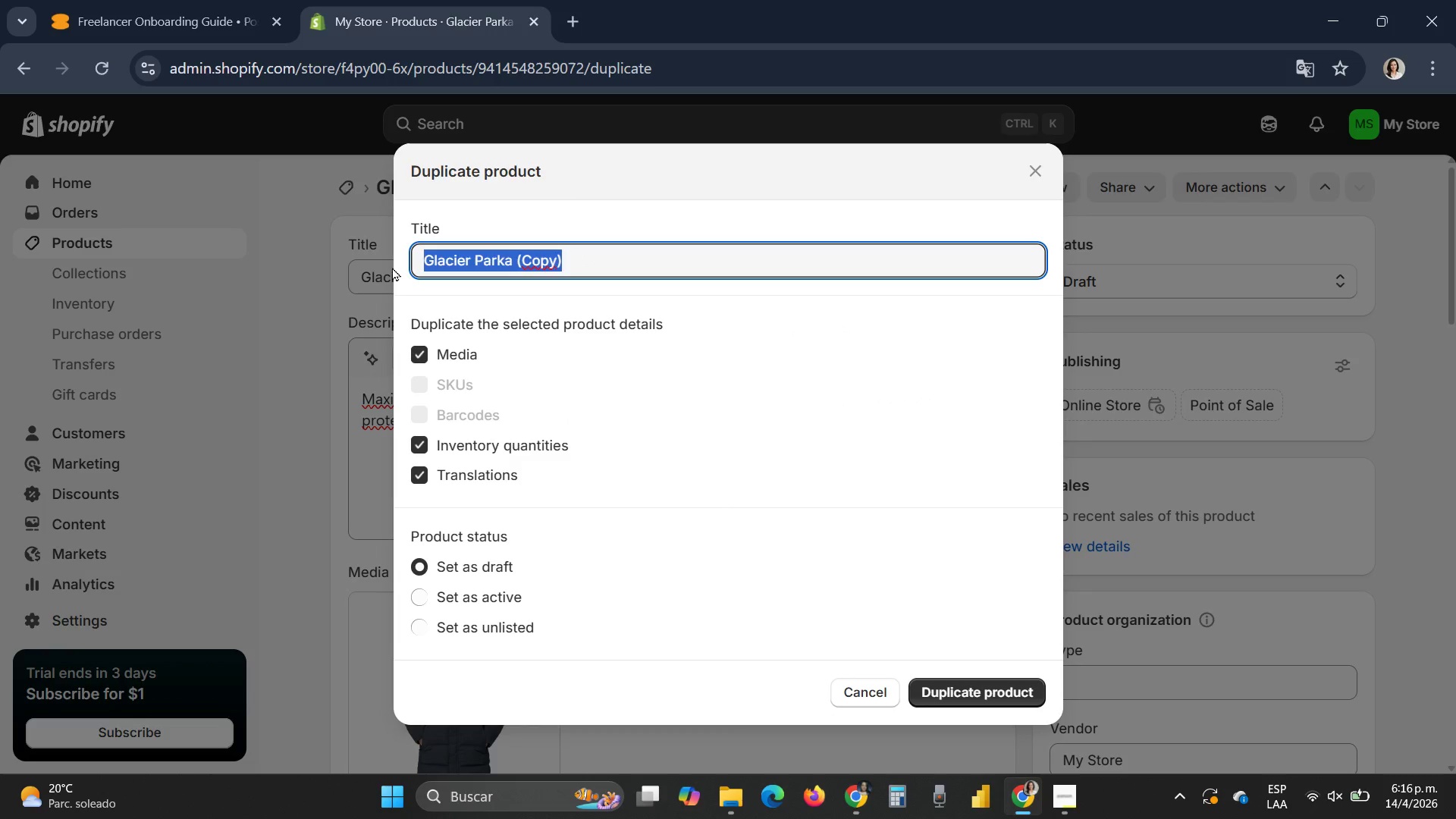 
key(Control+V)
 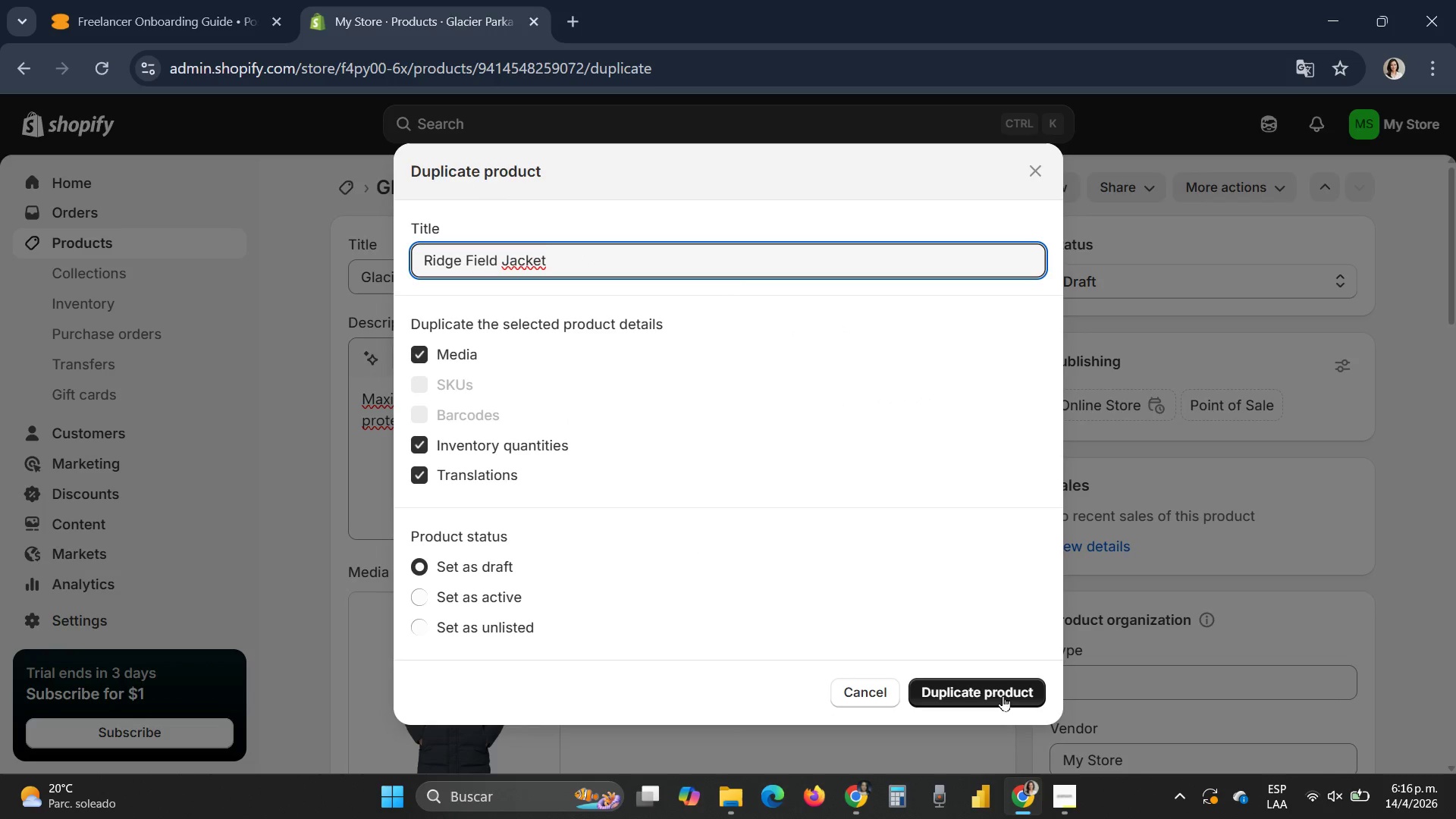 
left_click([999, 692])
 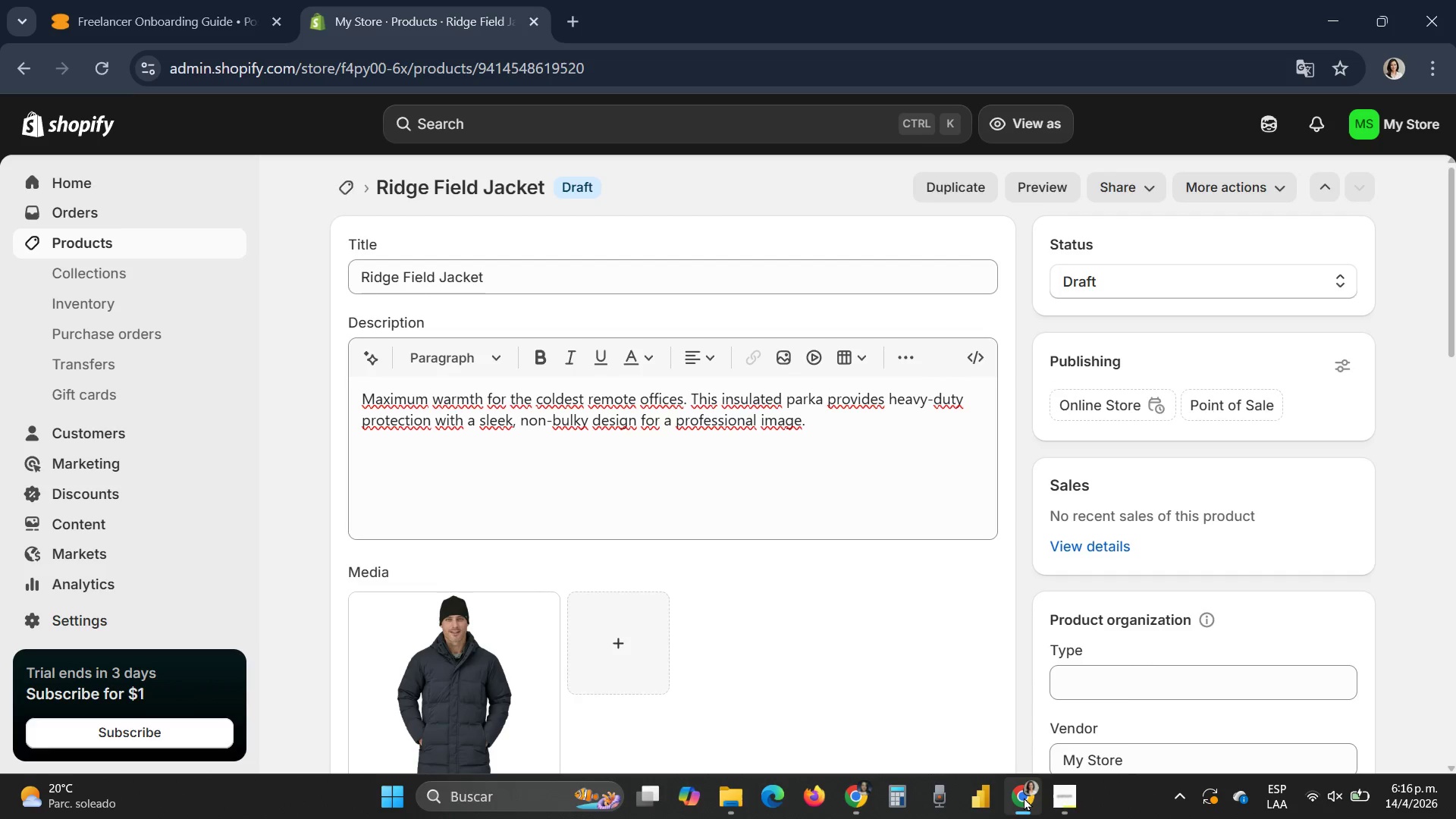 
wait(5.97)
 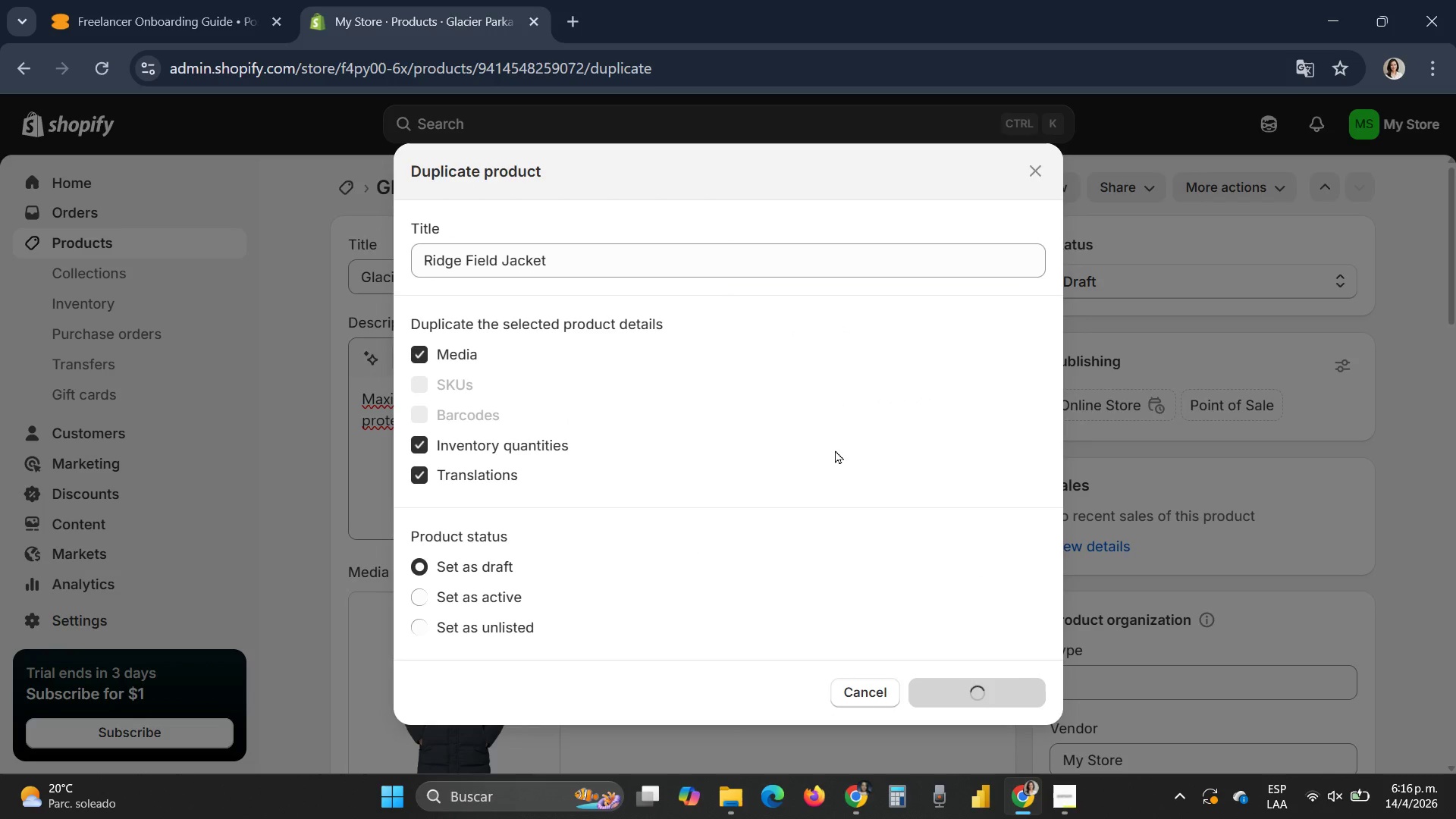 
left_click([859, 730])
 